 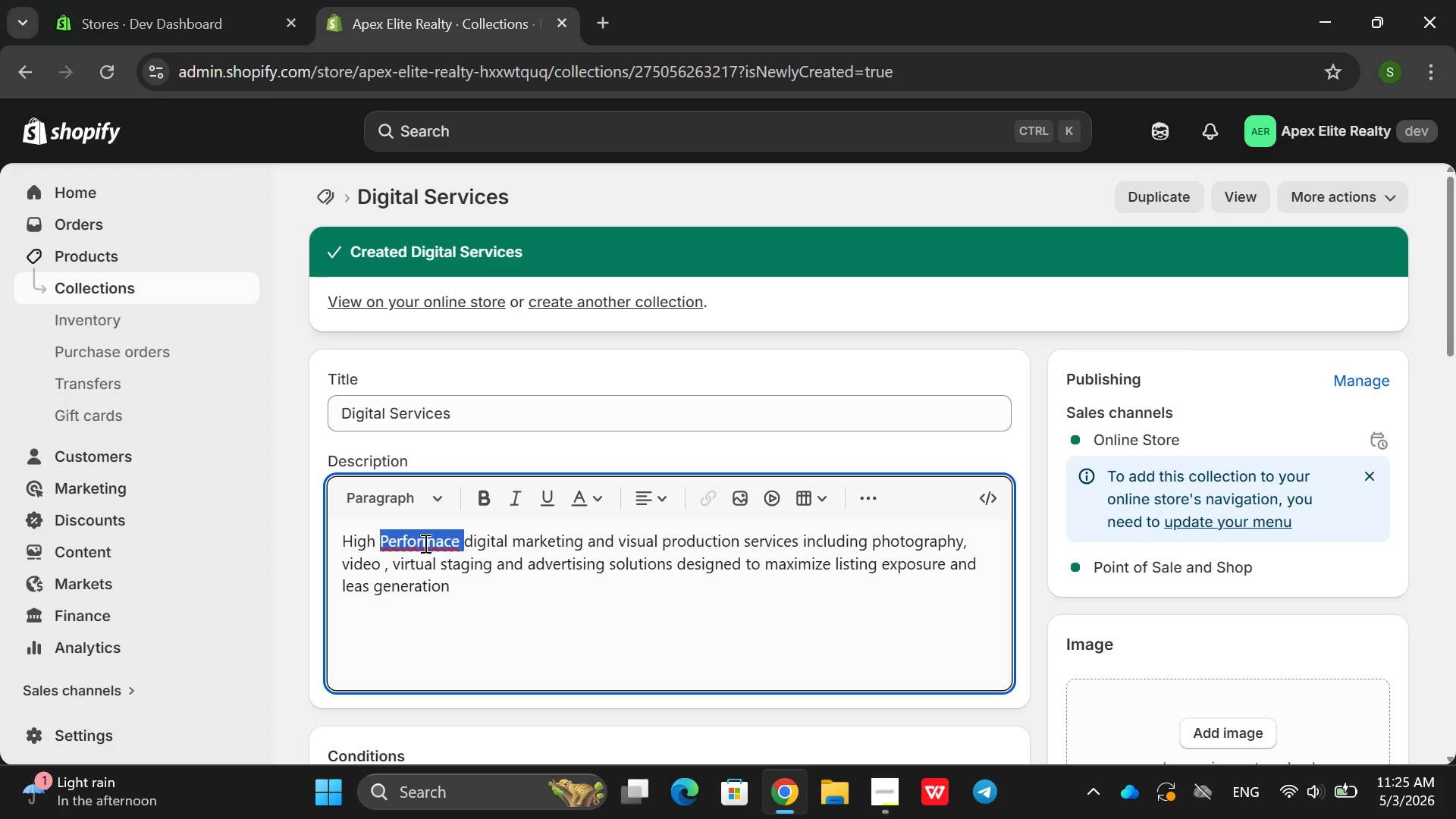 
type(performance )
 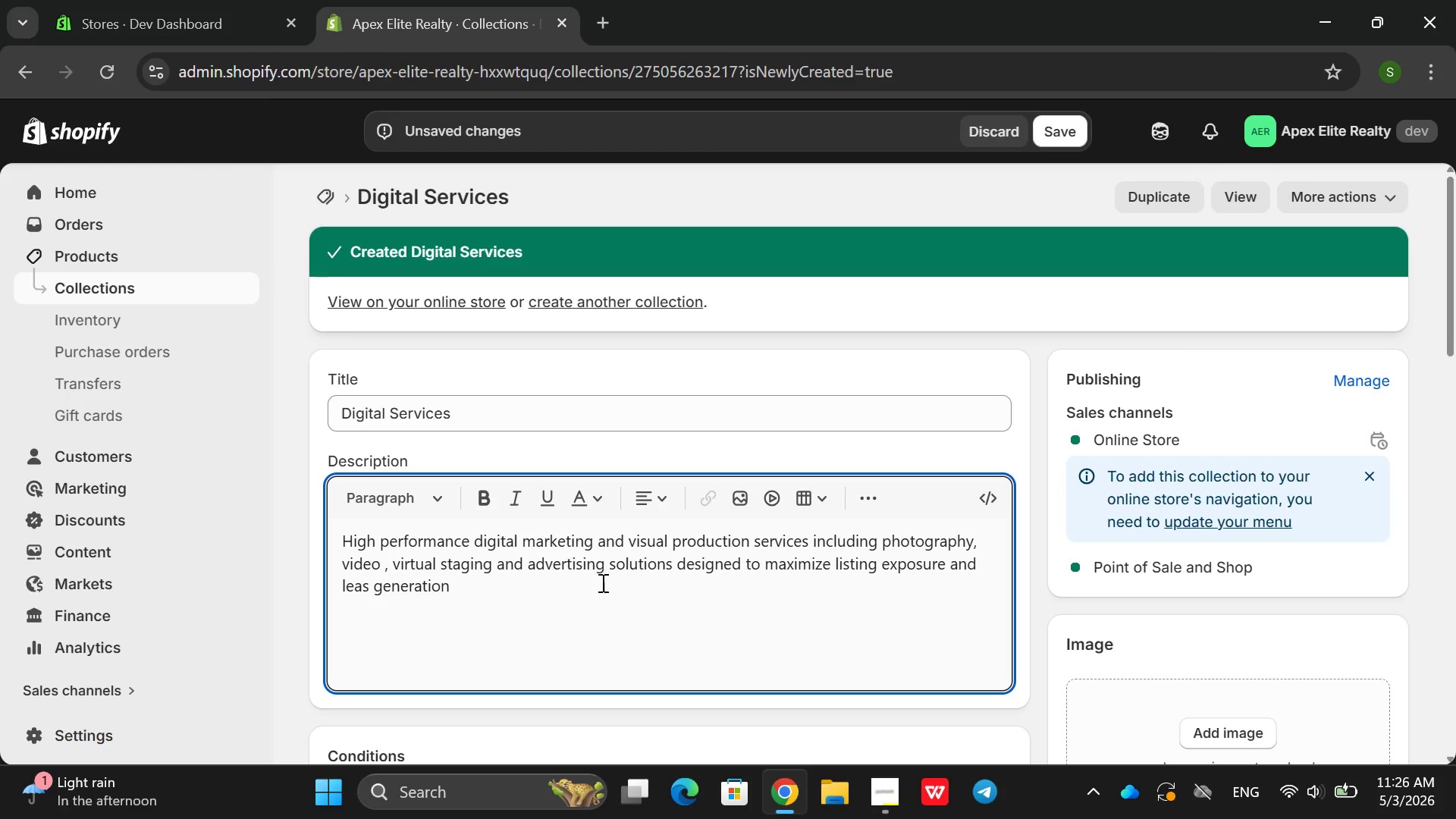 
left_click([601, 589])
 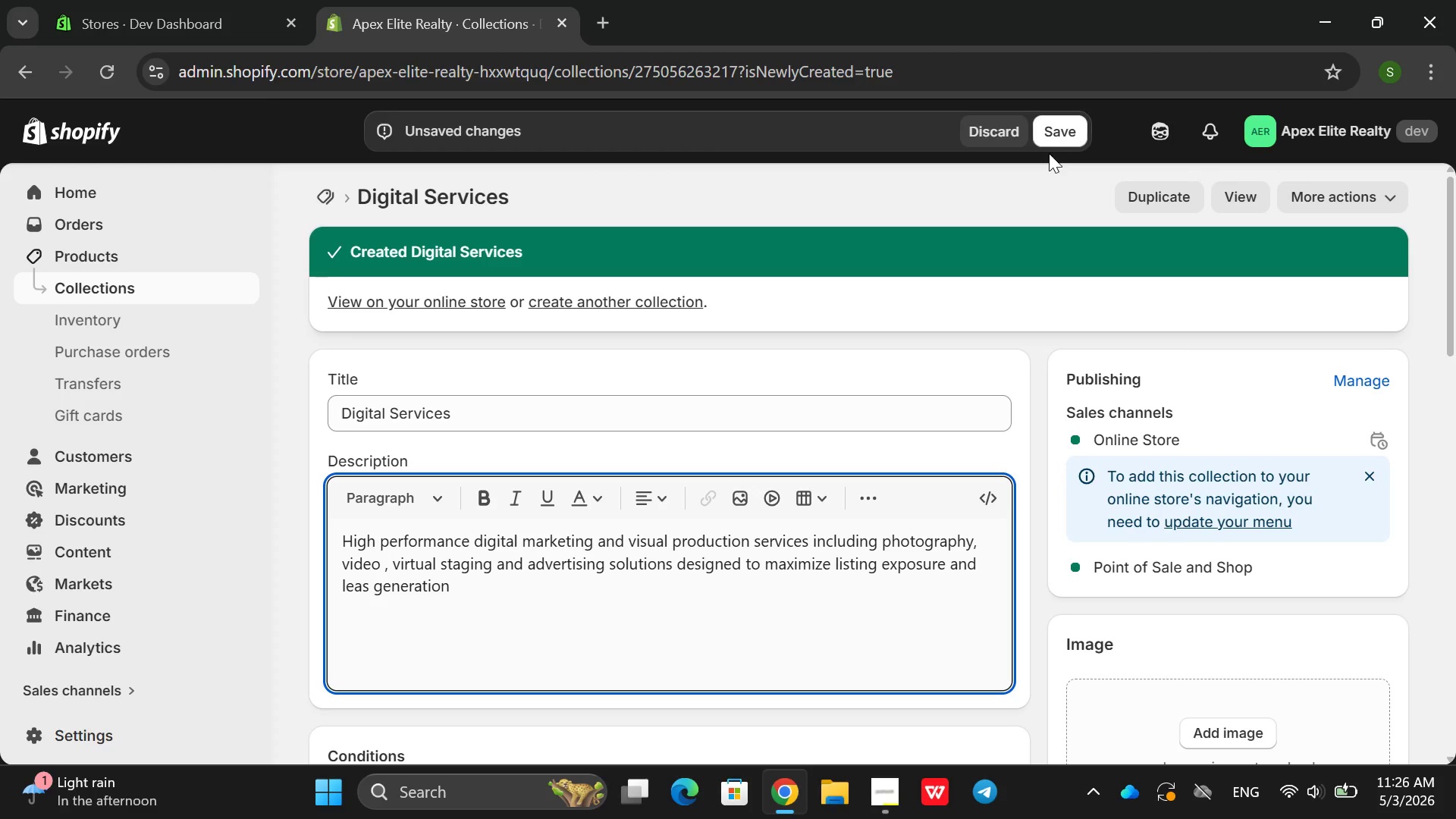 
left_click([1058, 133])
 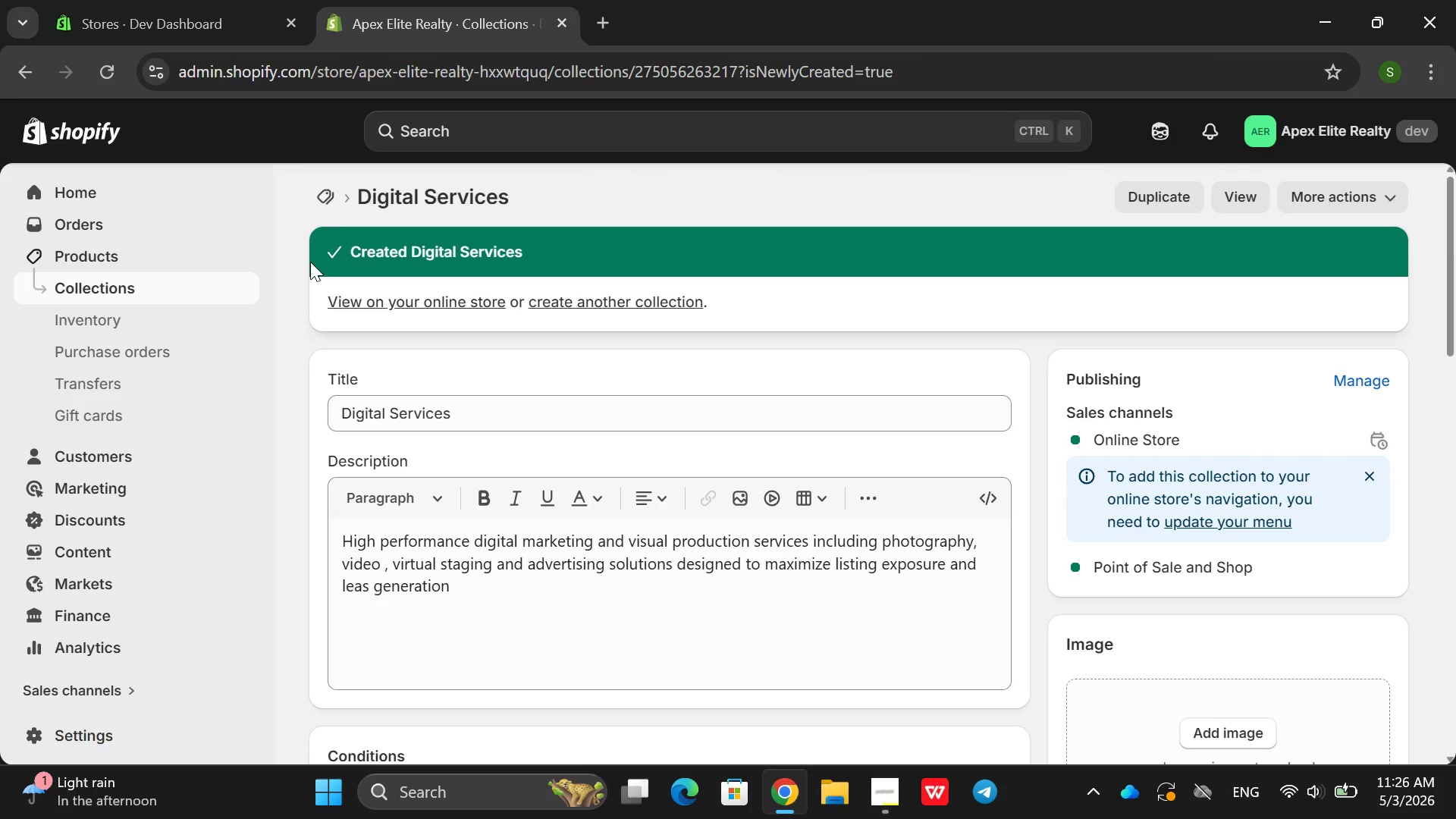 
left_click([122, 290])
 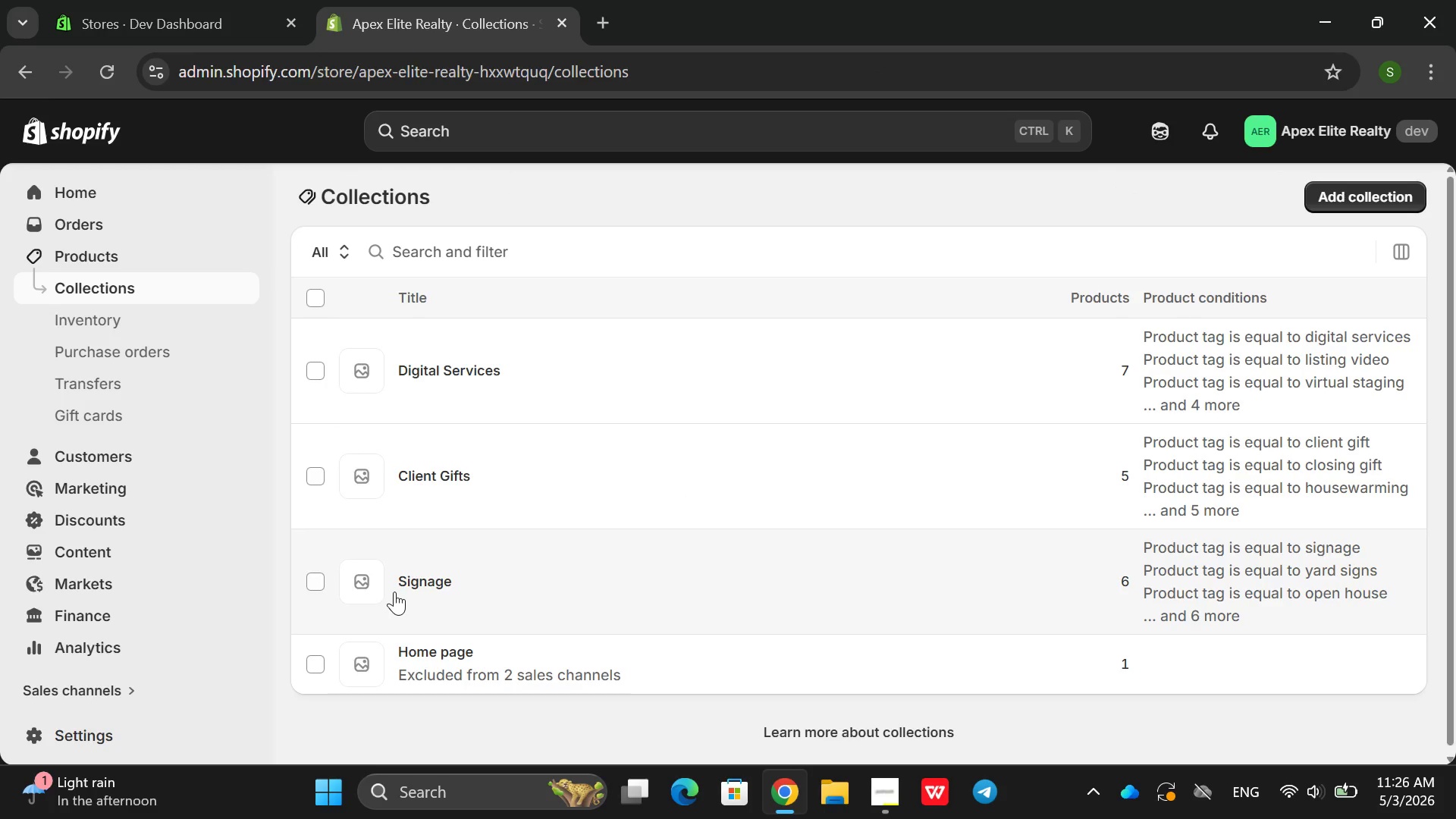 
left_click_drag(start_coordinate=[335, 660], to_coordinate=[331, 660])
 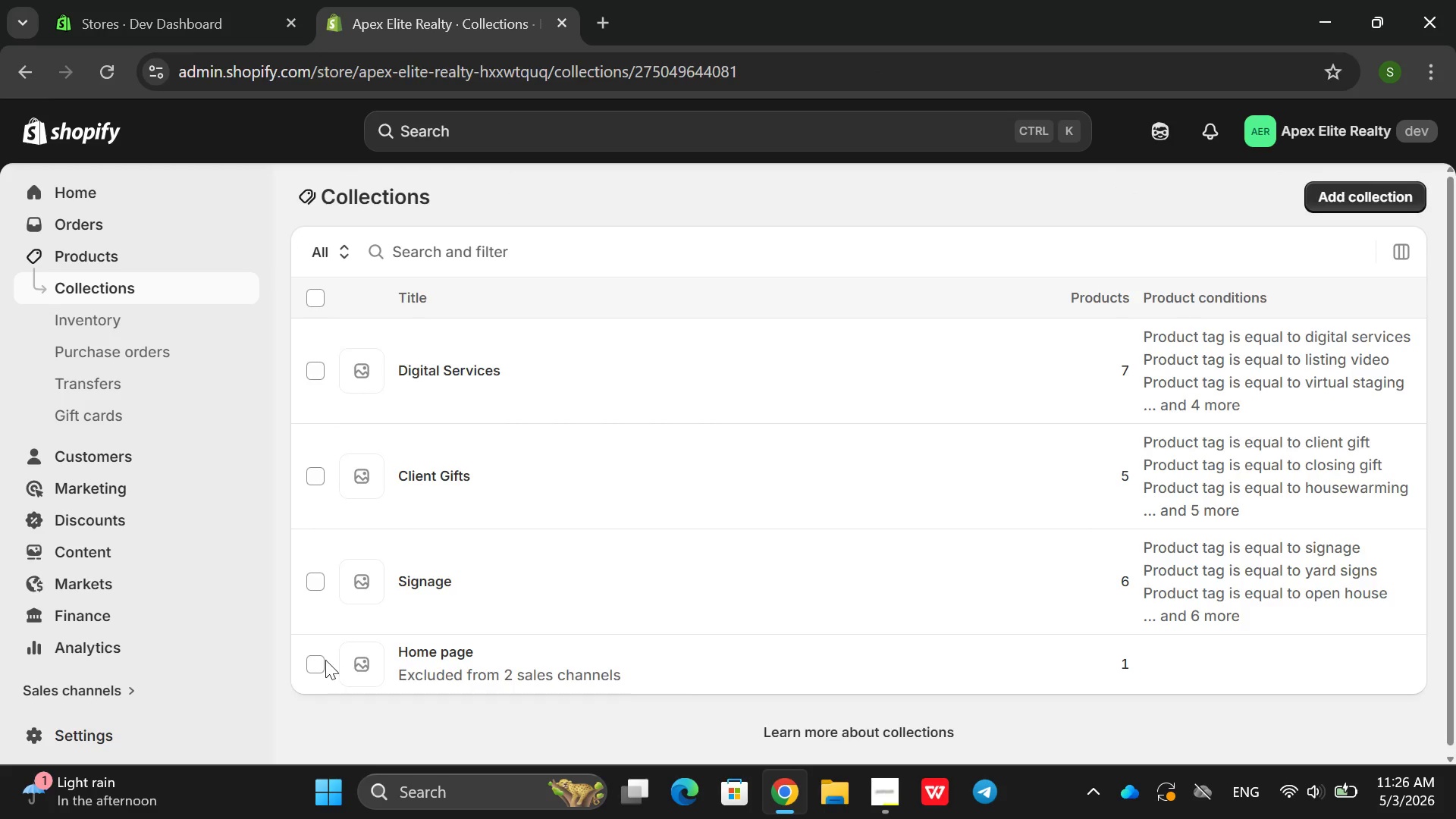 
left_click([318, 661])
 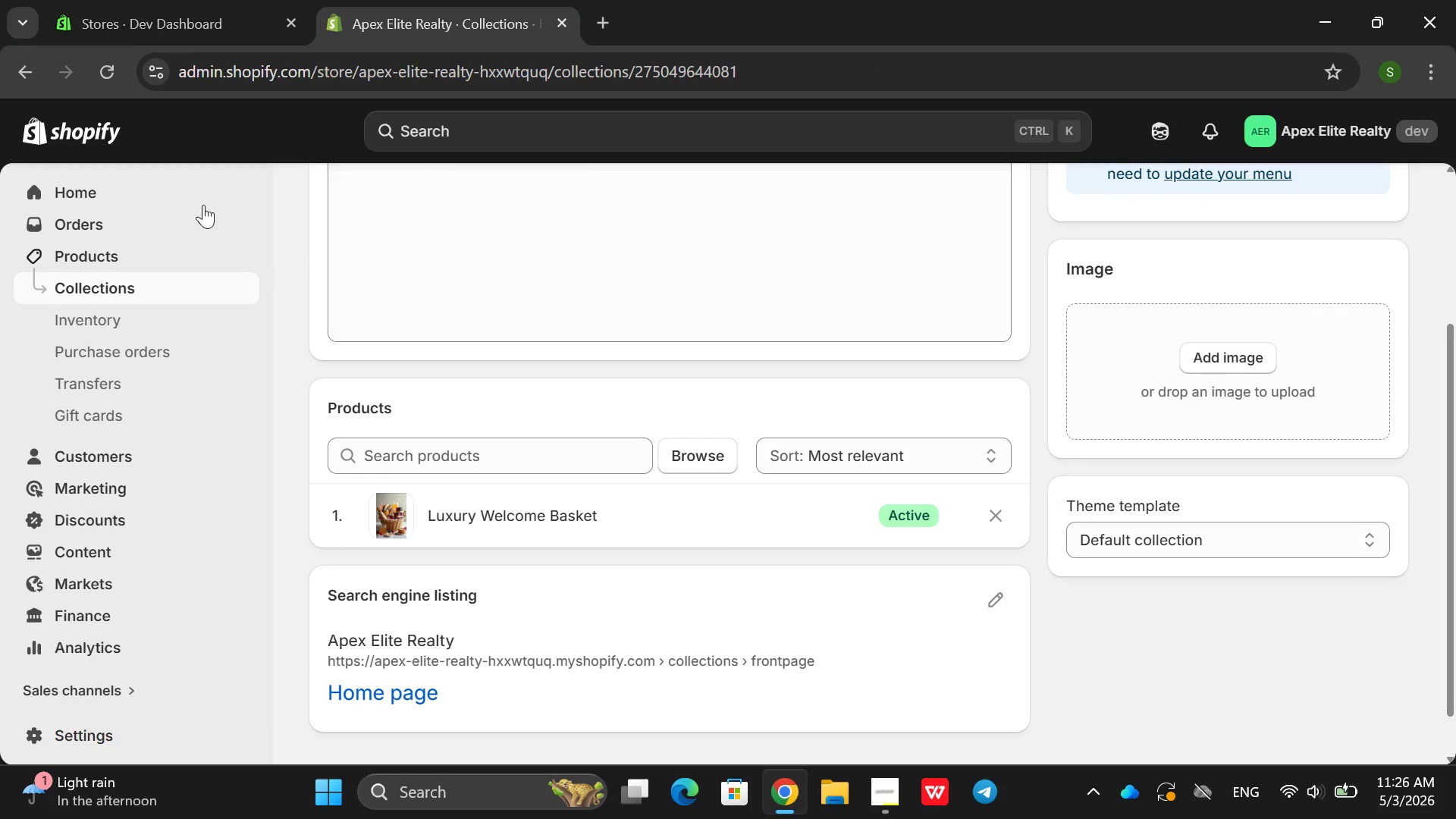 
left_click([11, 73])
 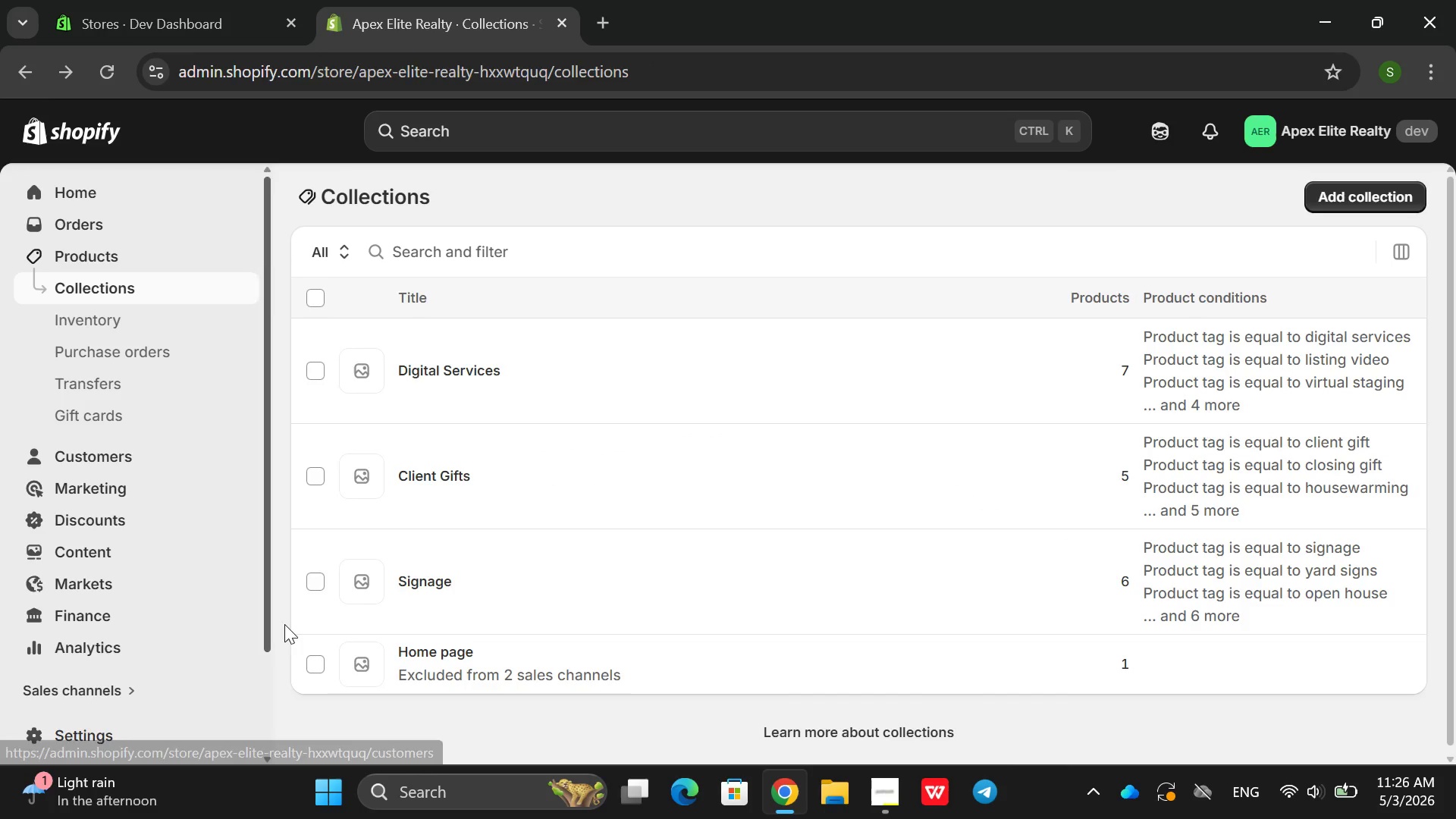 
left_click([310, 663])
 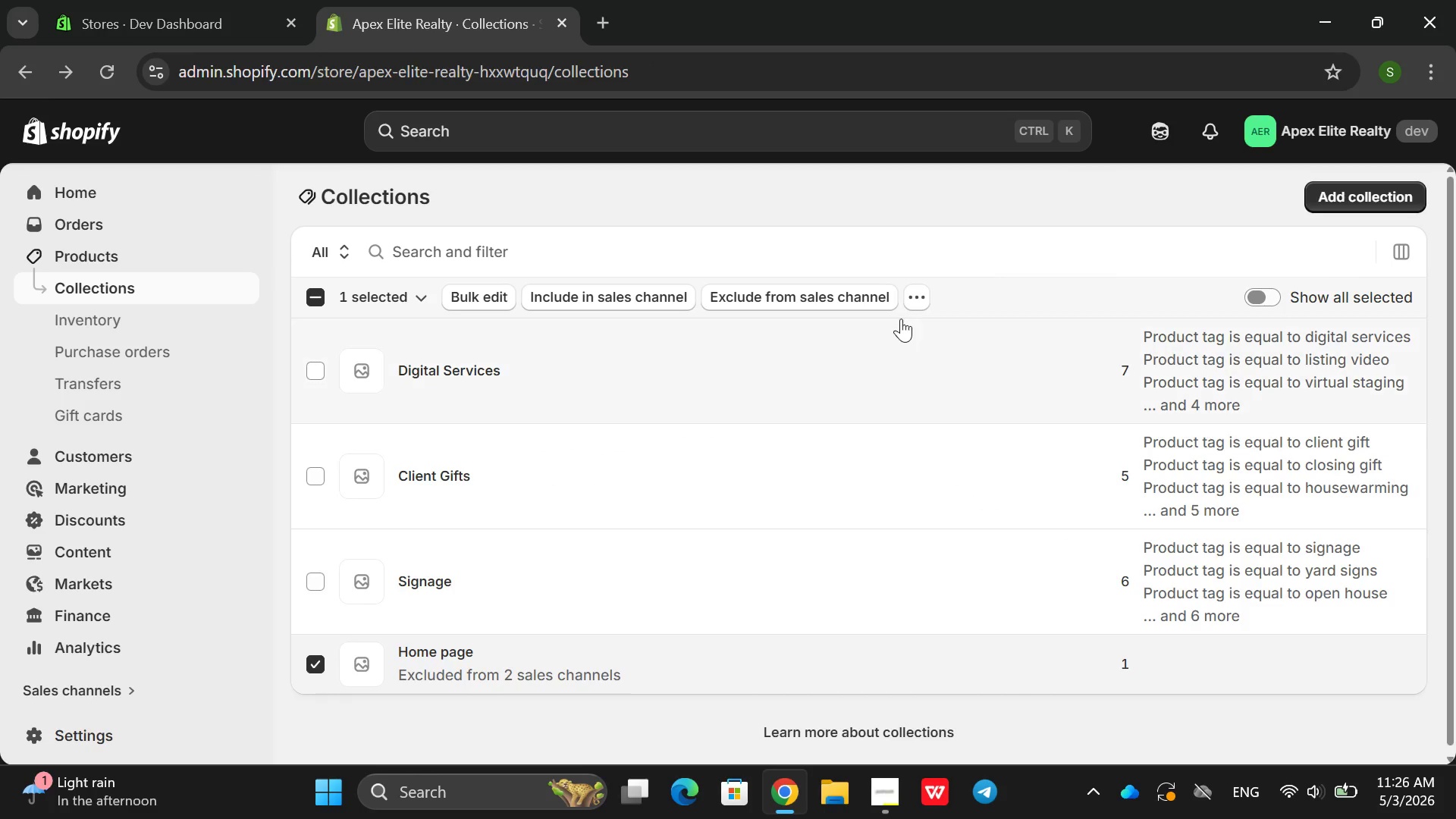 
left_click([913, 297])
 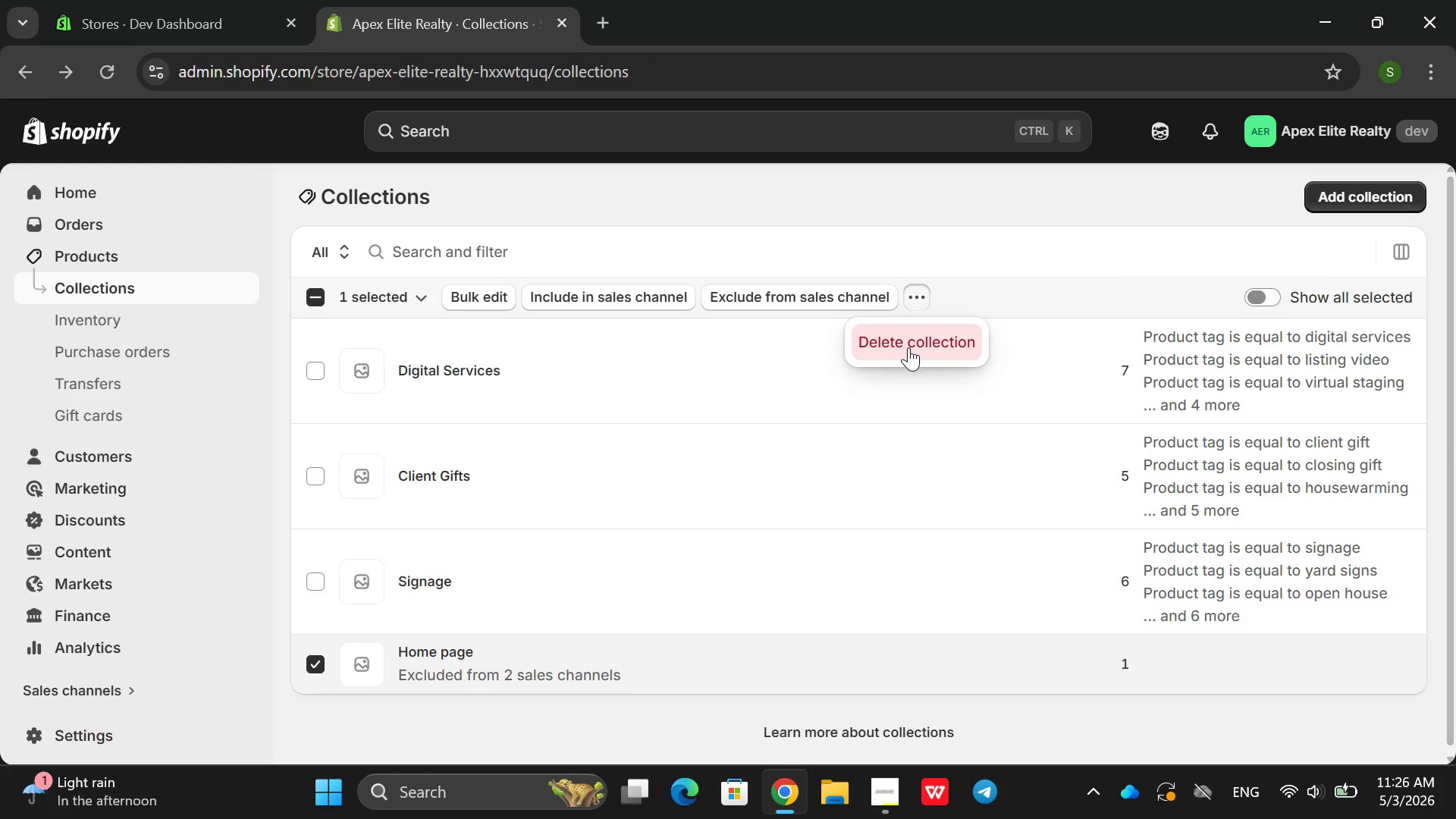 
left_click([908, 348])
 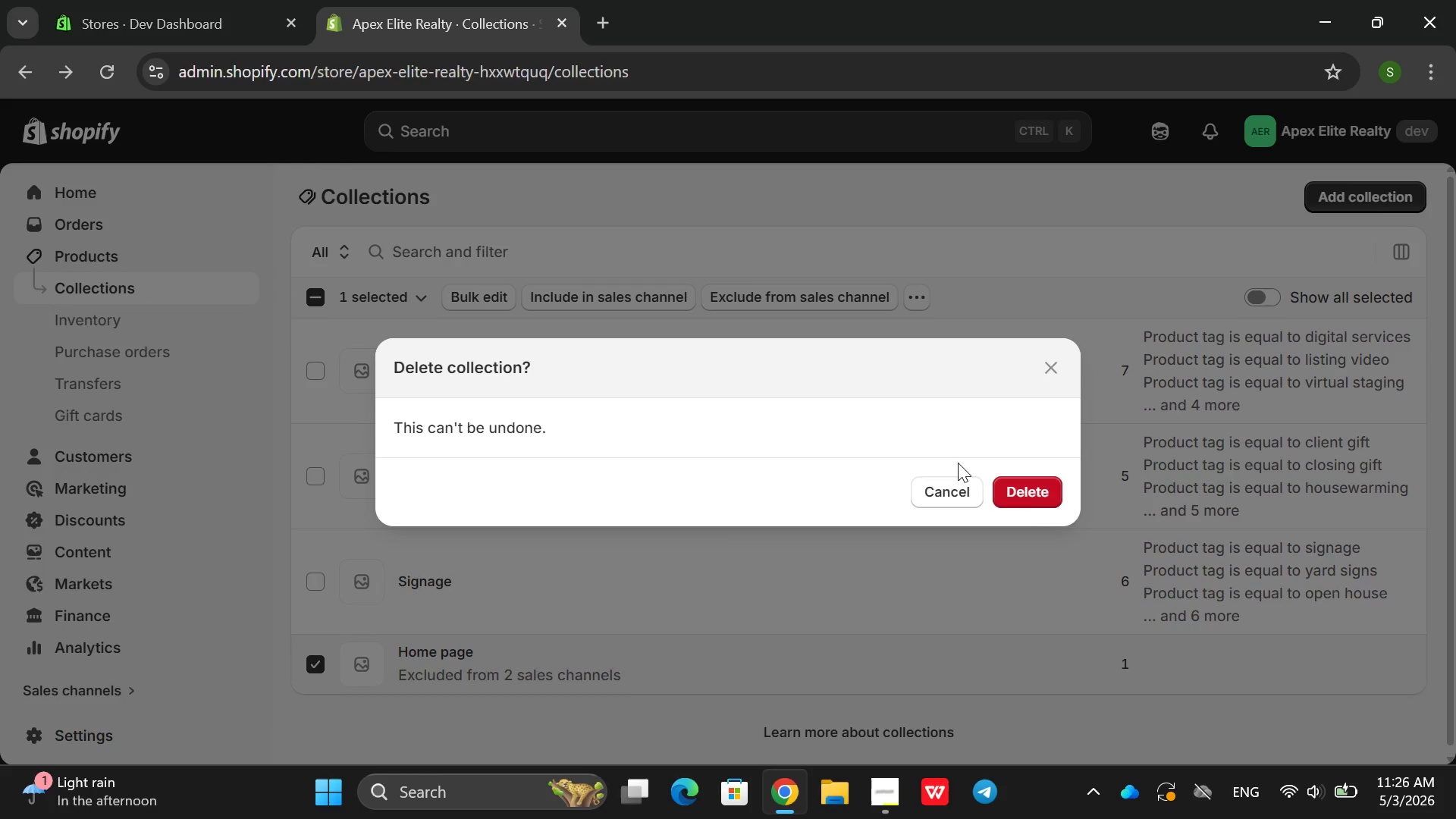 
left_click([1037, 503])
 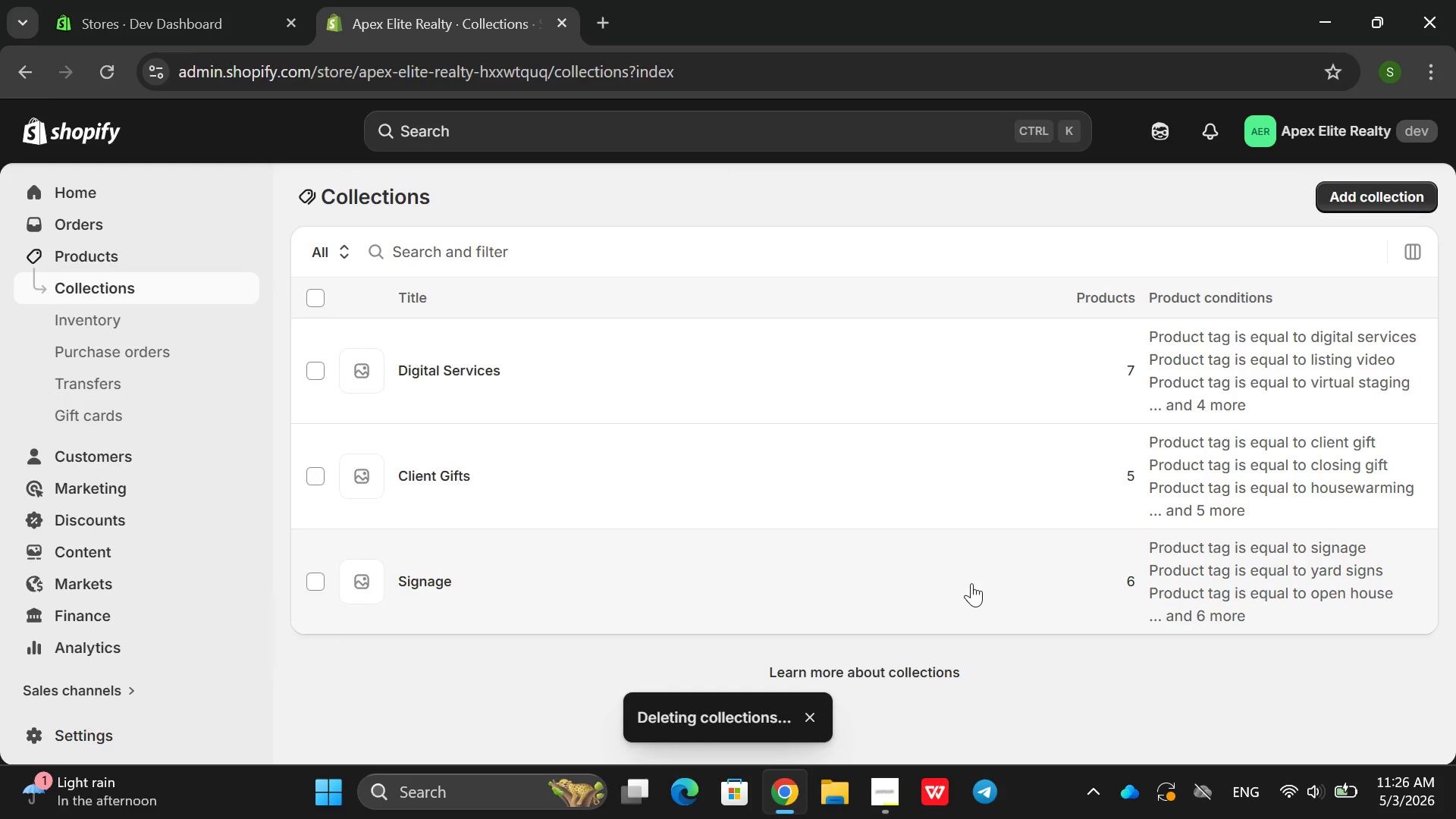 
left_click([971, 583])
 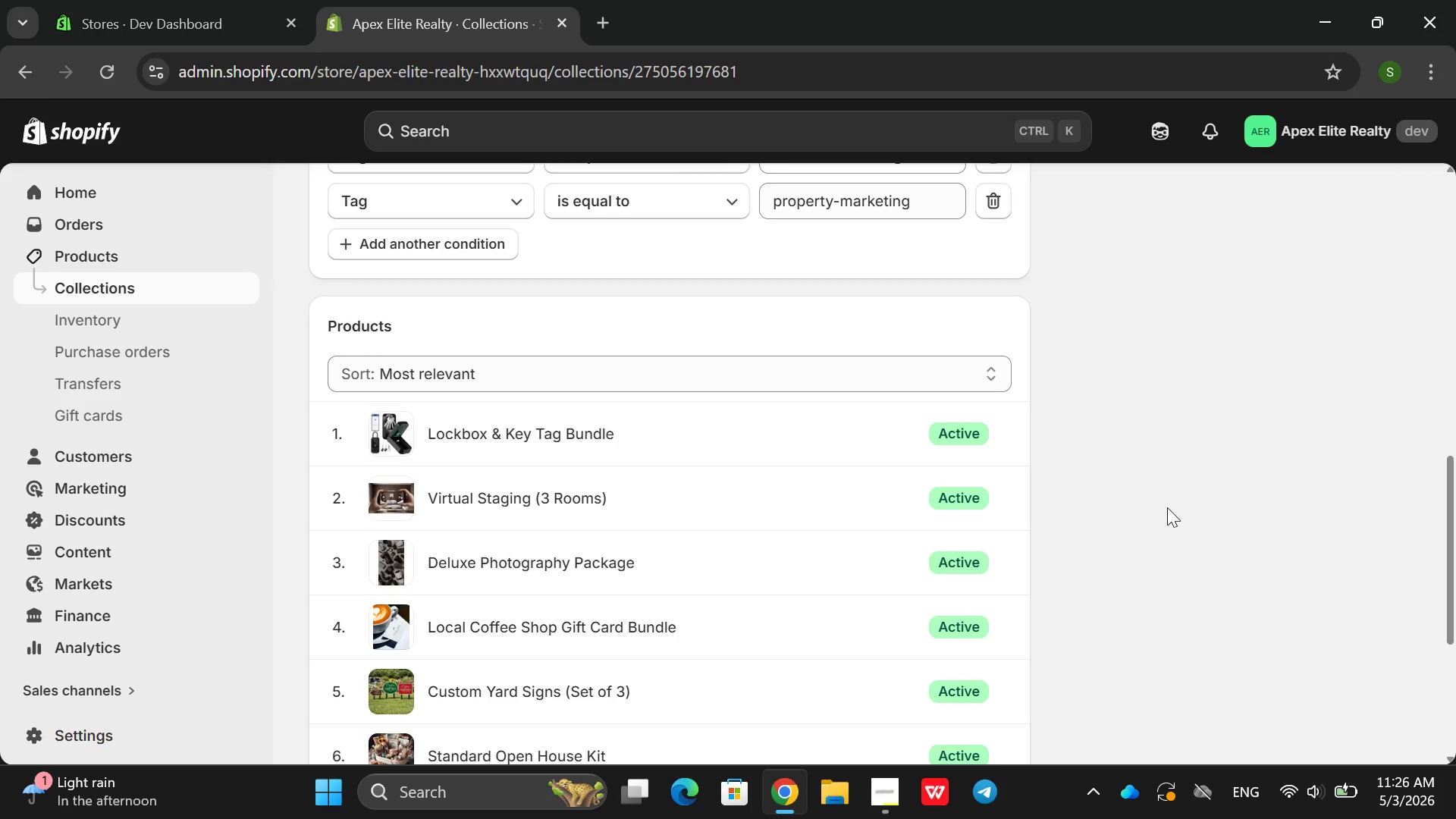 
wait(15.91)
 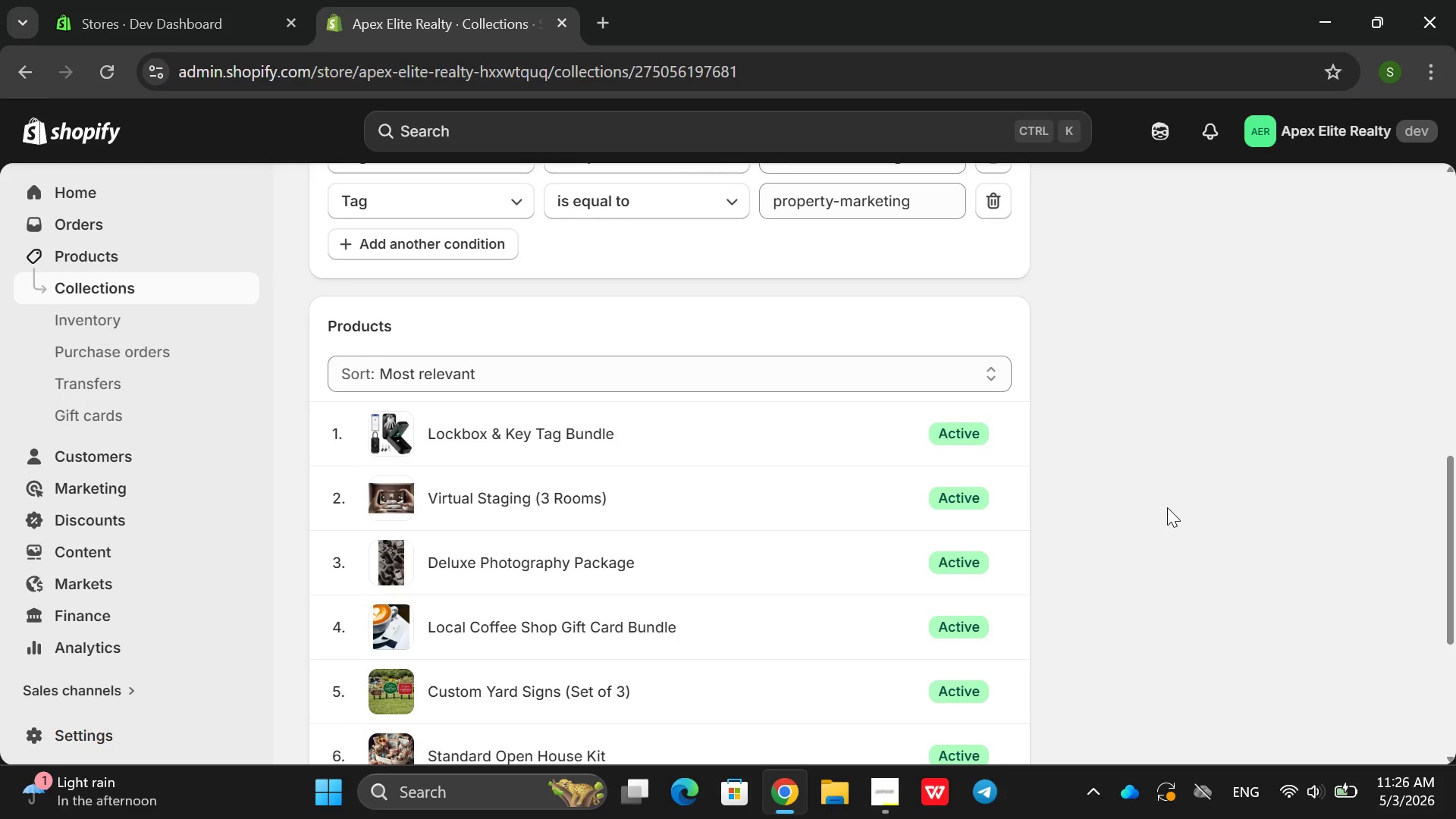 
left_click([613, 14])
 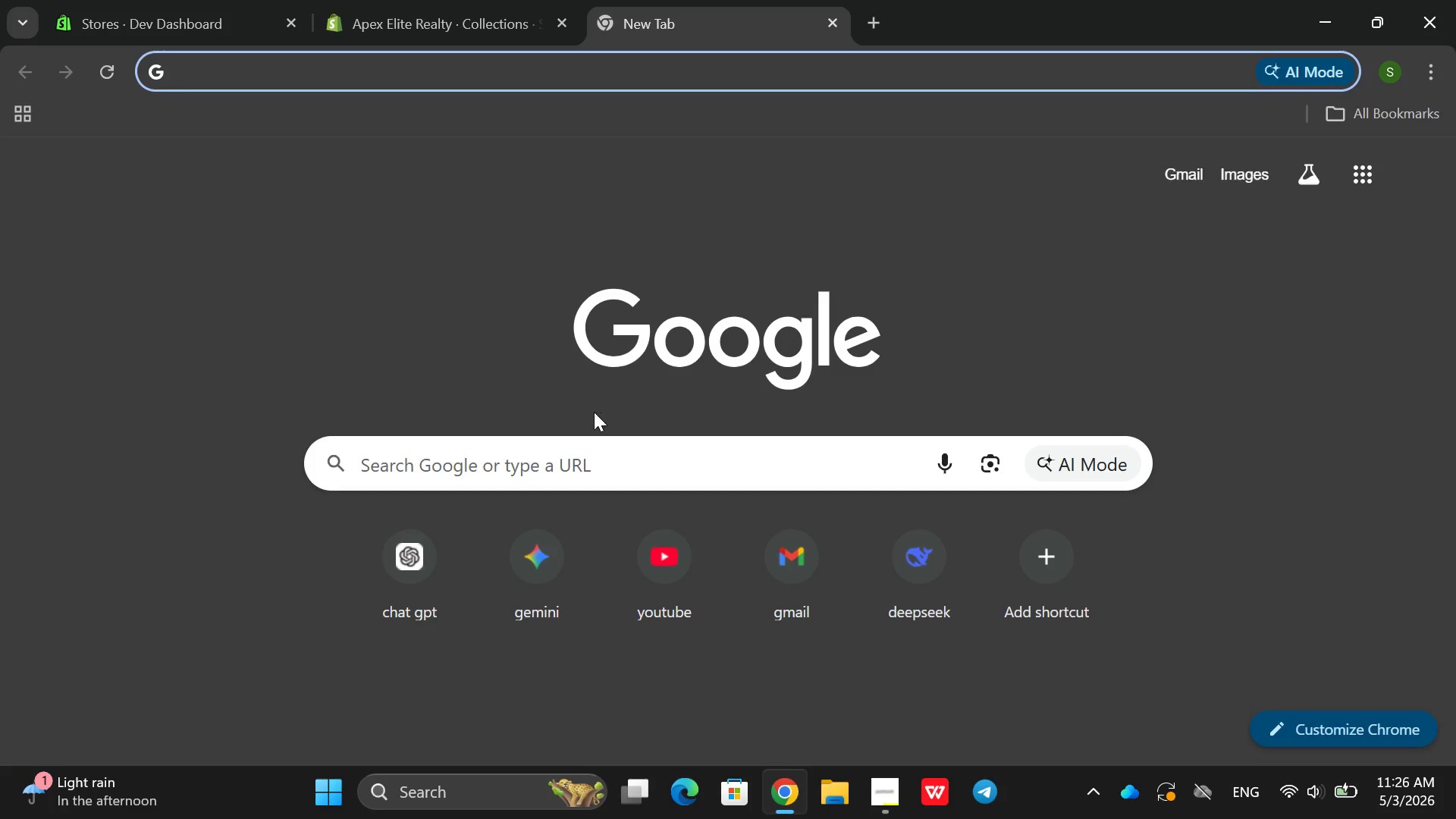 
left_click([561, 453])
 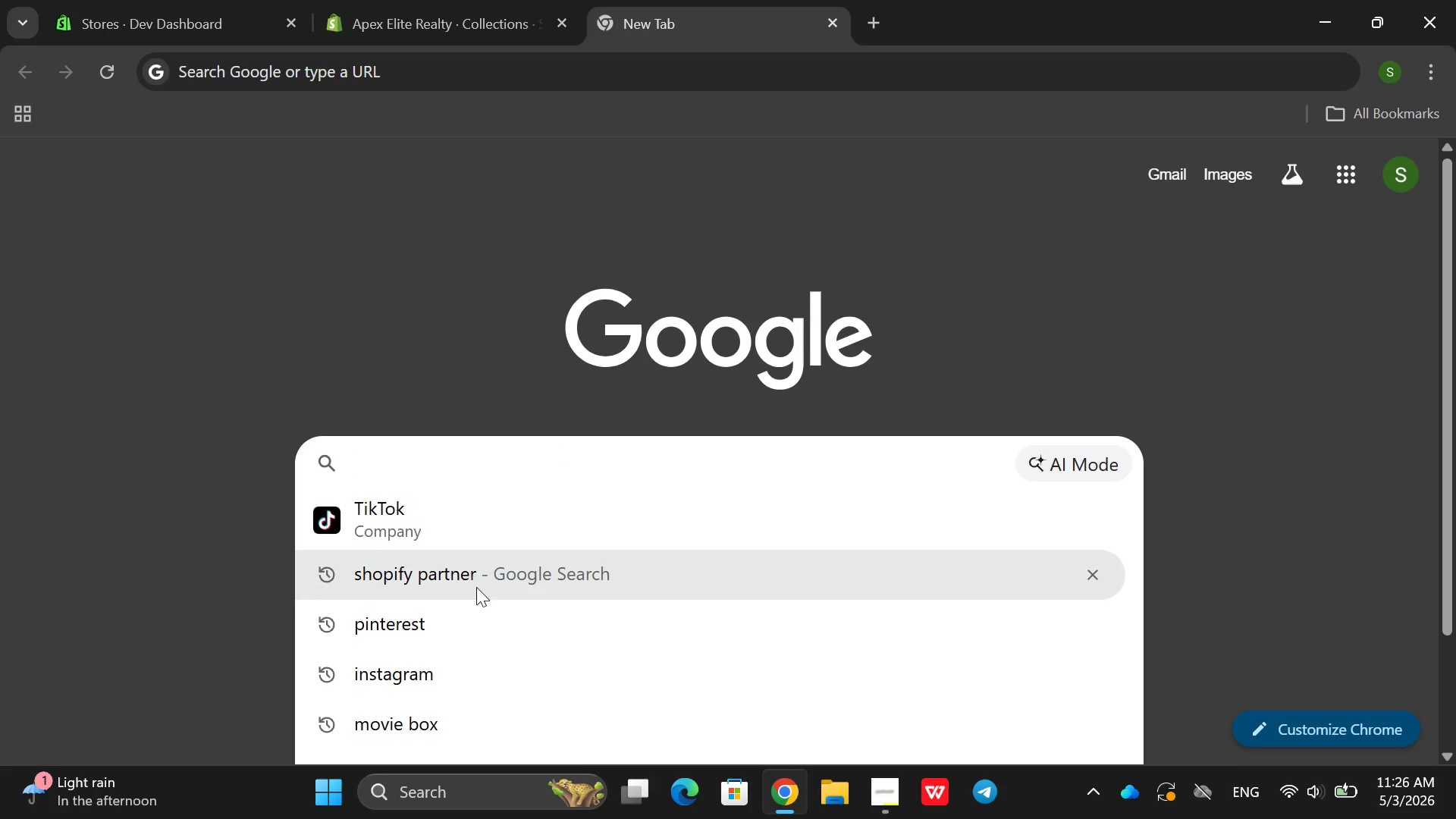 
left_click([481, 591])
 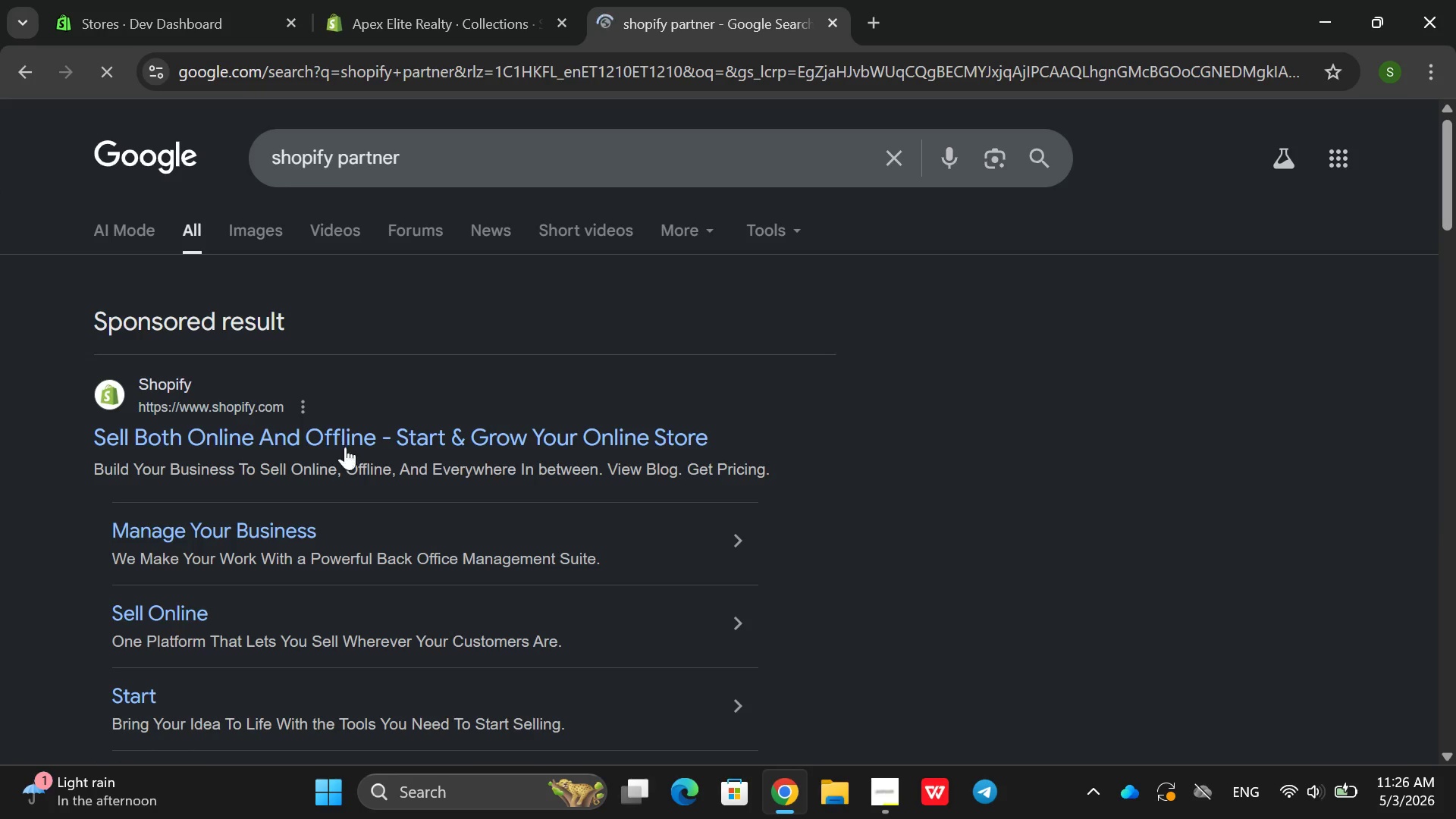 
left_click([359, 442])
 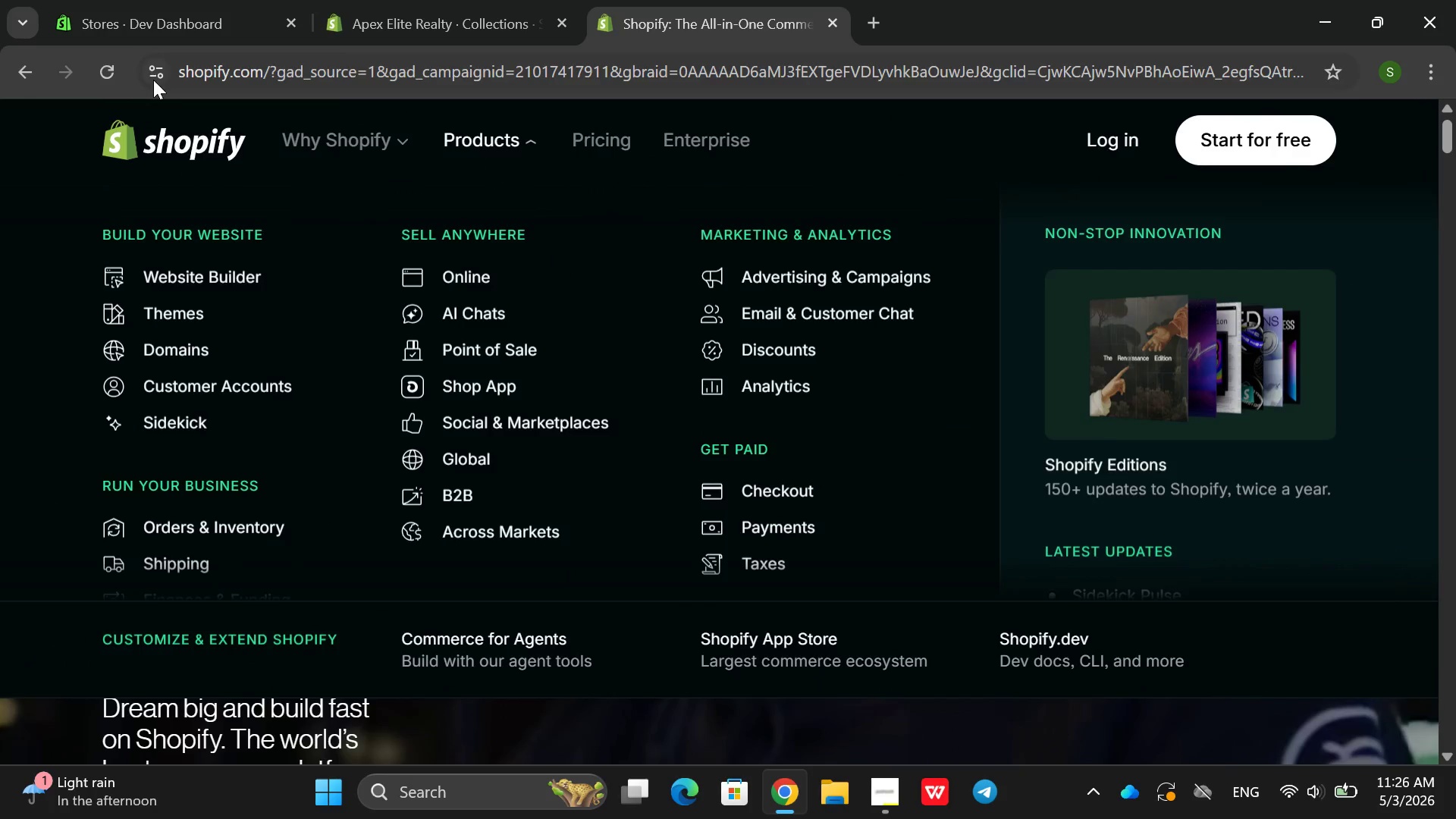 
wait(5.8)
 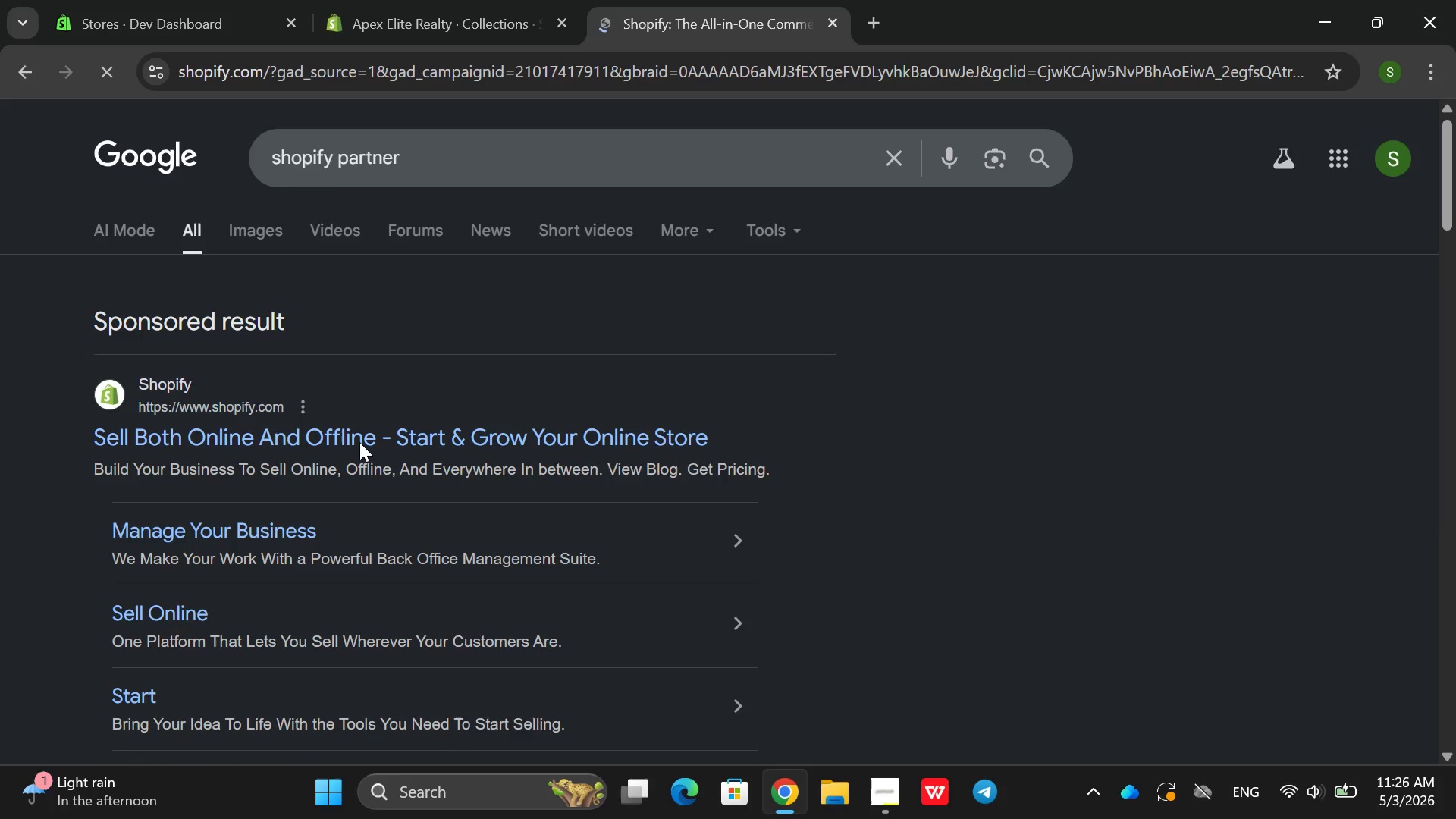 
left_click([833, 28])
 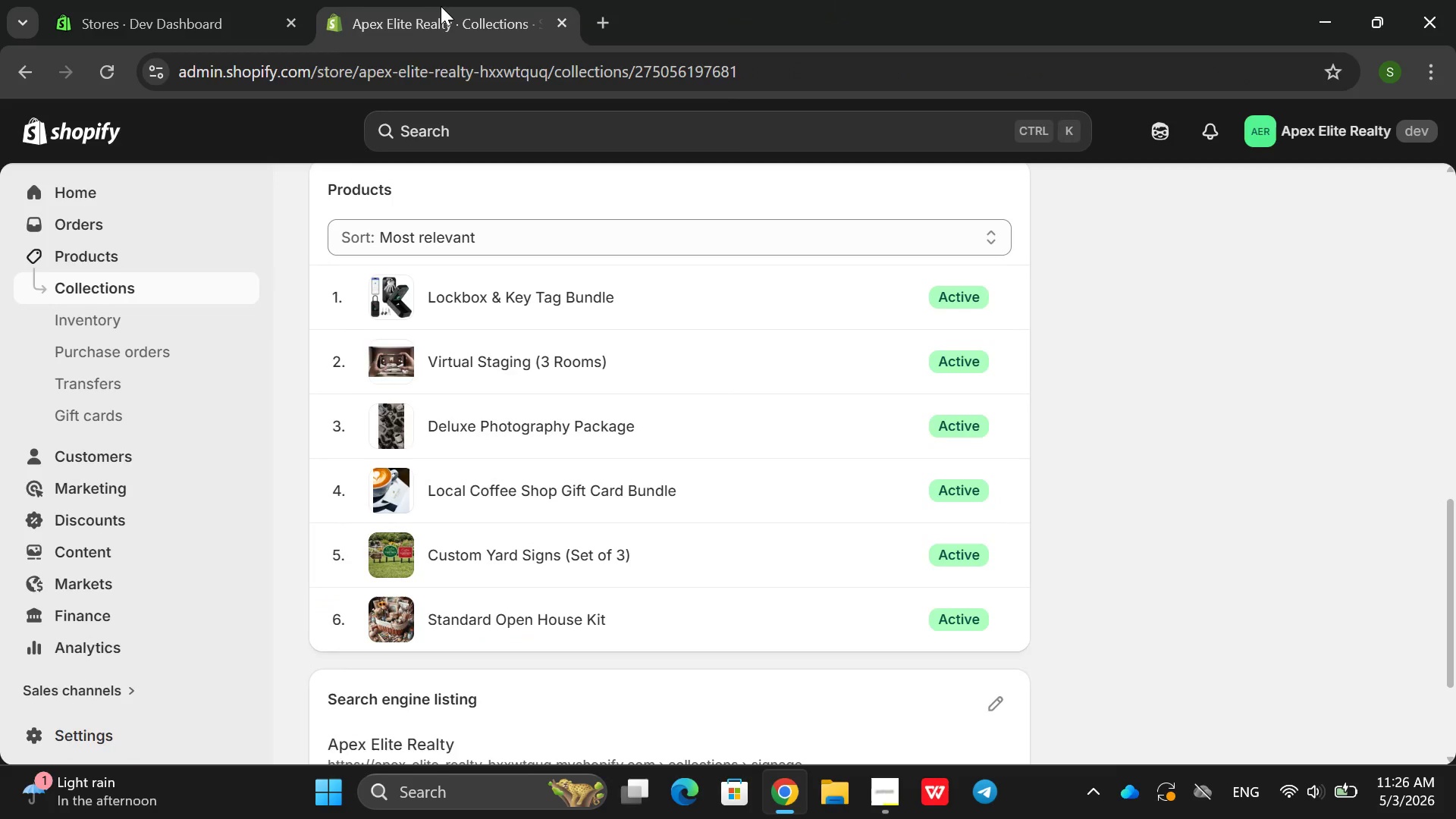 
left_click([441, 6])
 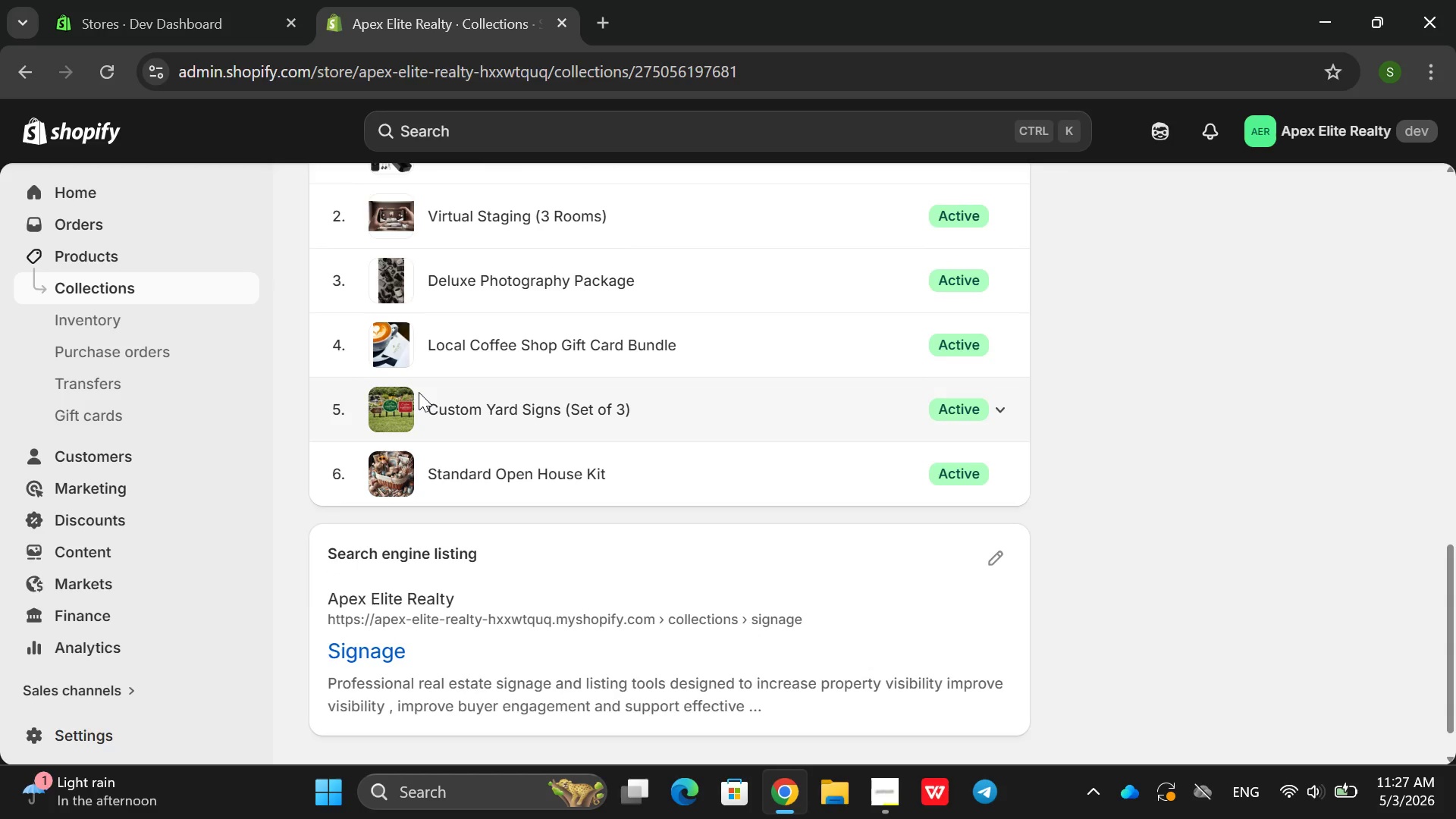 
wait(9.17)
 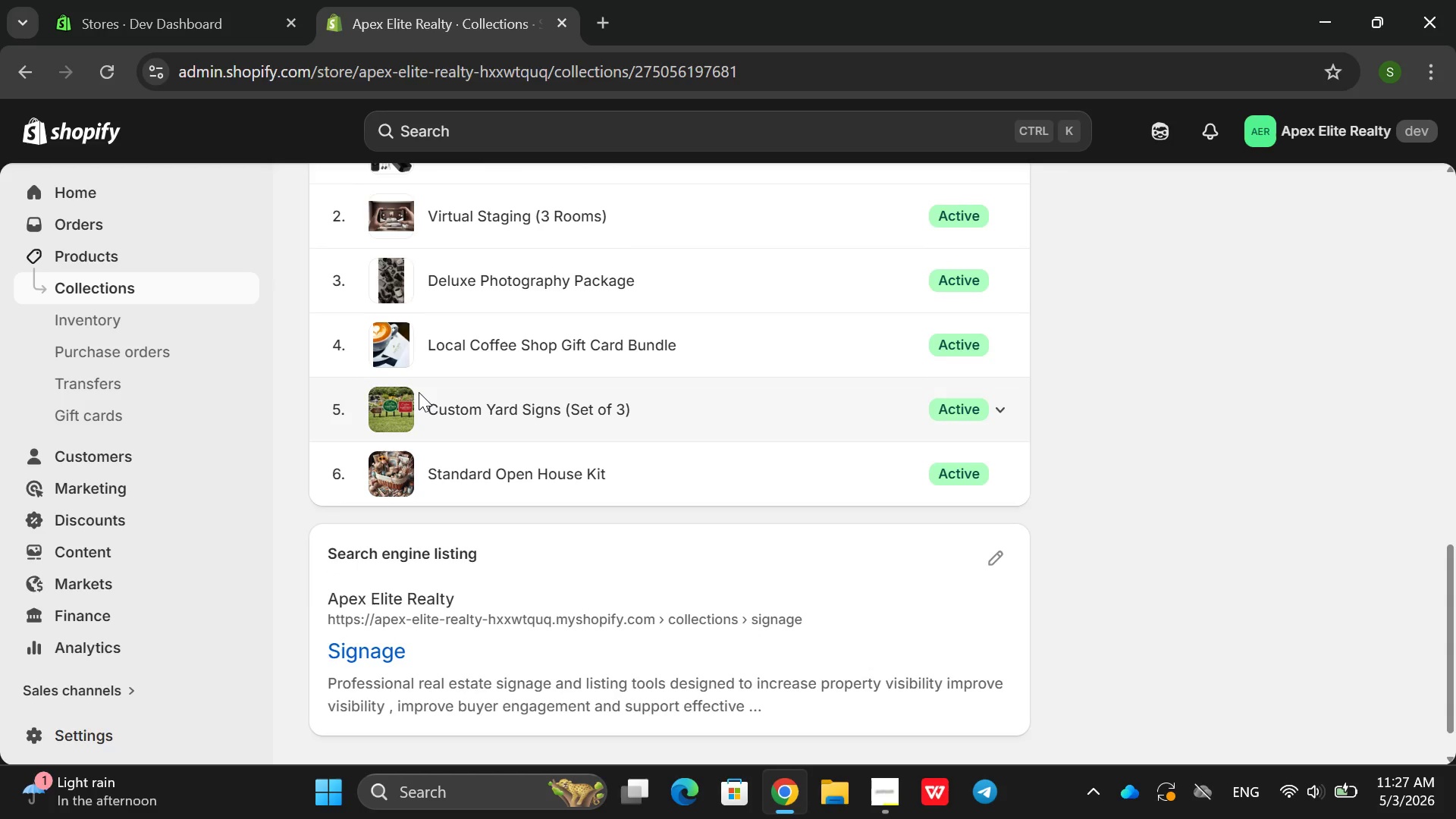 
left_click([613, 17])
 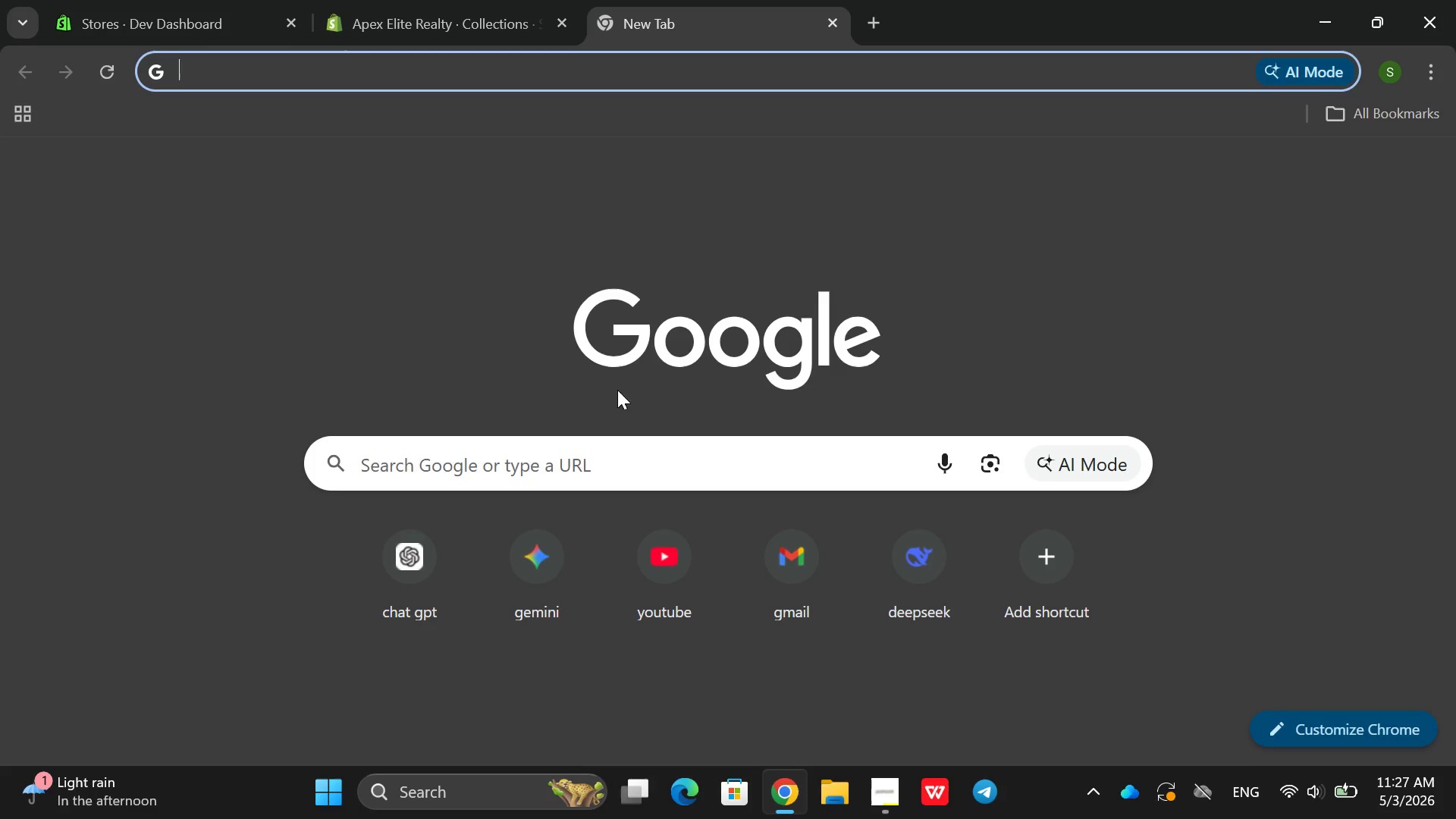 
left_click([592, 458])
 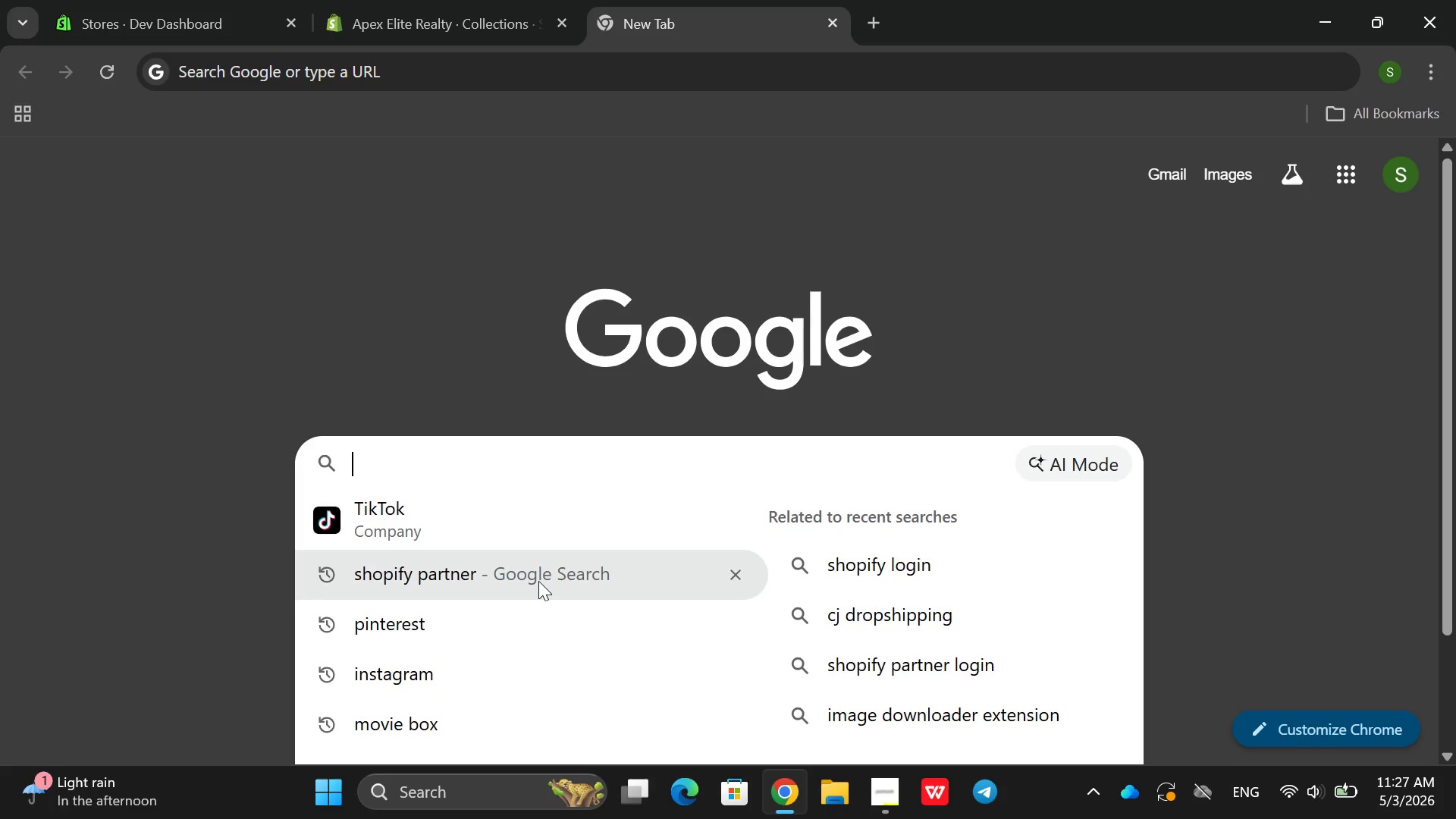 
left_click([538, 581])
 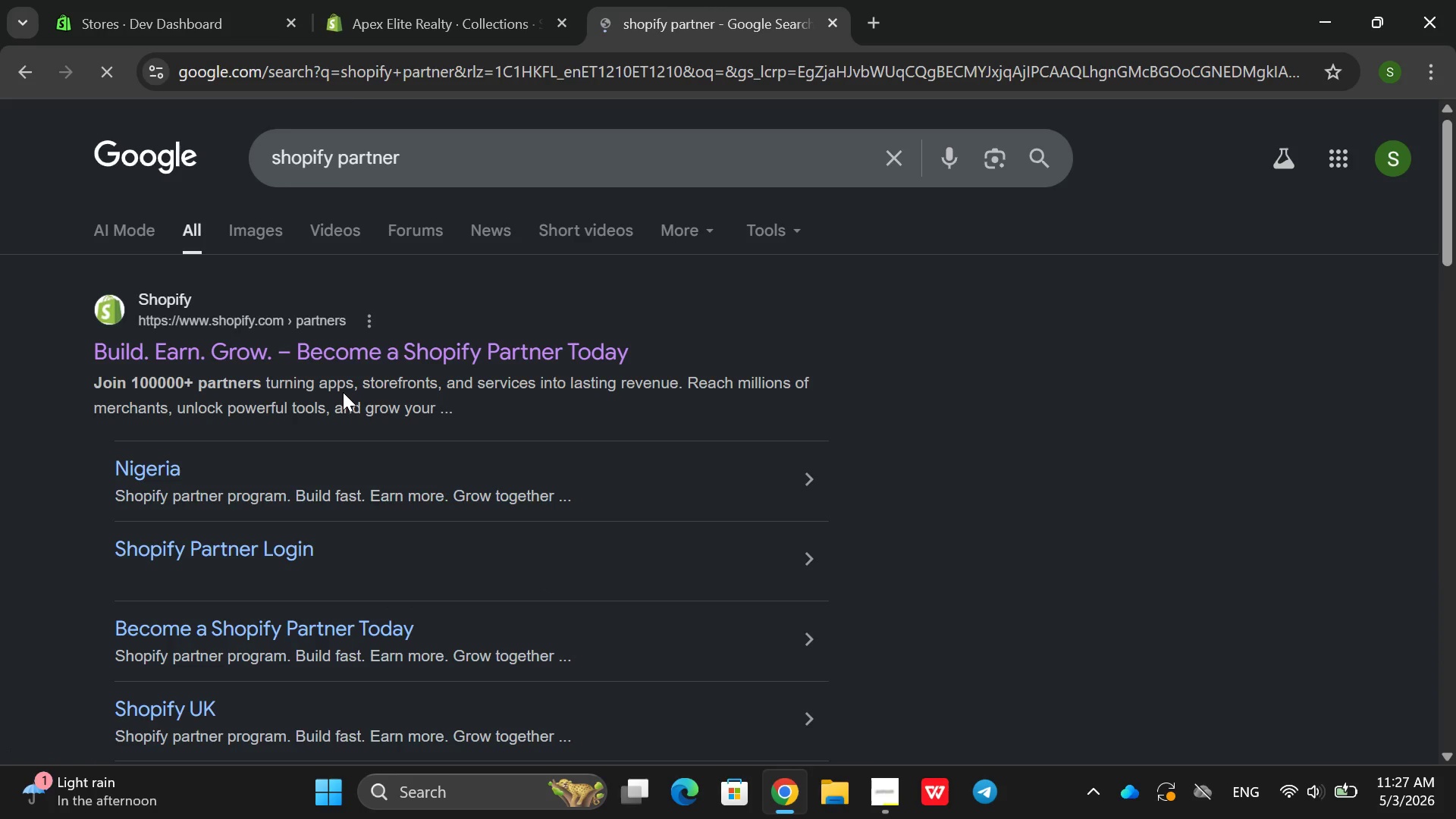 
left_click([323, 354])
 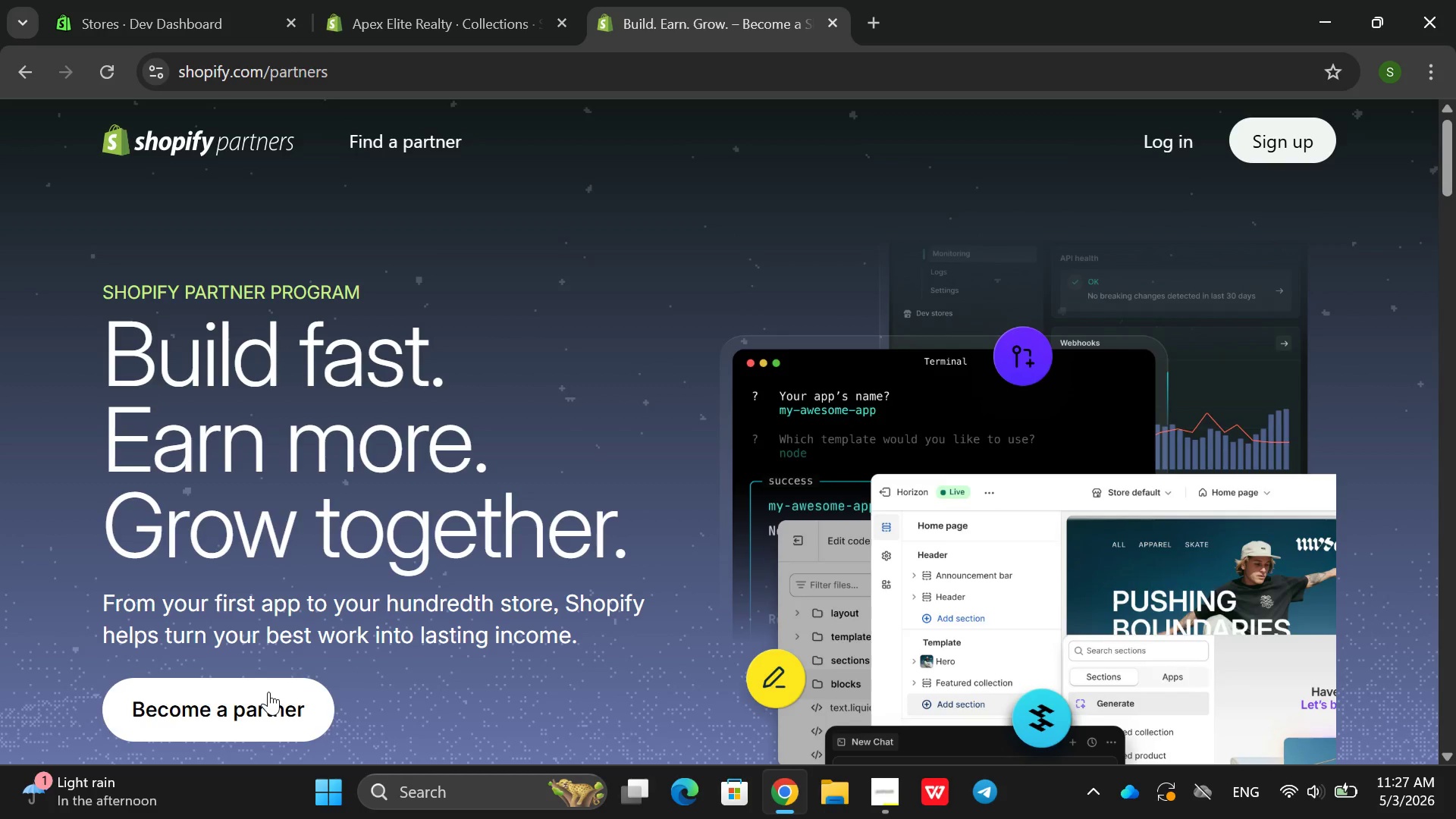 
left_click([259, 716])
 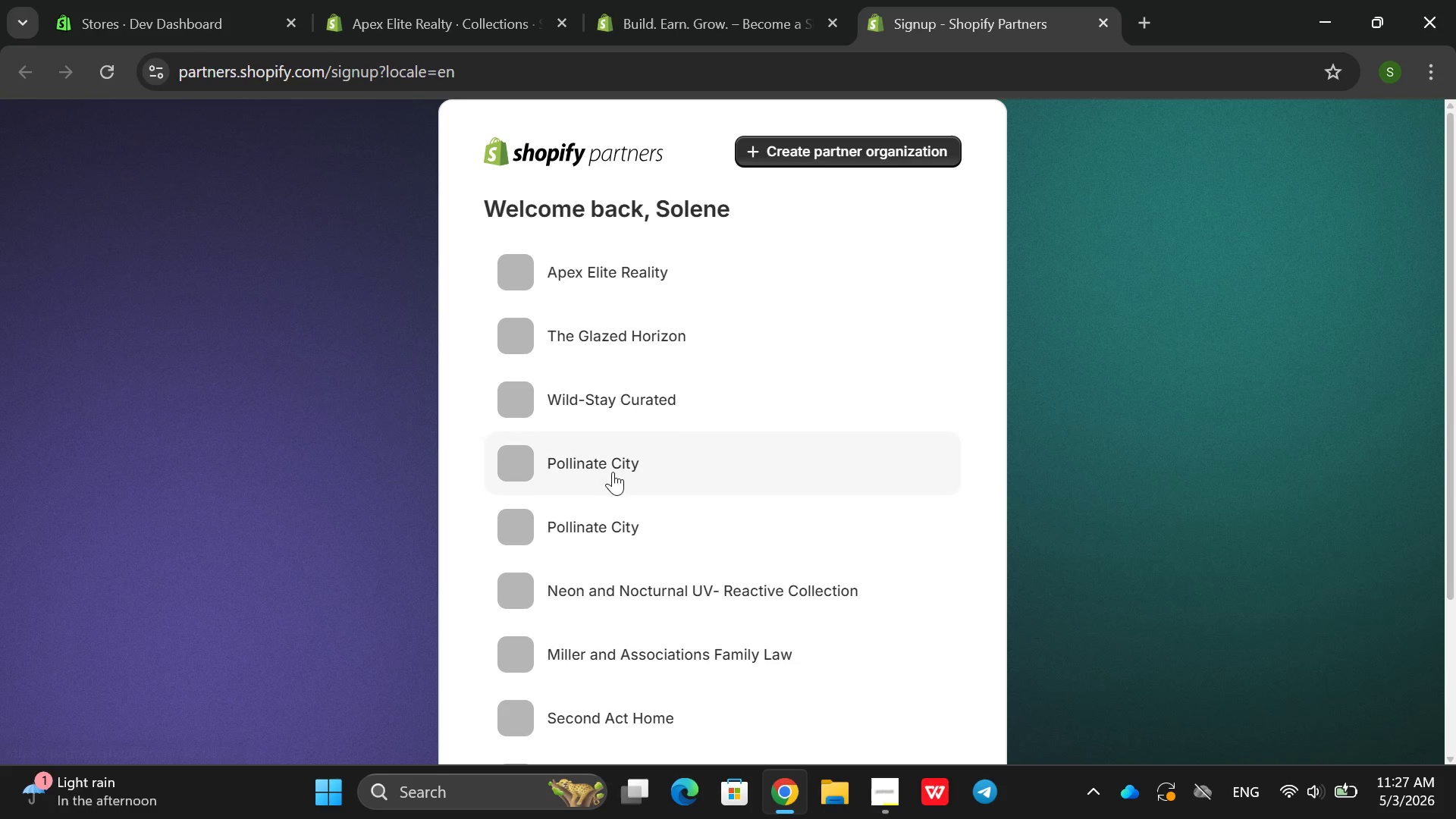 
left_click([813, 286])
 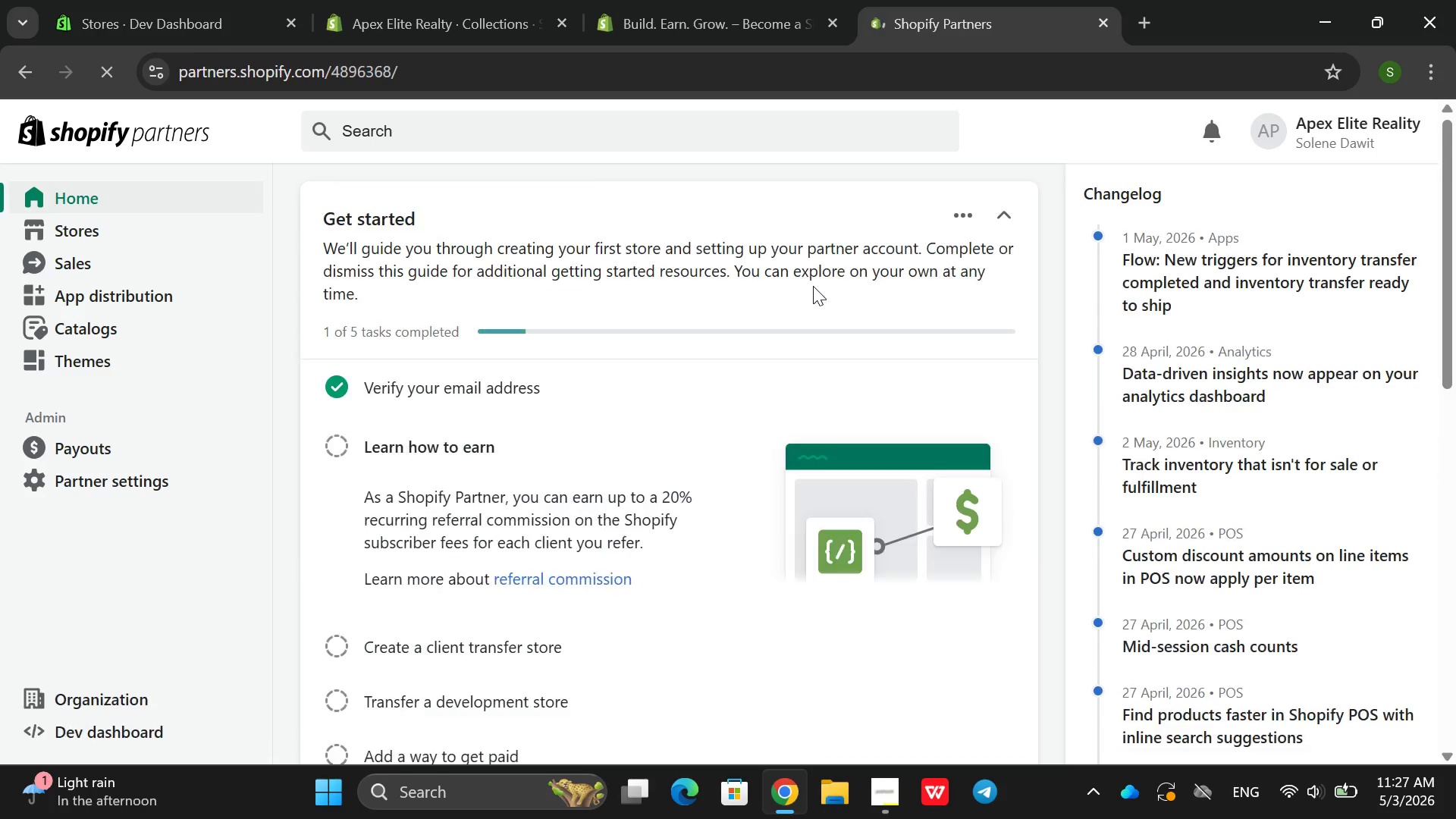 
left_click([71, 238])
 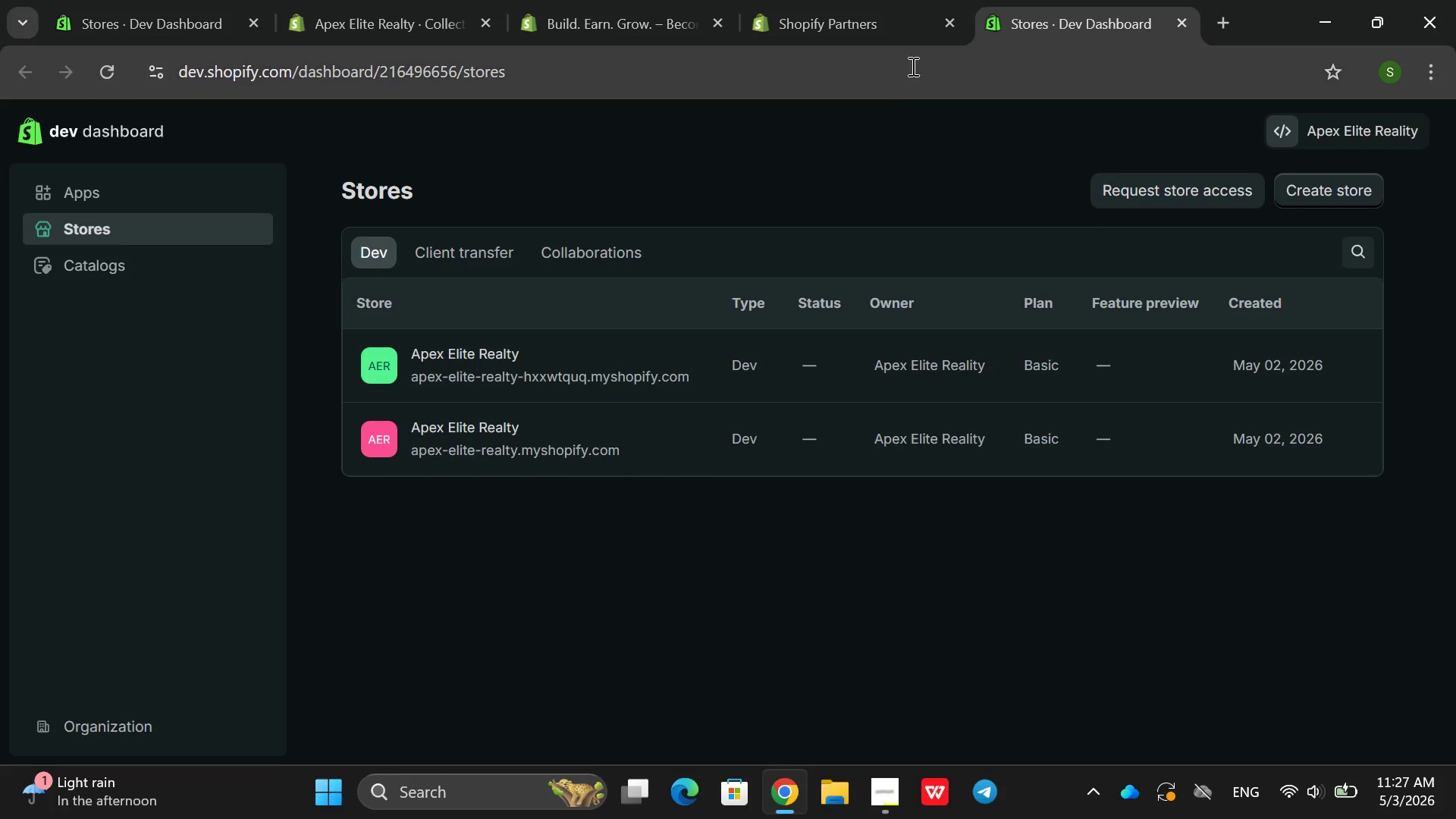 
left_click([955, 33])
 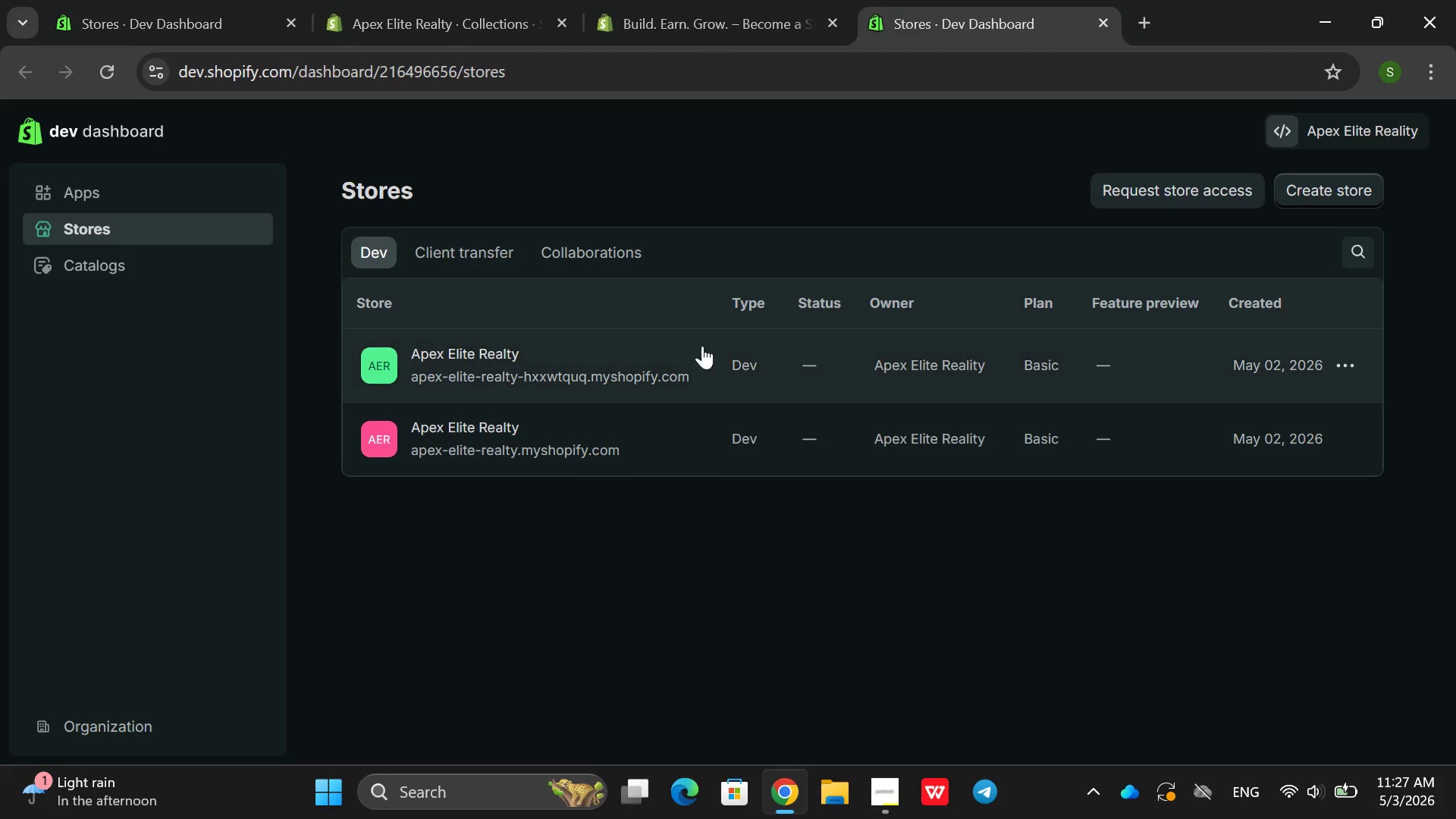 
left_click([686, 362])
 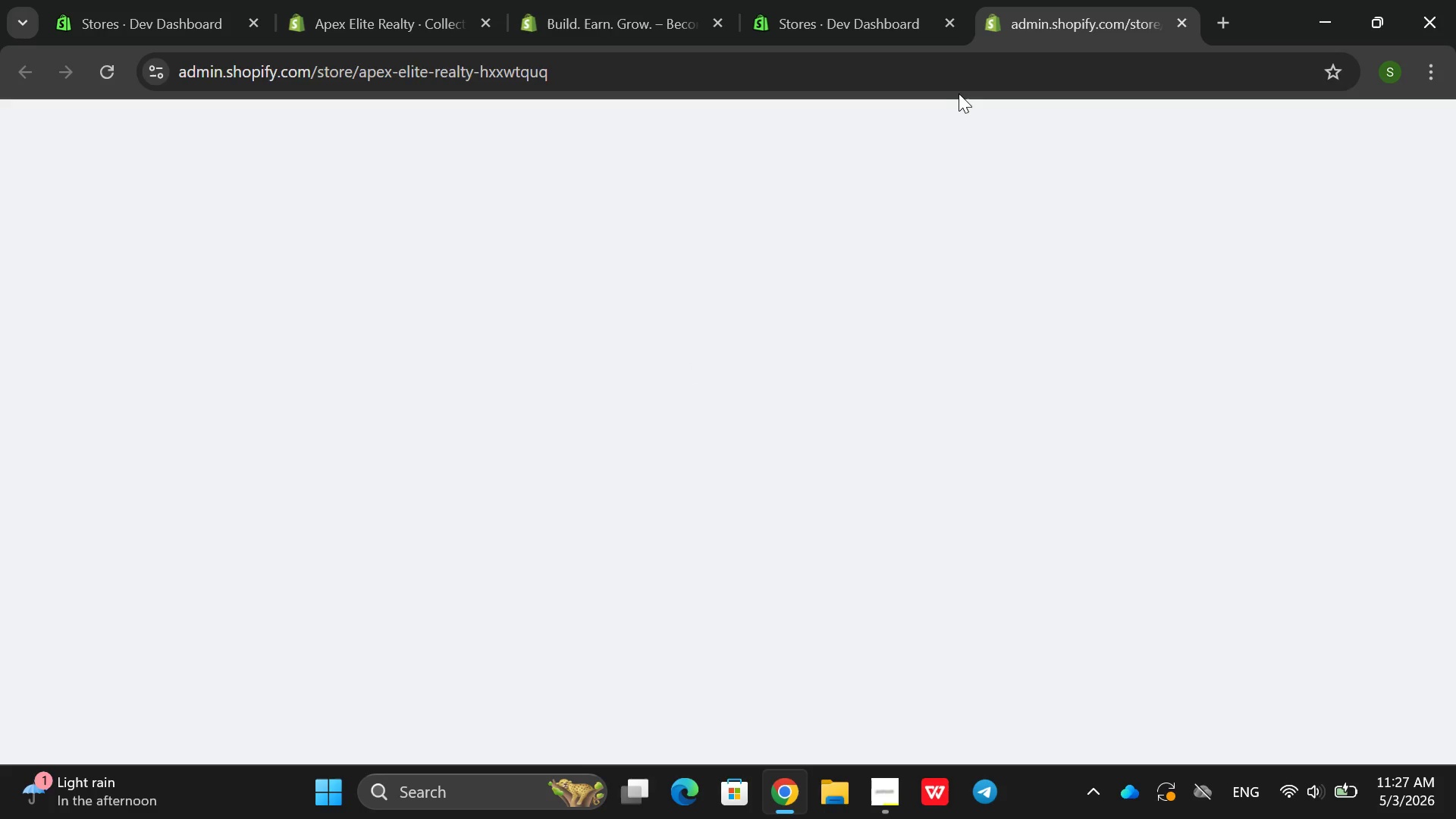 
left_click([951, 14])
 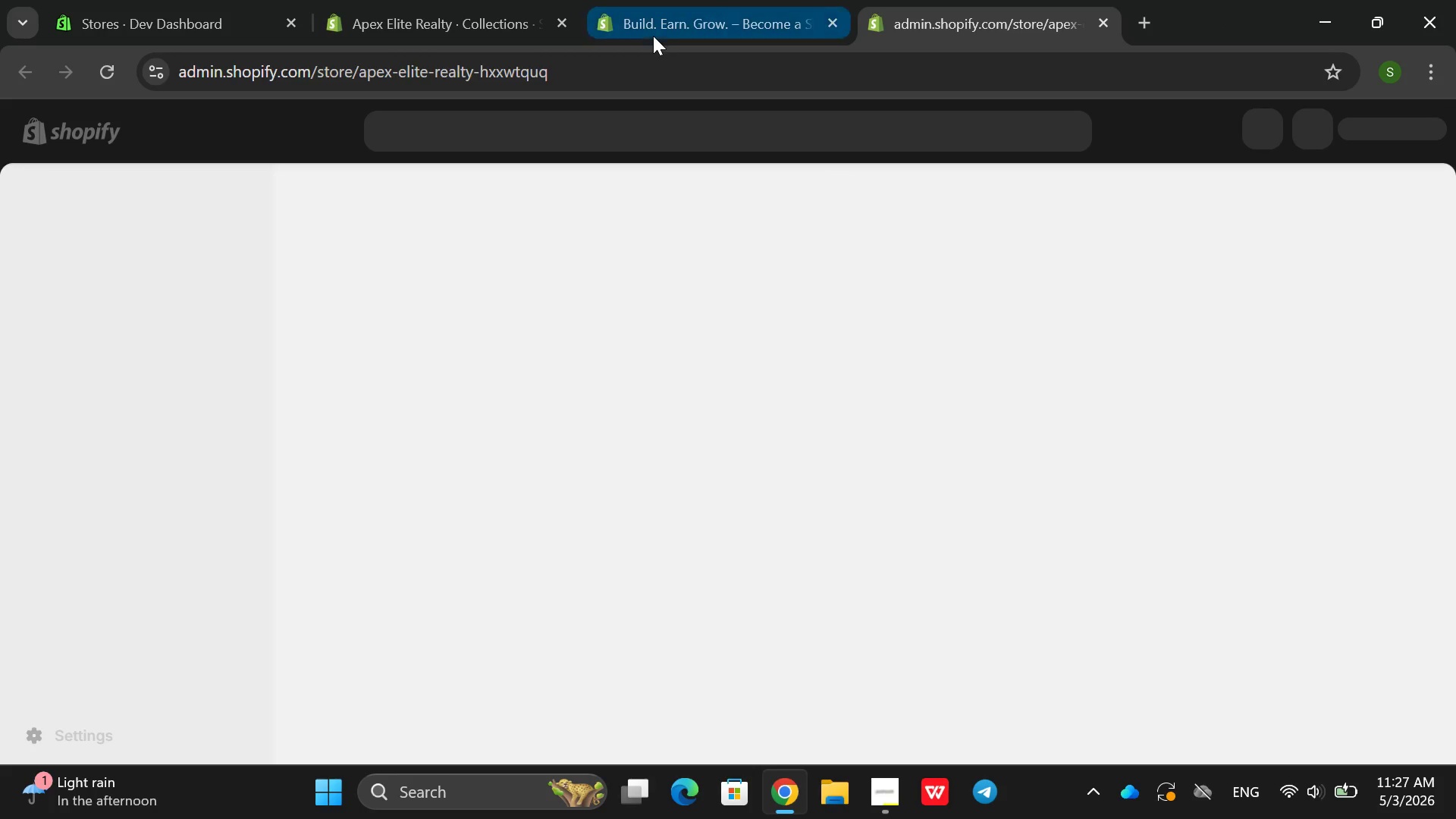 
left_click([666, 23])
 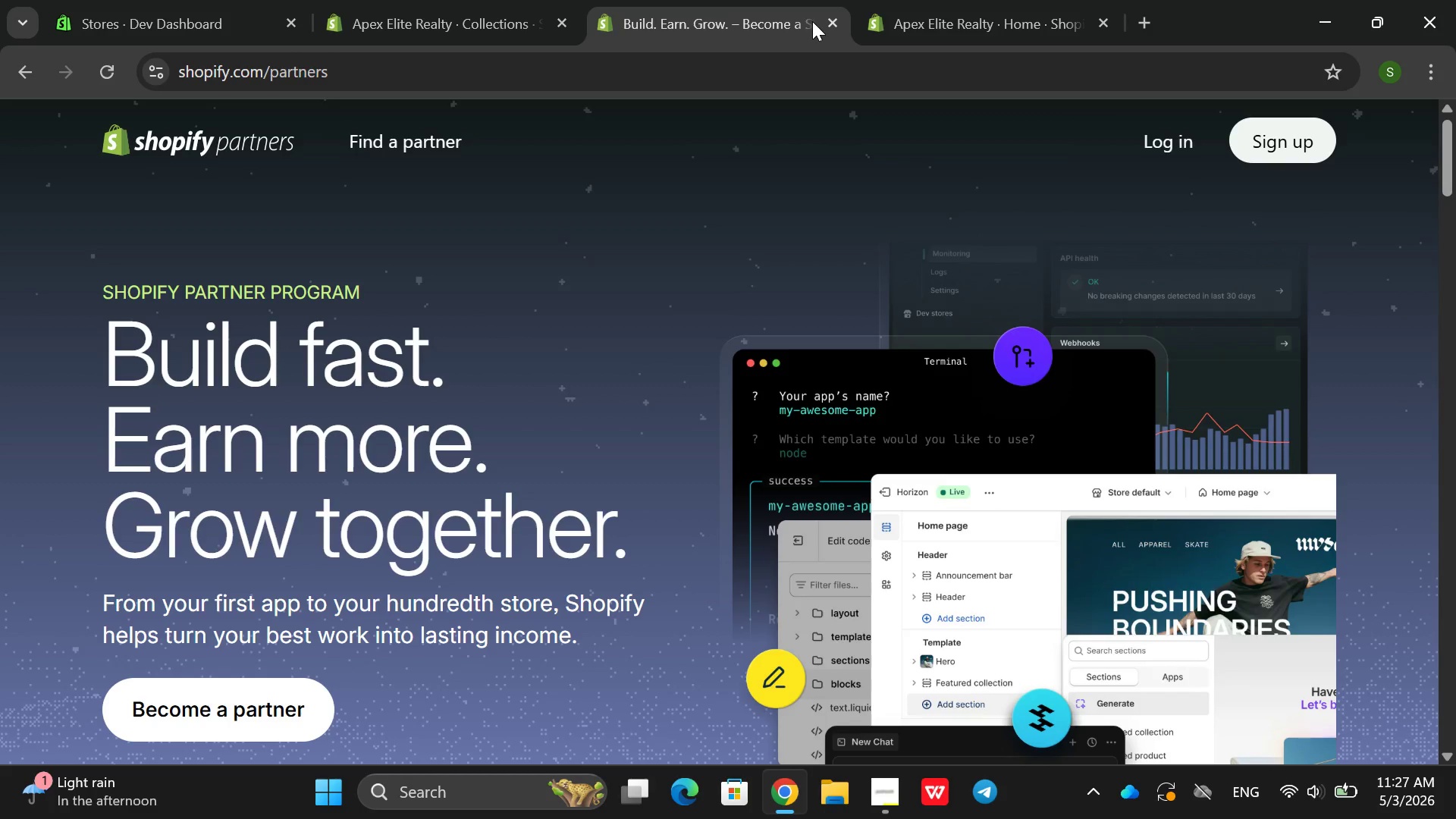 
left_click([830, 23])
 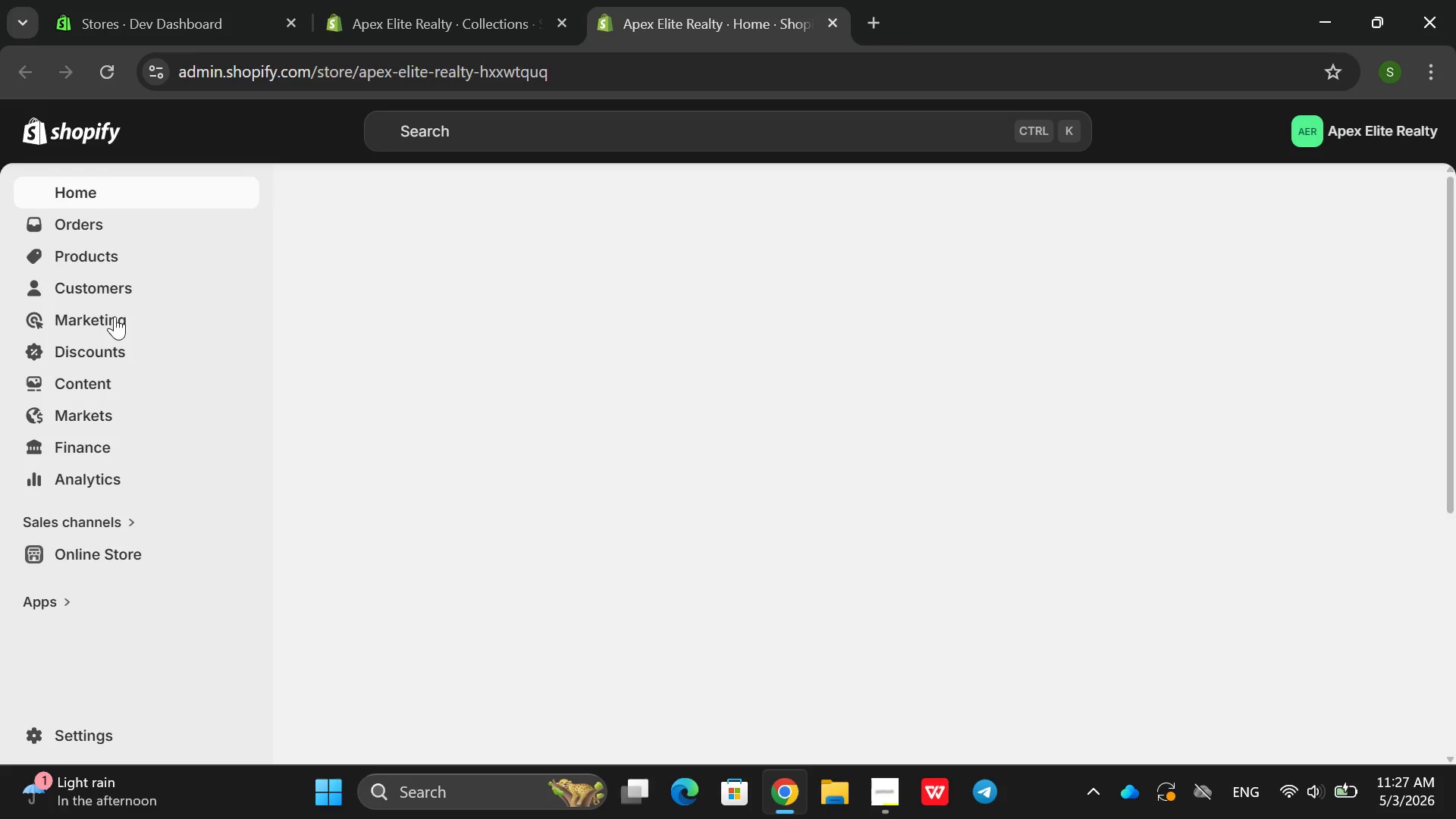 
left_click([104, 257])
 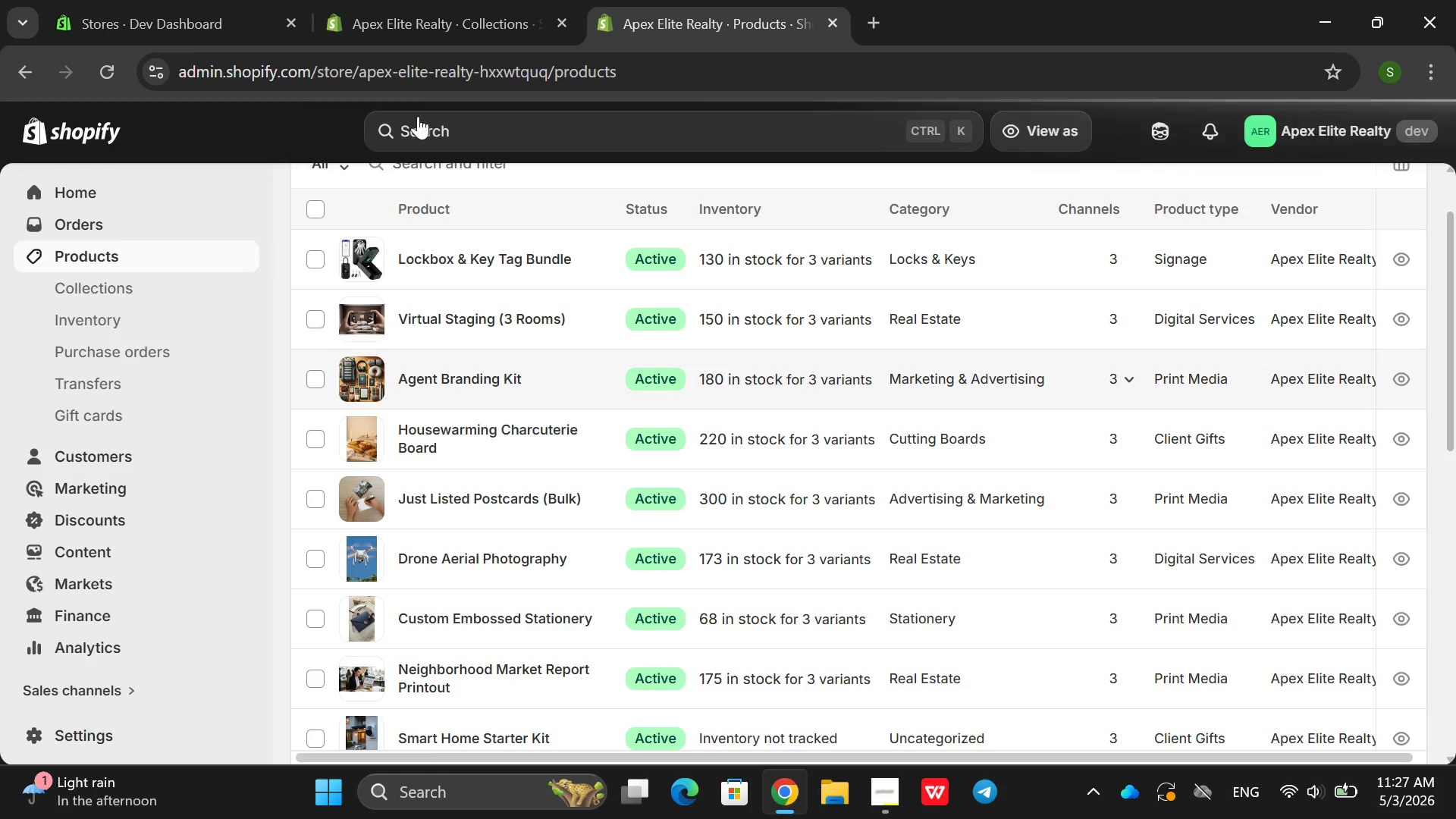 
wait(6.45)
 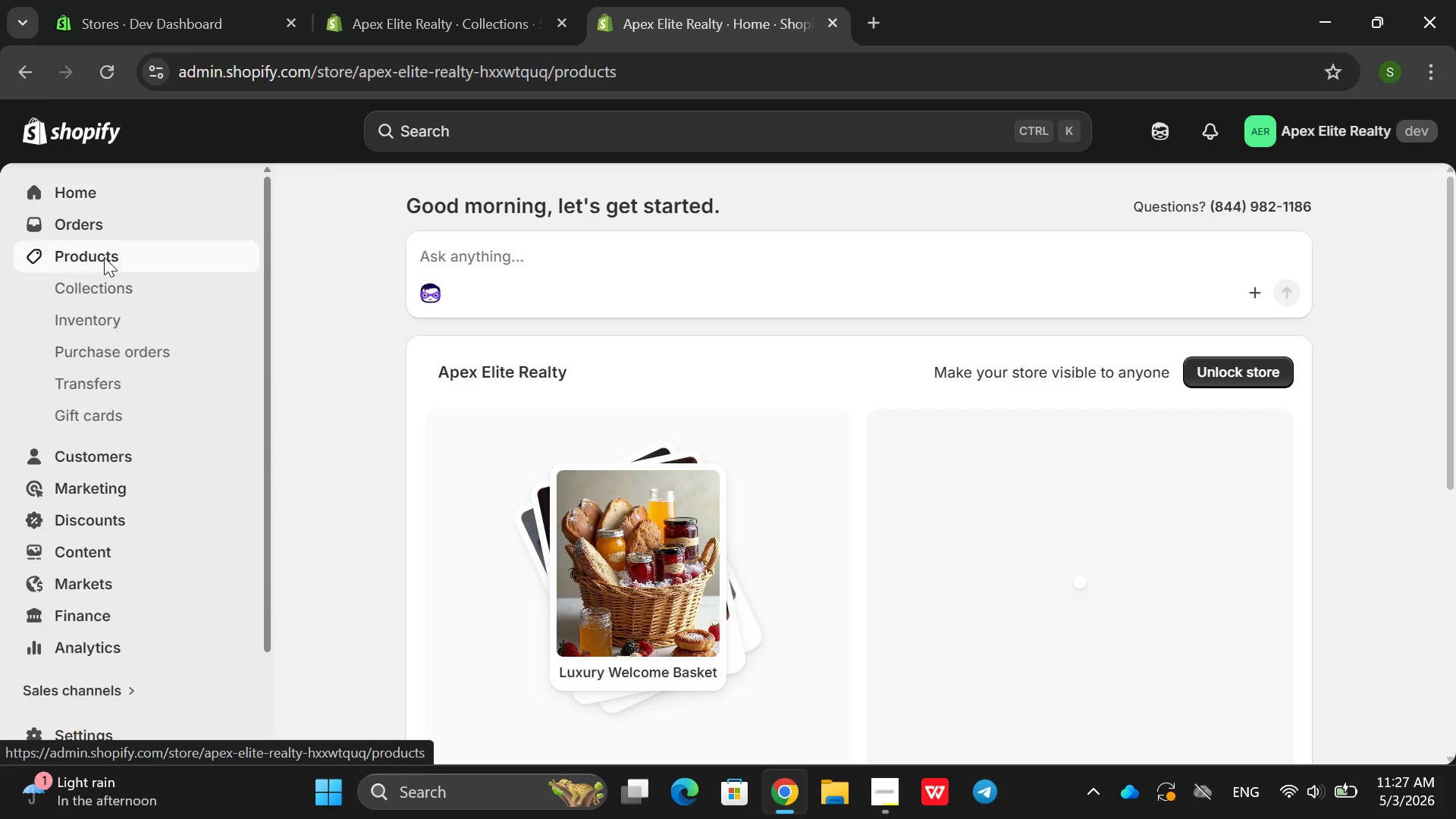 
left_click([438, 11])
 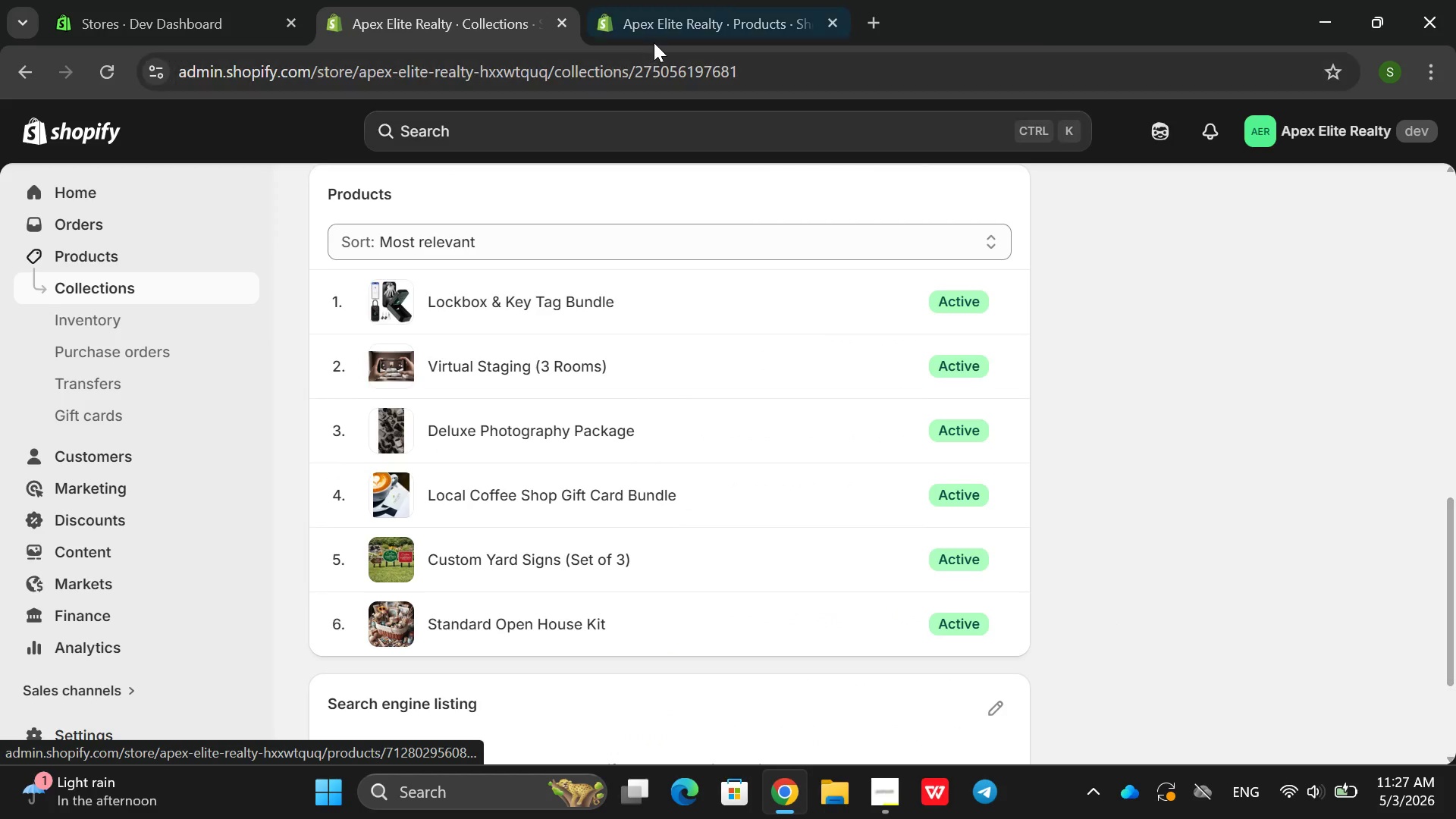 
left_click([718, 0])
 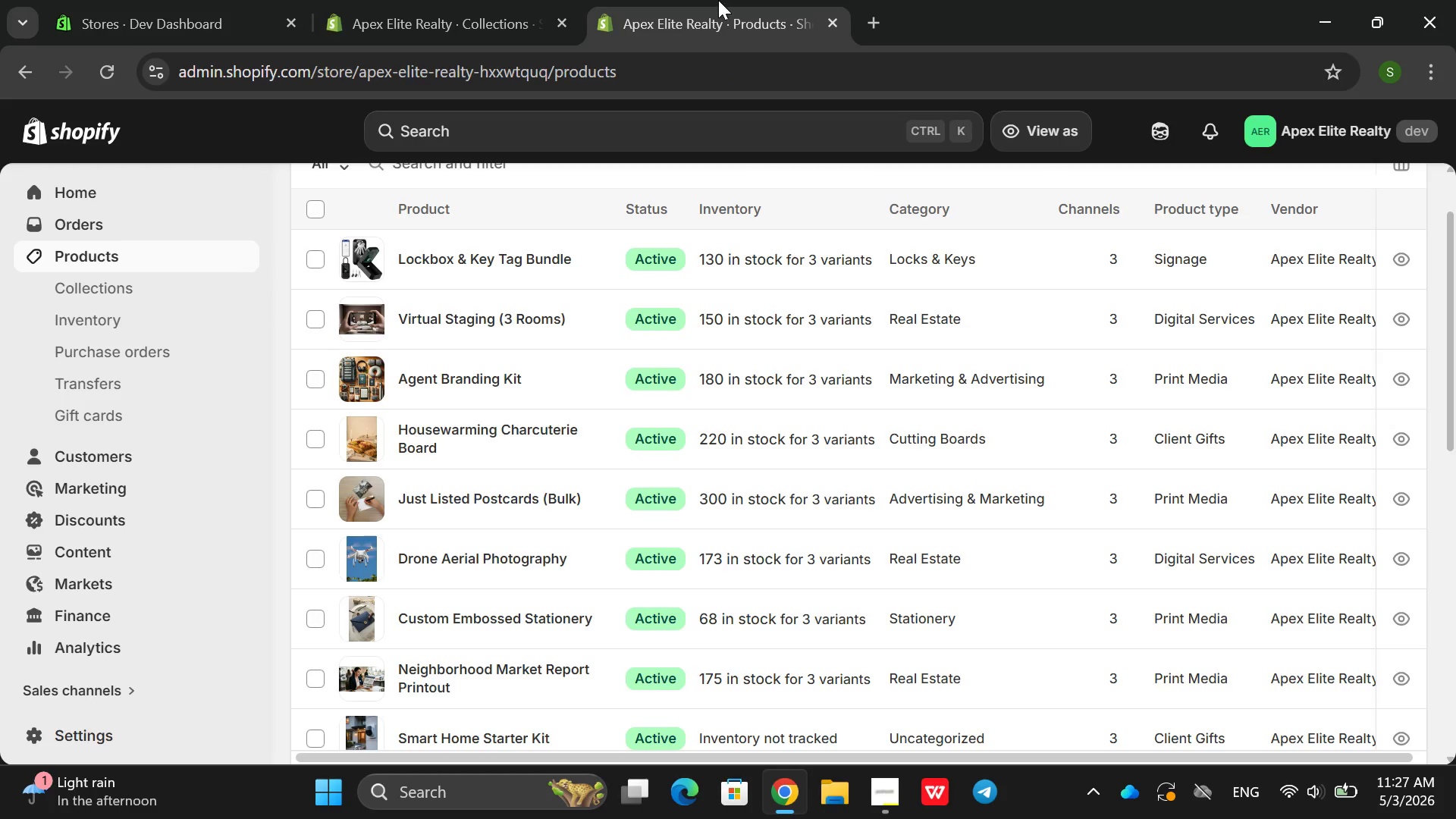 
left_click([373, 8])
 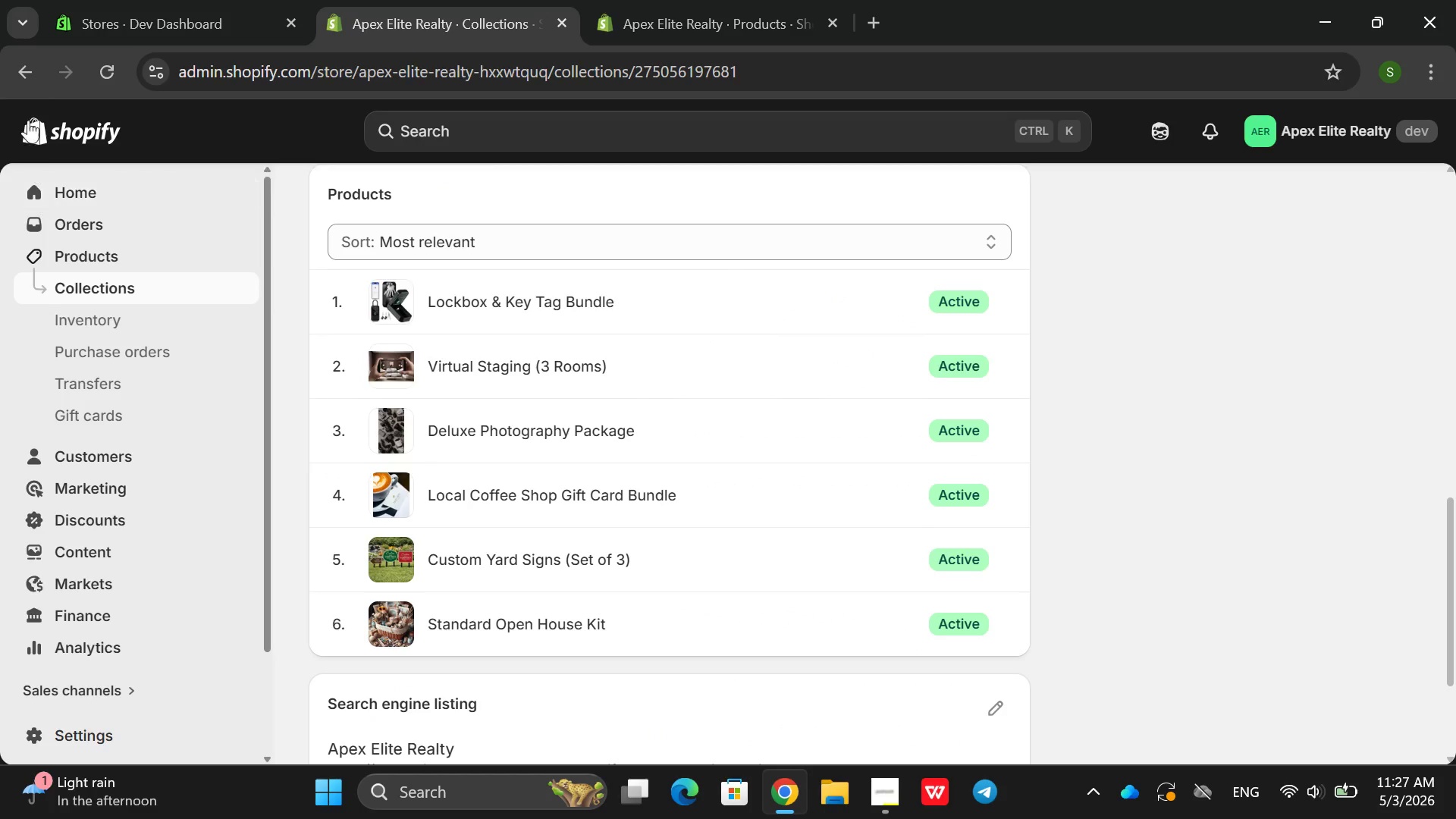 
left_click([97, 293])
 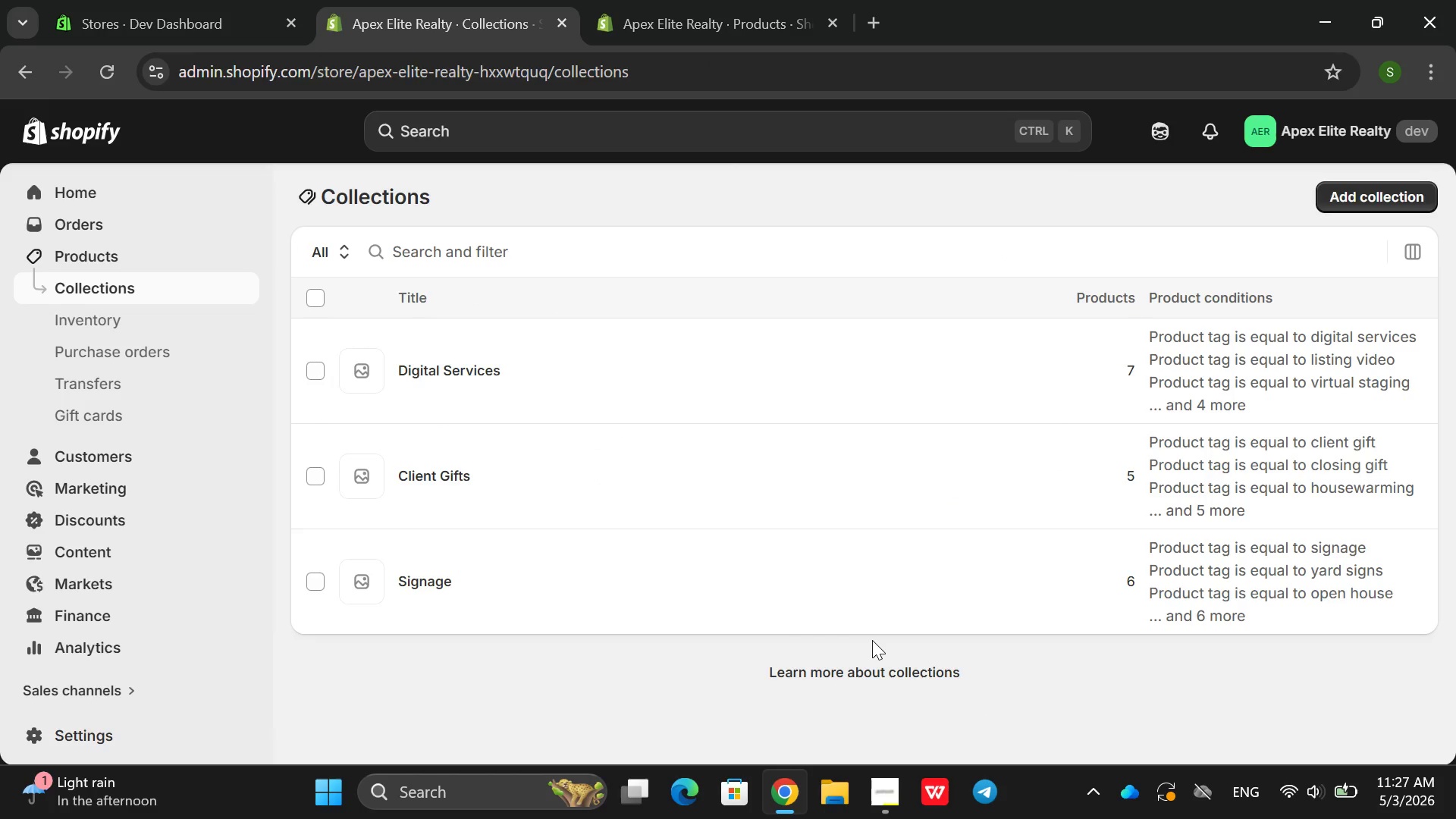 
left_click([1201, 397])
 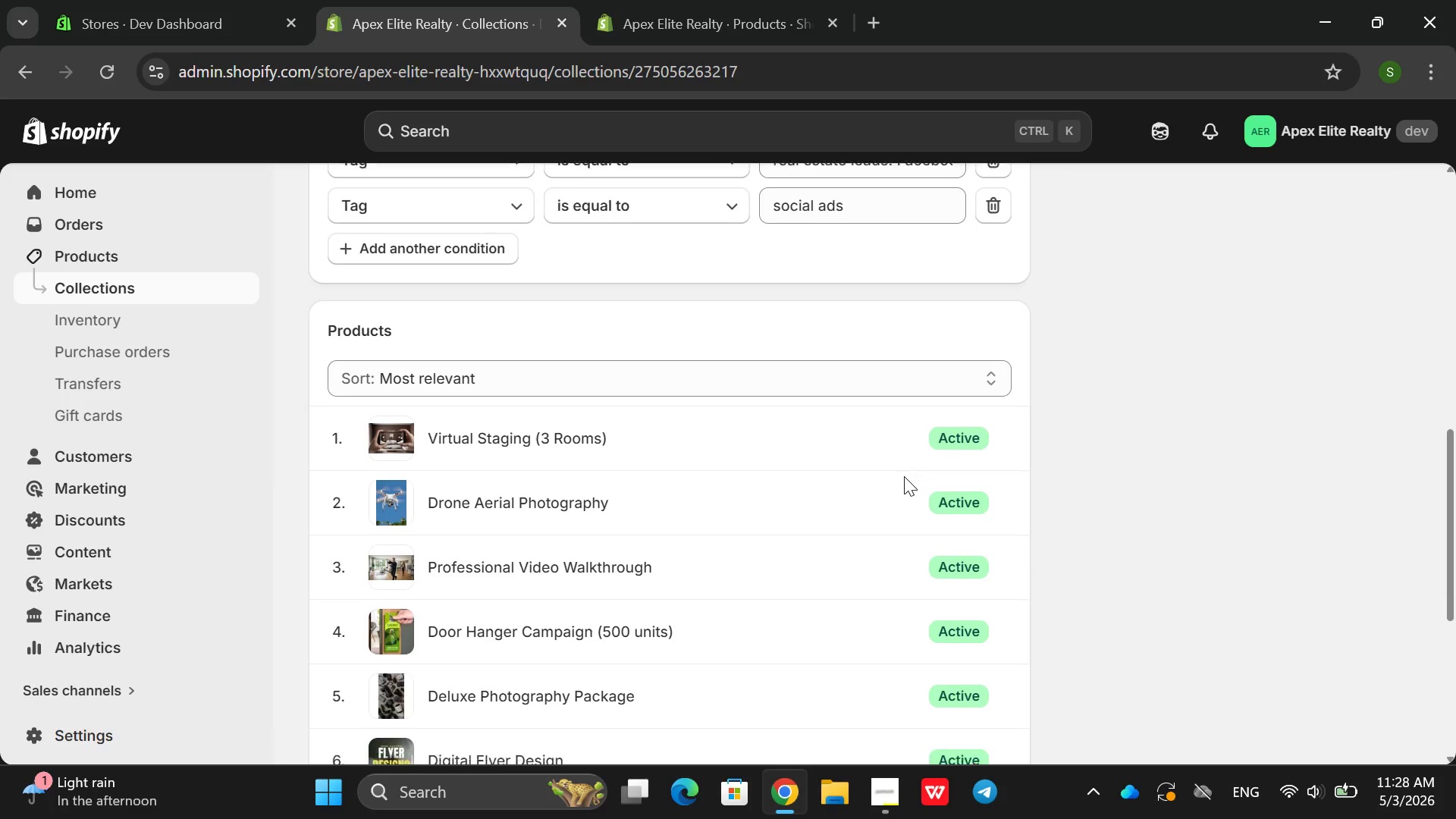 
wait(6.17)
 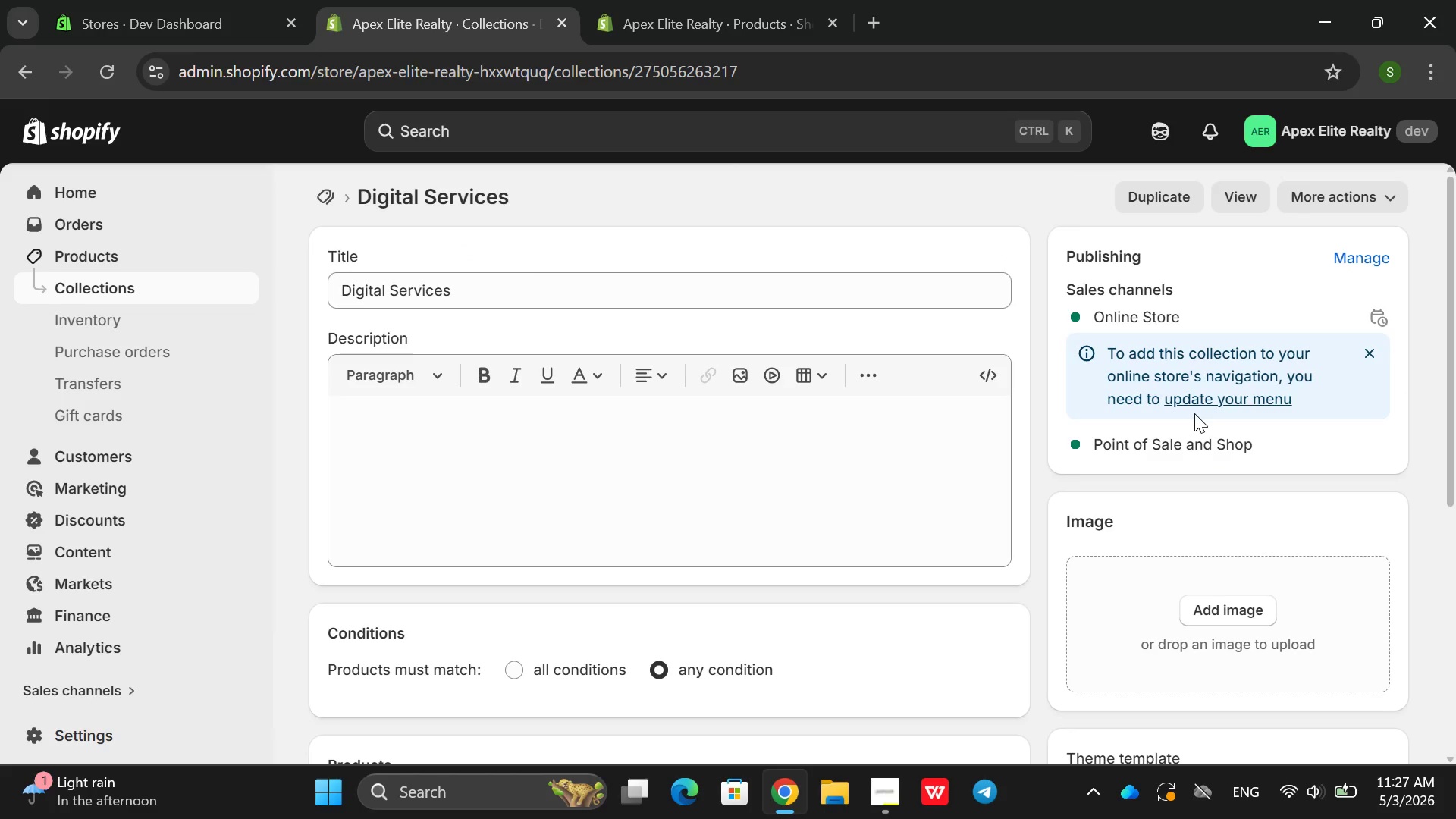 
left_click([646, 0])
 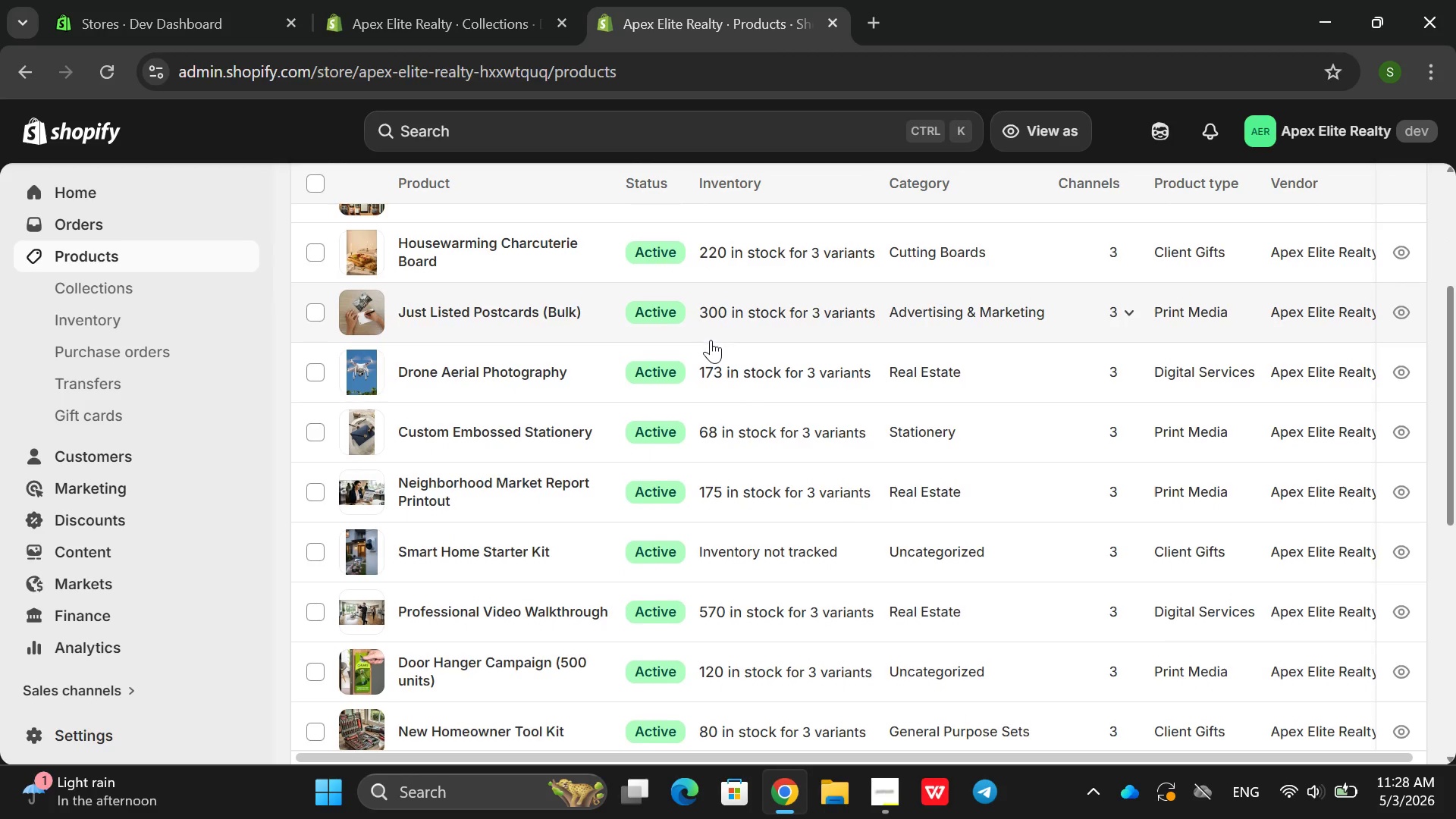 
left_click([416, 0])
 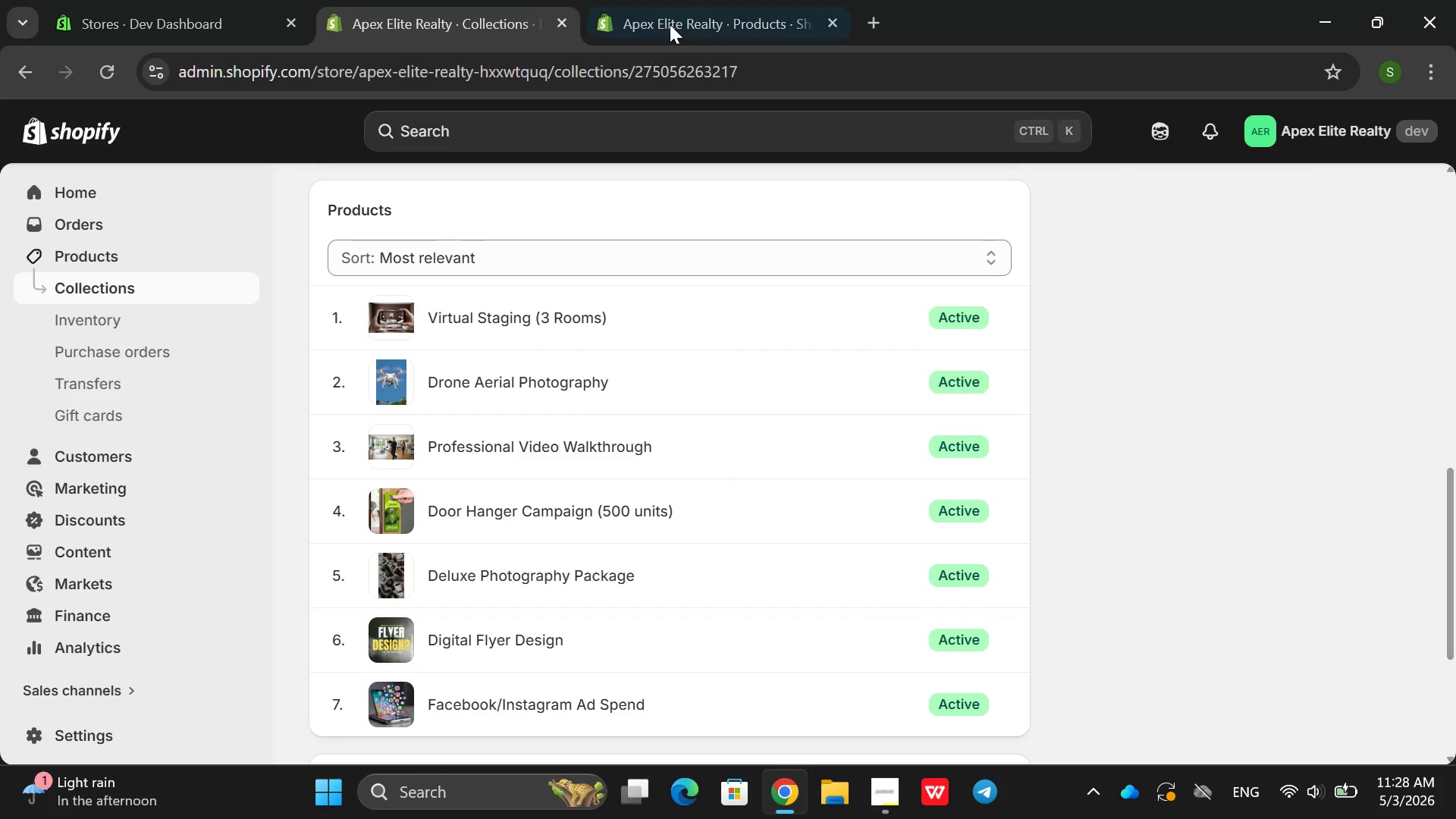 
left_click([670, 24])
 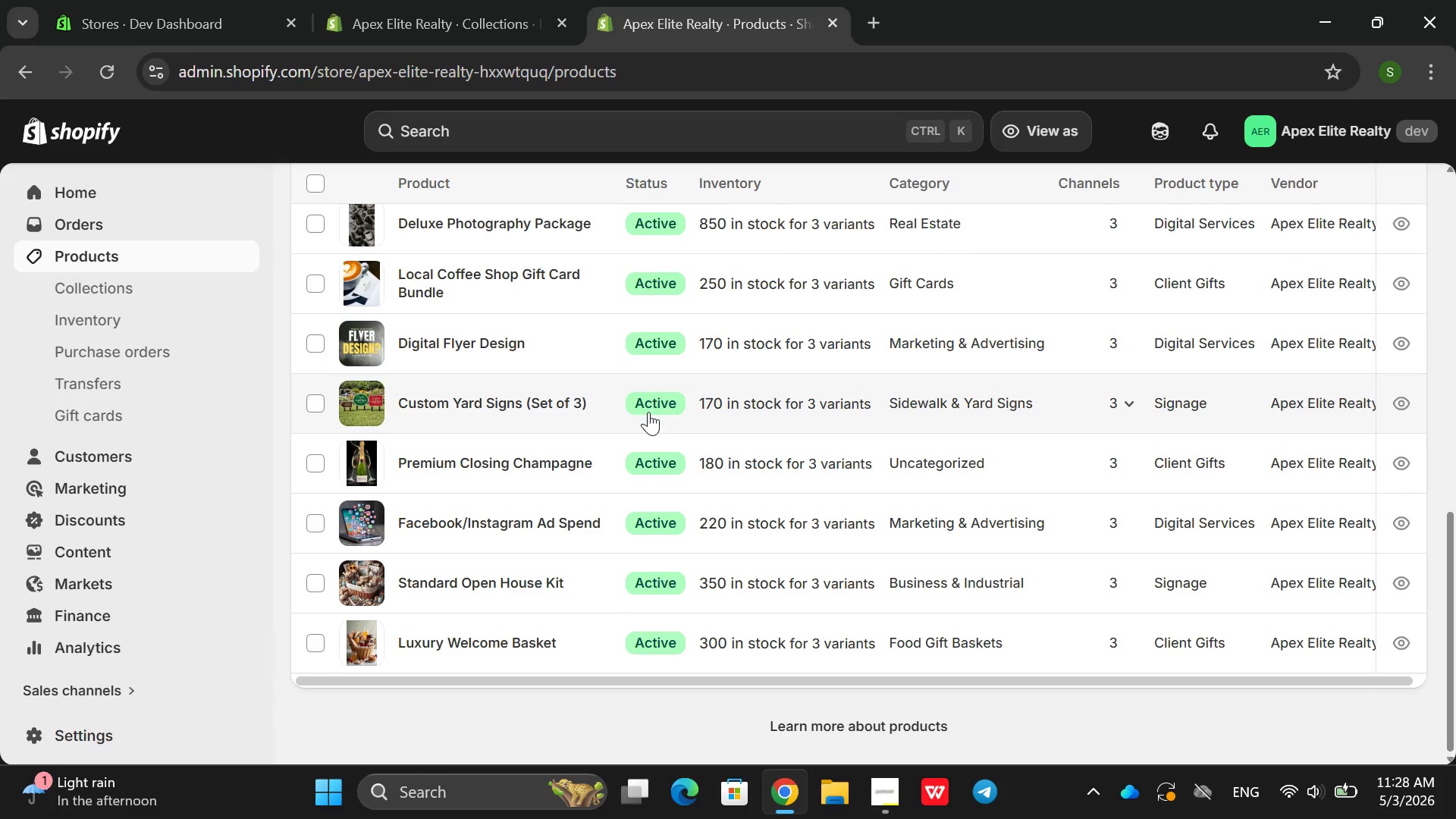 
wait(5.16)
 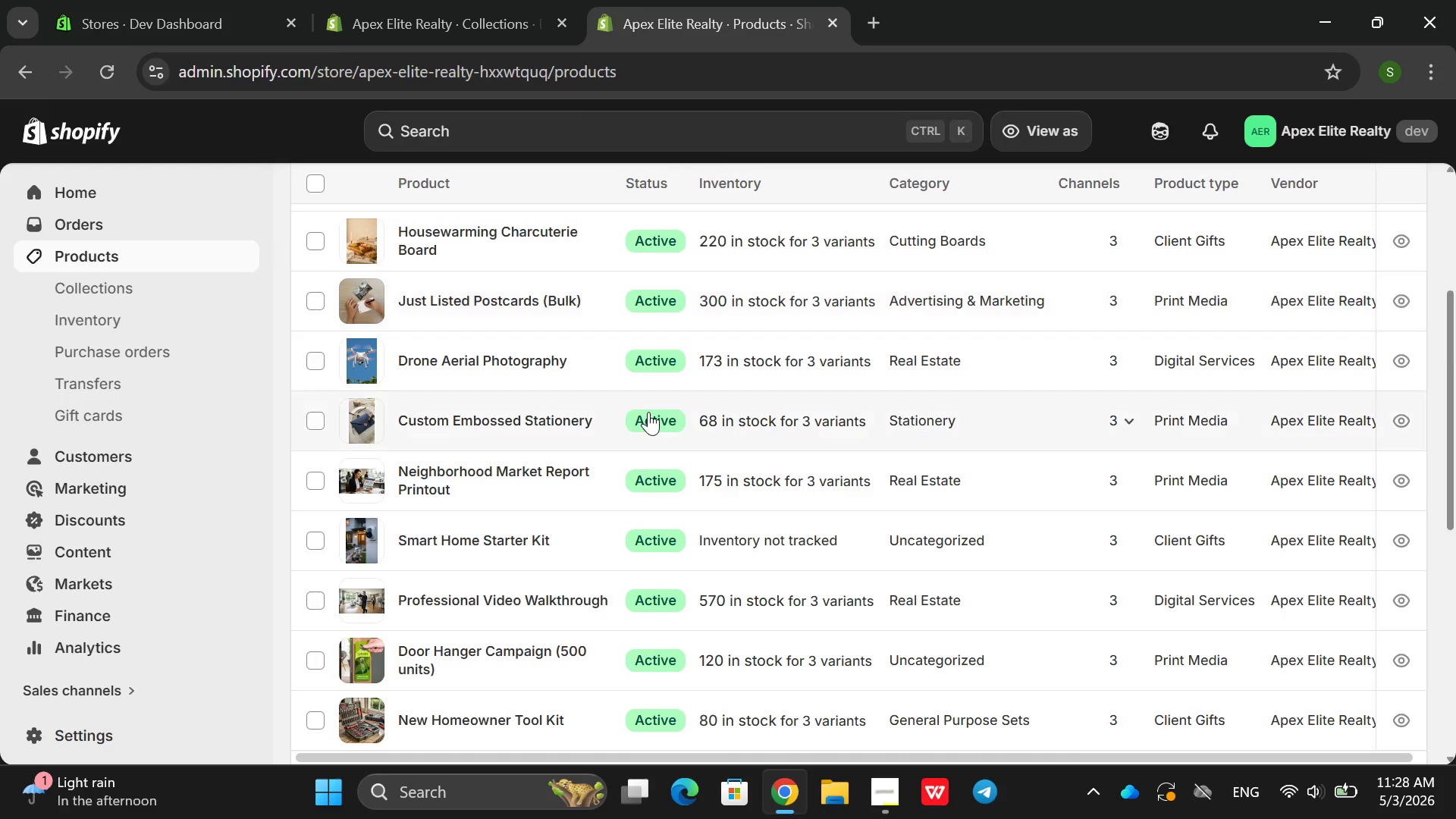 
left_click([396, 1])
 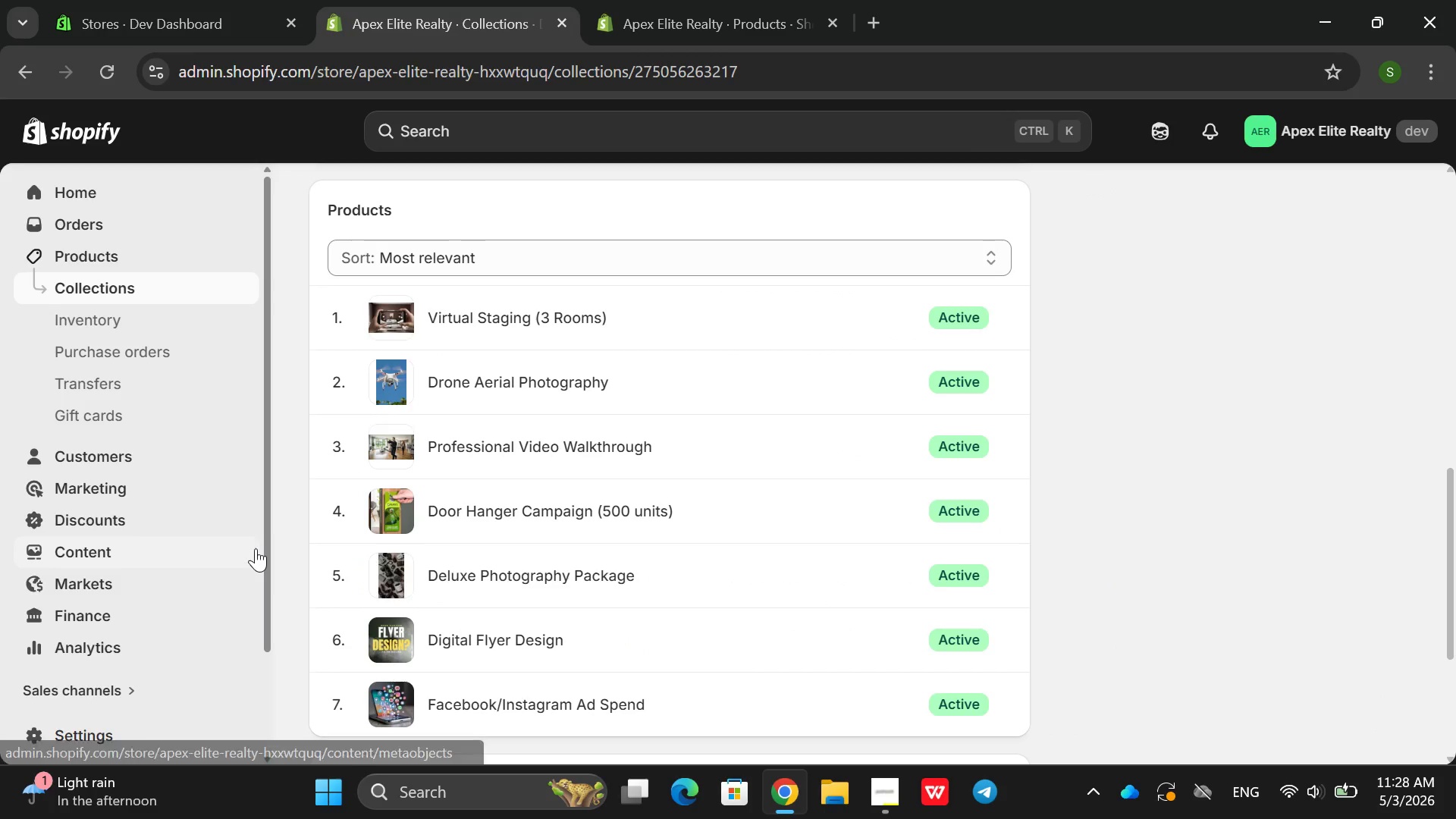 
left_click([85, 290])
 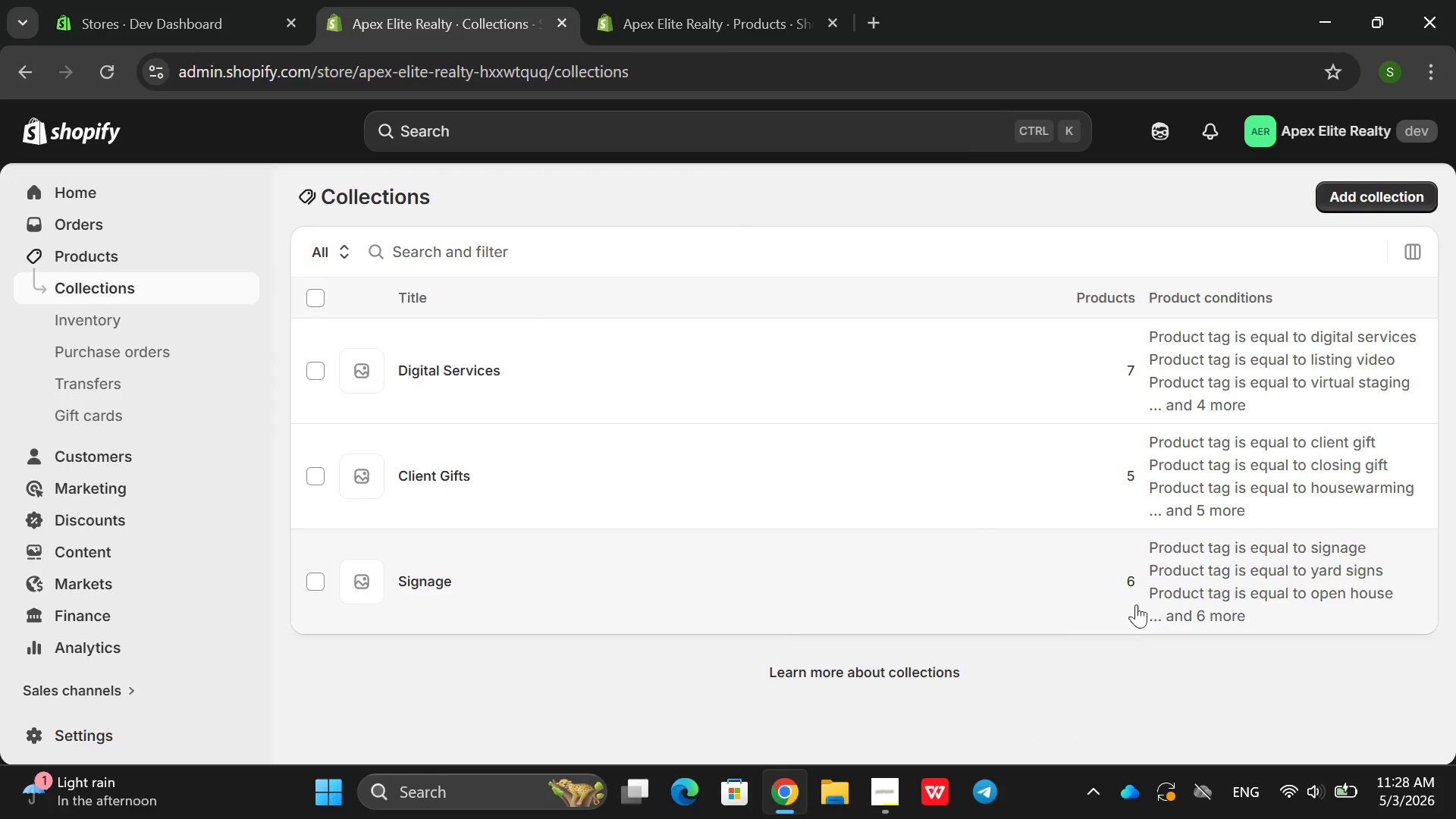 
left_click([1184, 616])
 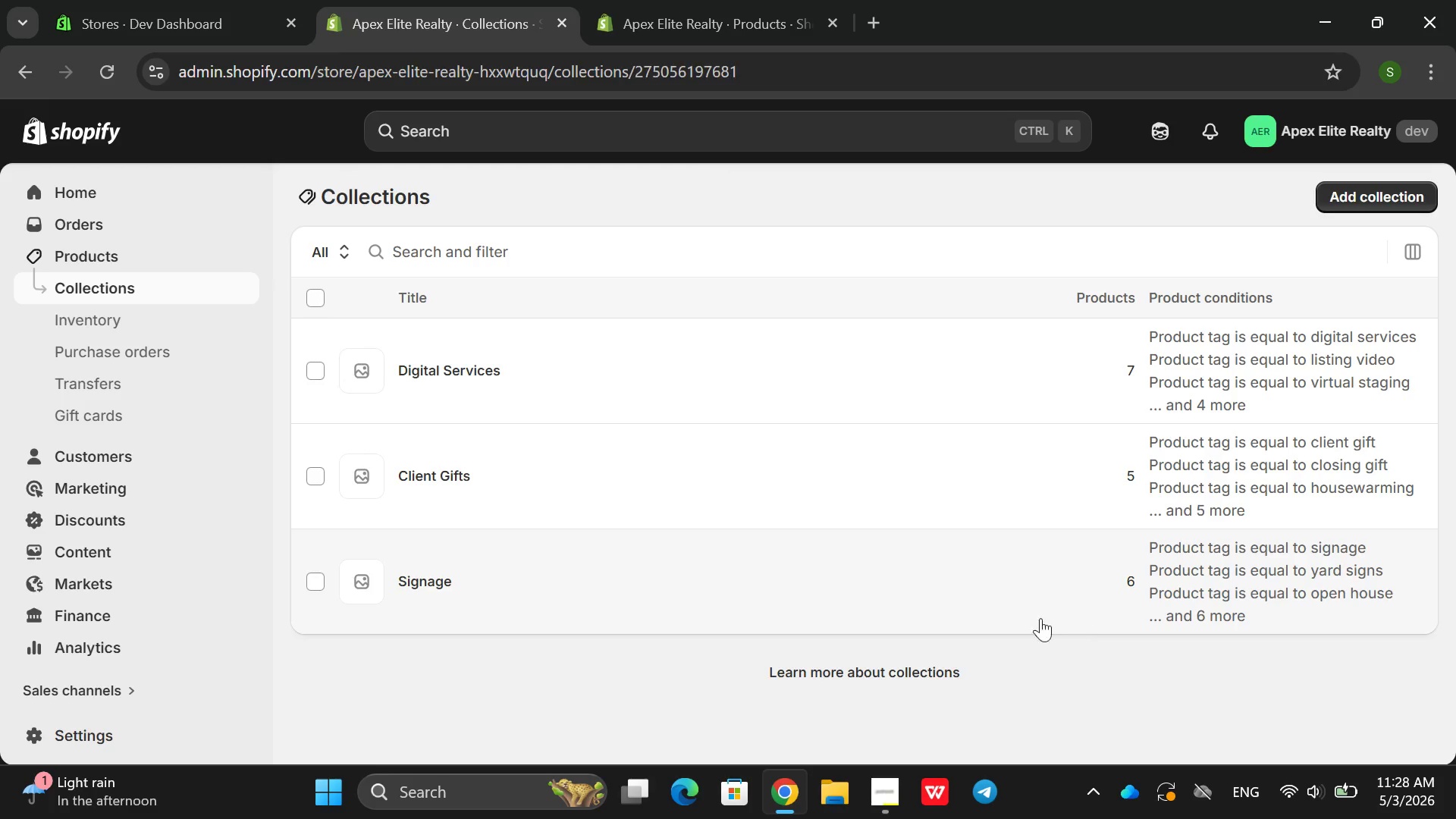 
left_click([1034, 617])
 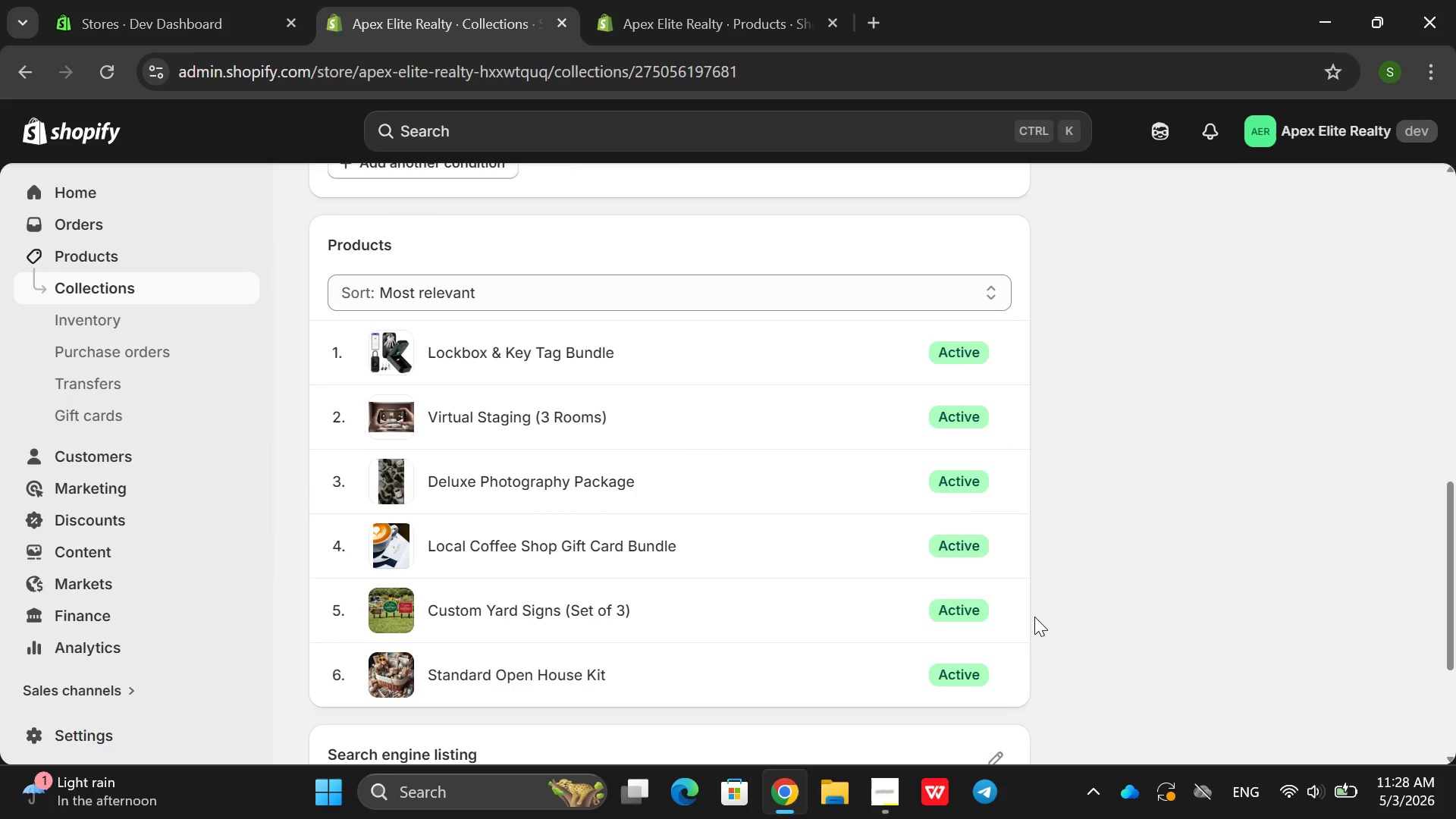 
left_click([704, 26])
 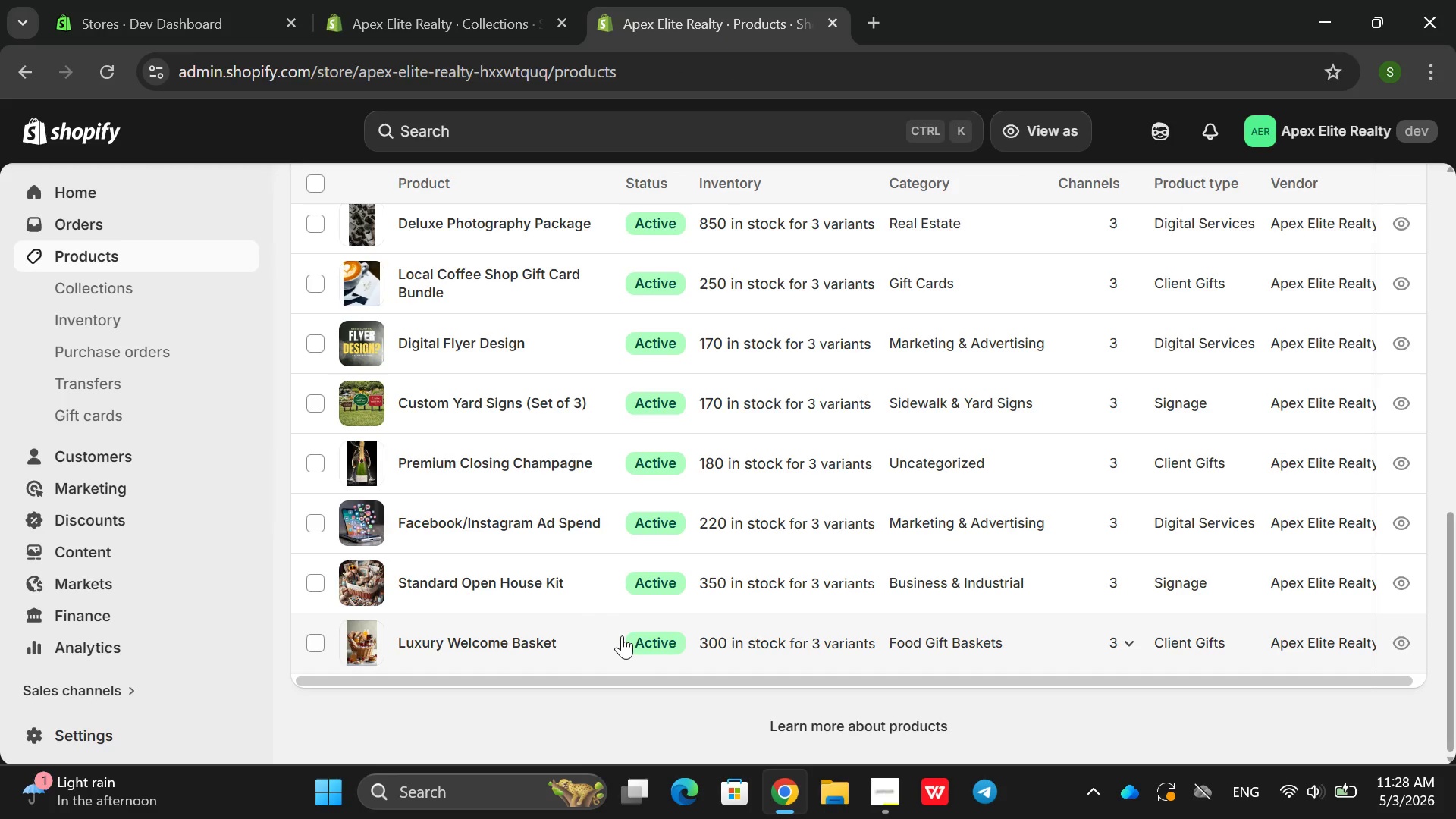 
left_click([569, 633])
 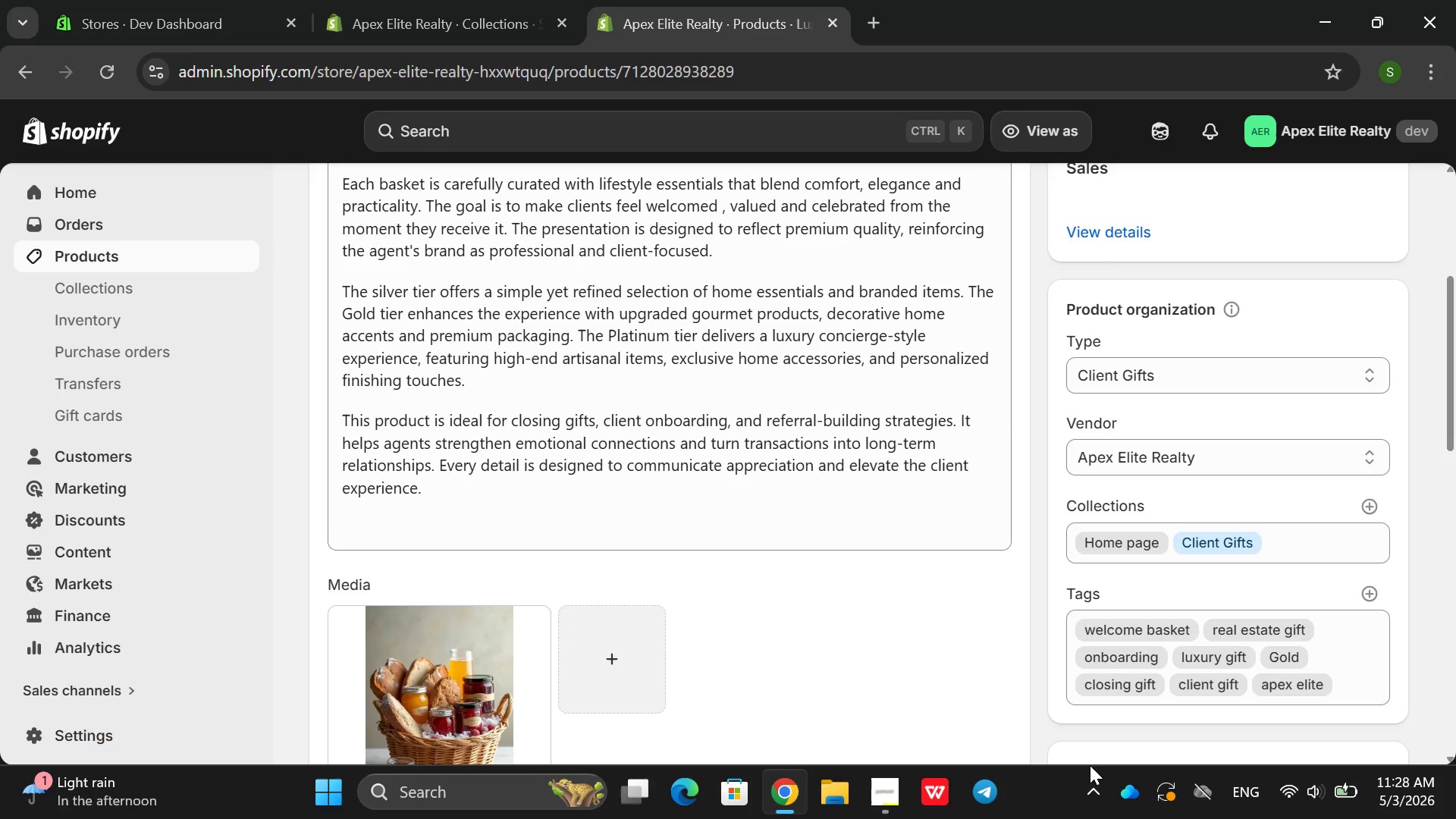 
wait(6.62)
 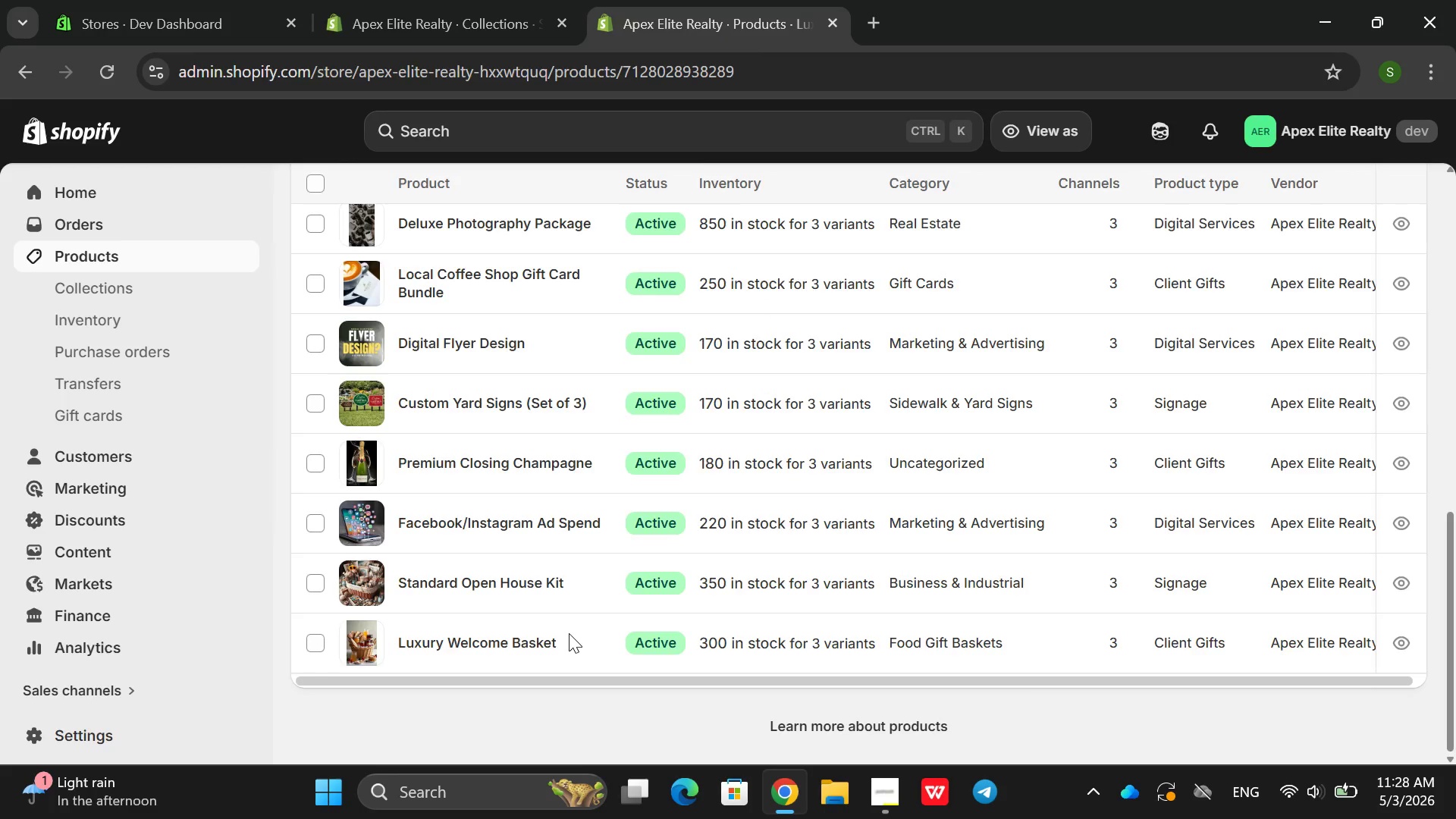 
left_click([394, 0])
 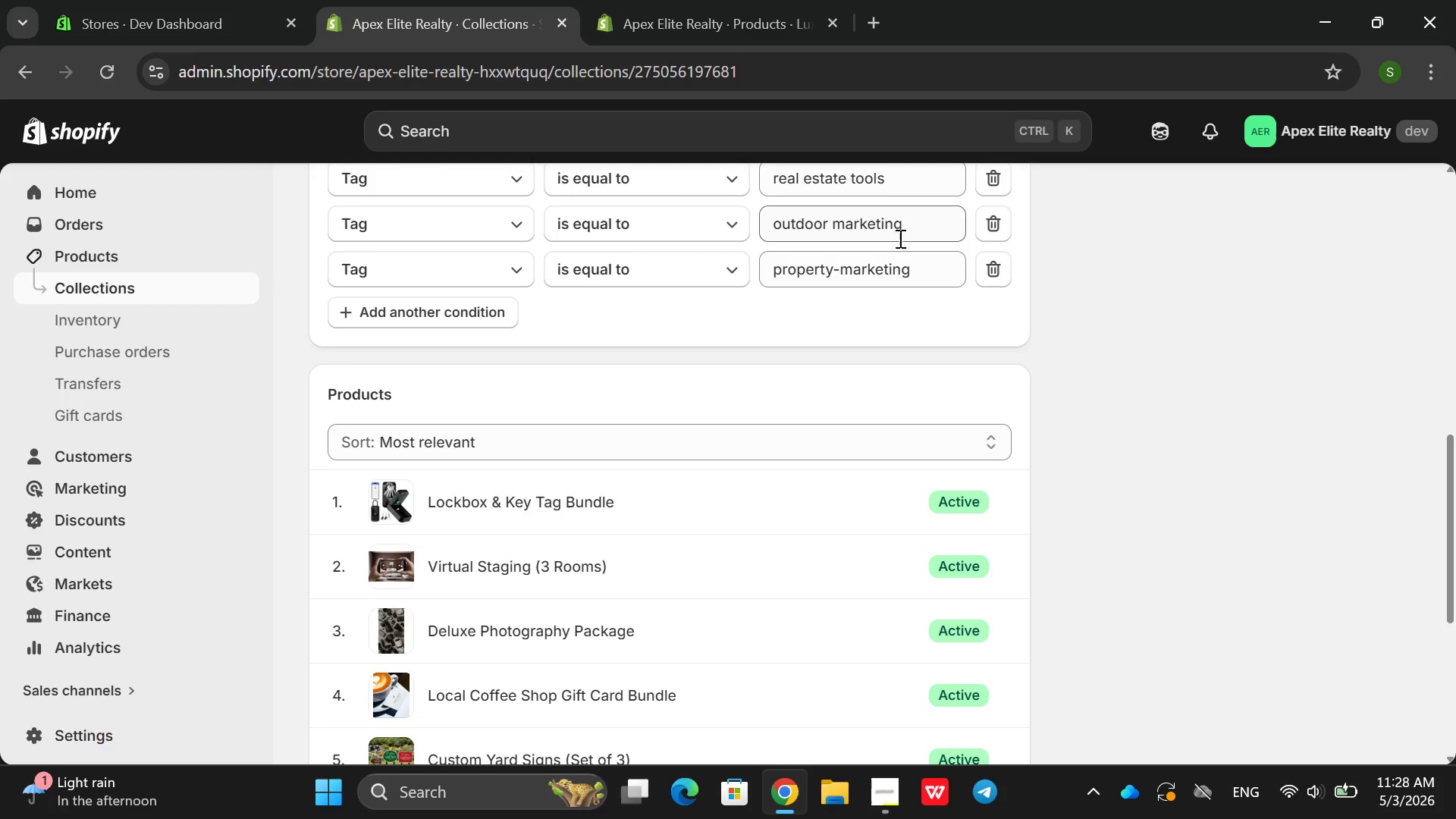 
left_click([417, 321])
 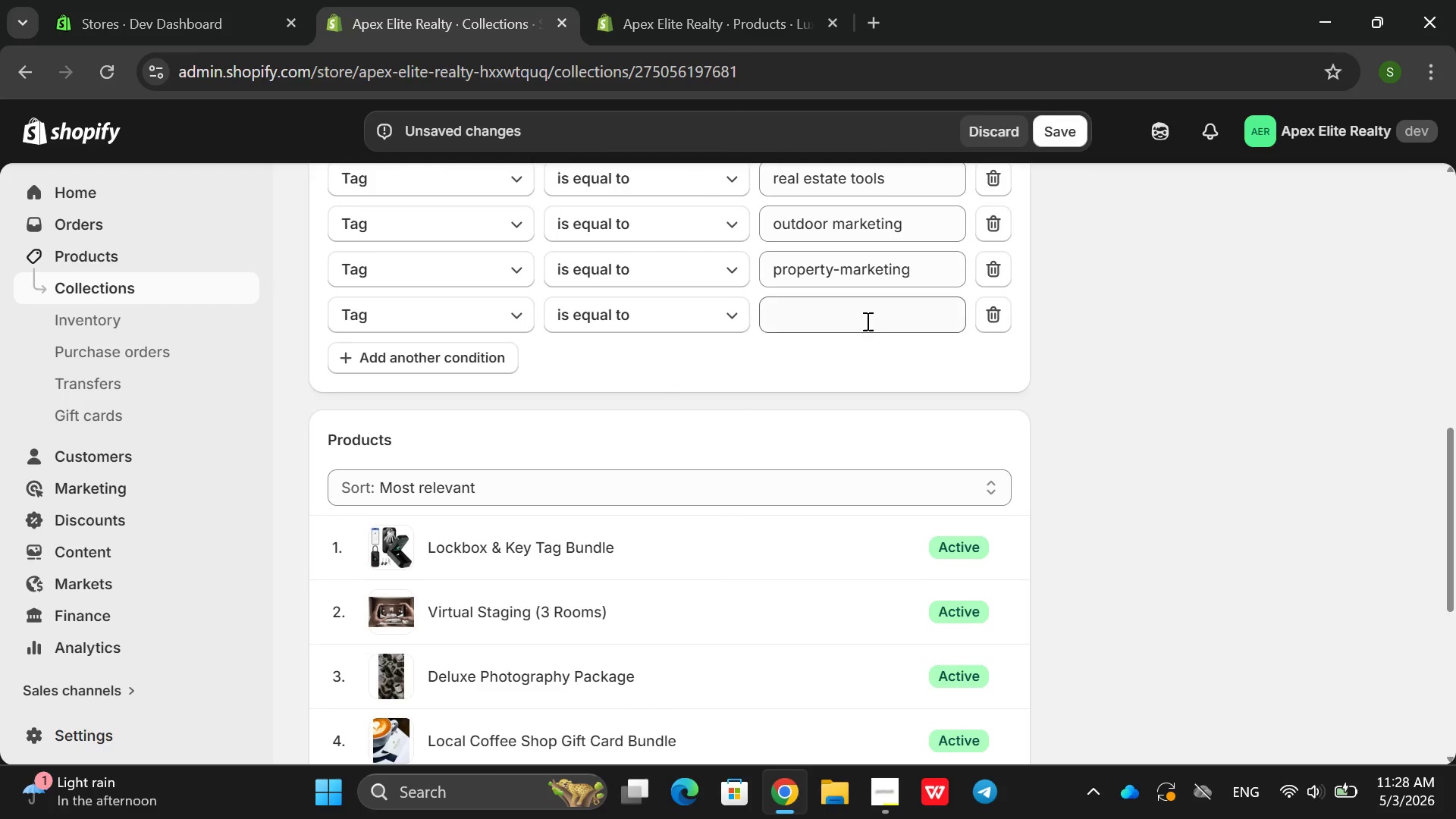 
left_click([867, 320])
 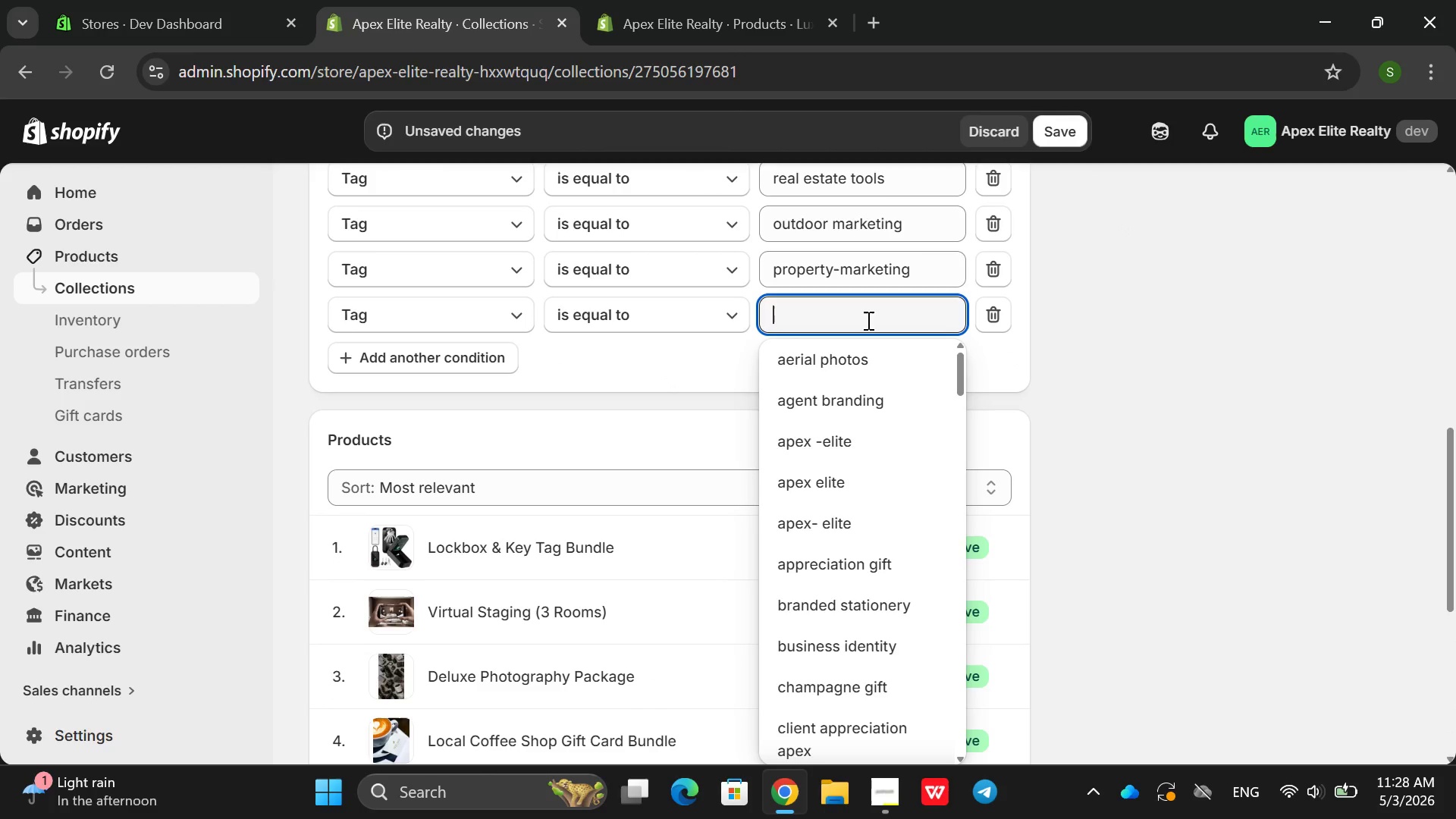 
type(on)
 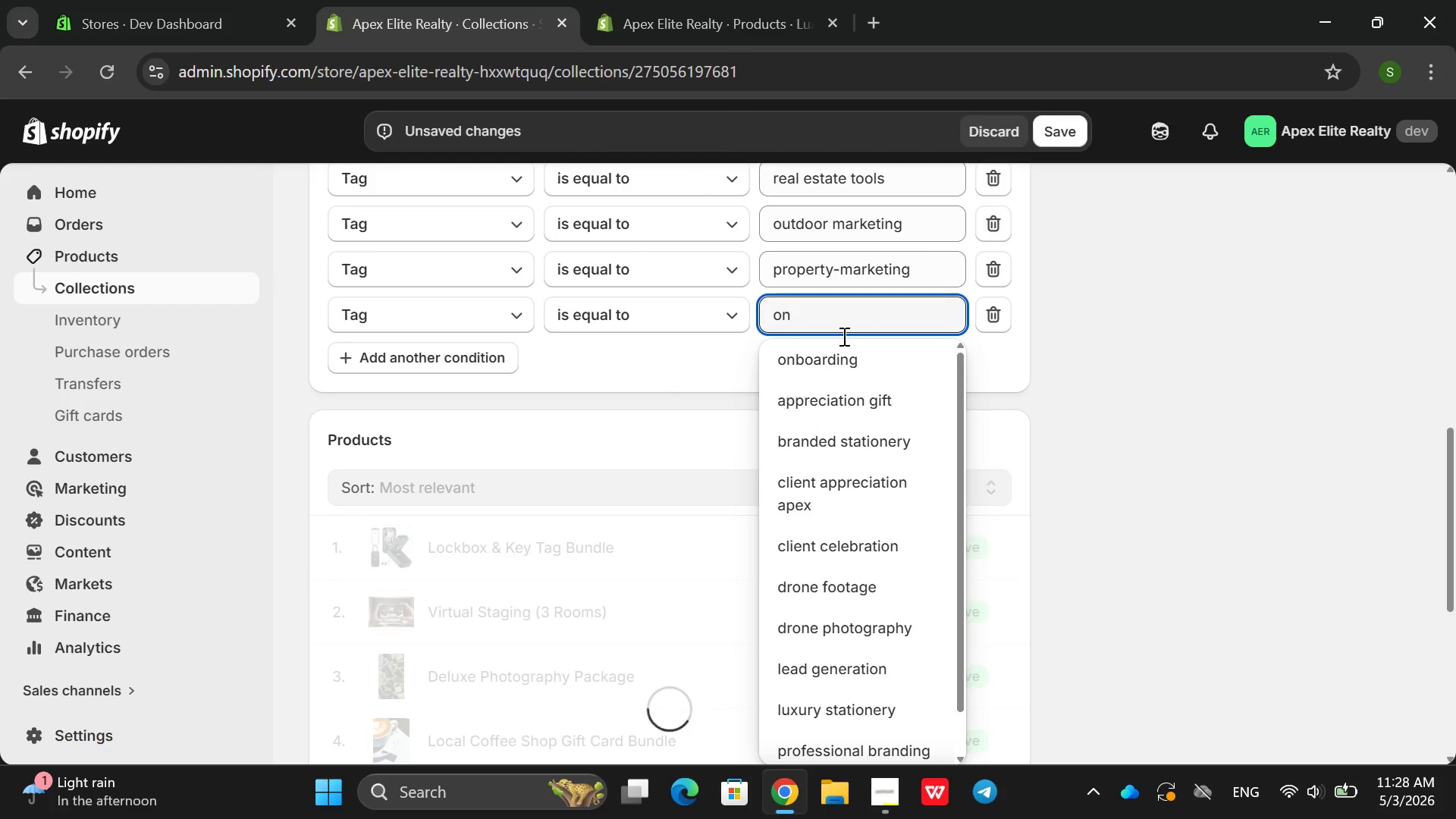 
left_click([817, 367])
 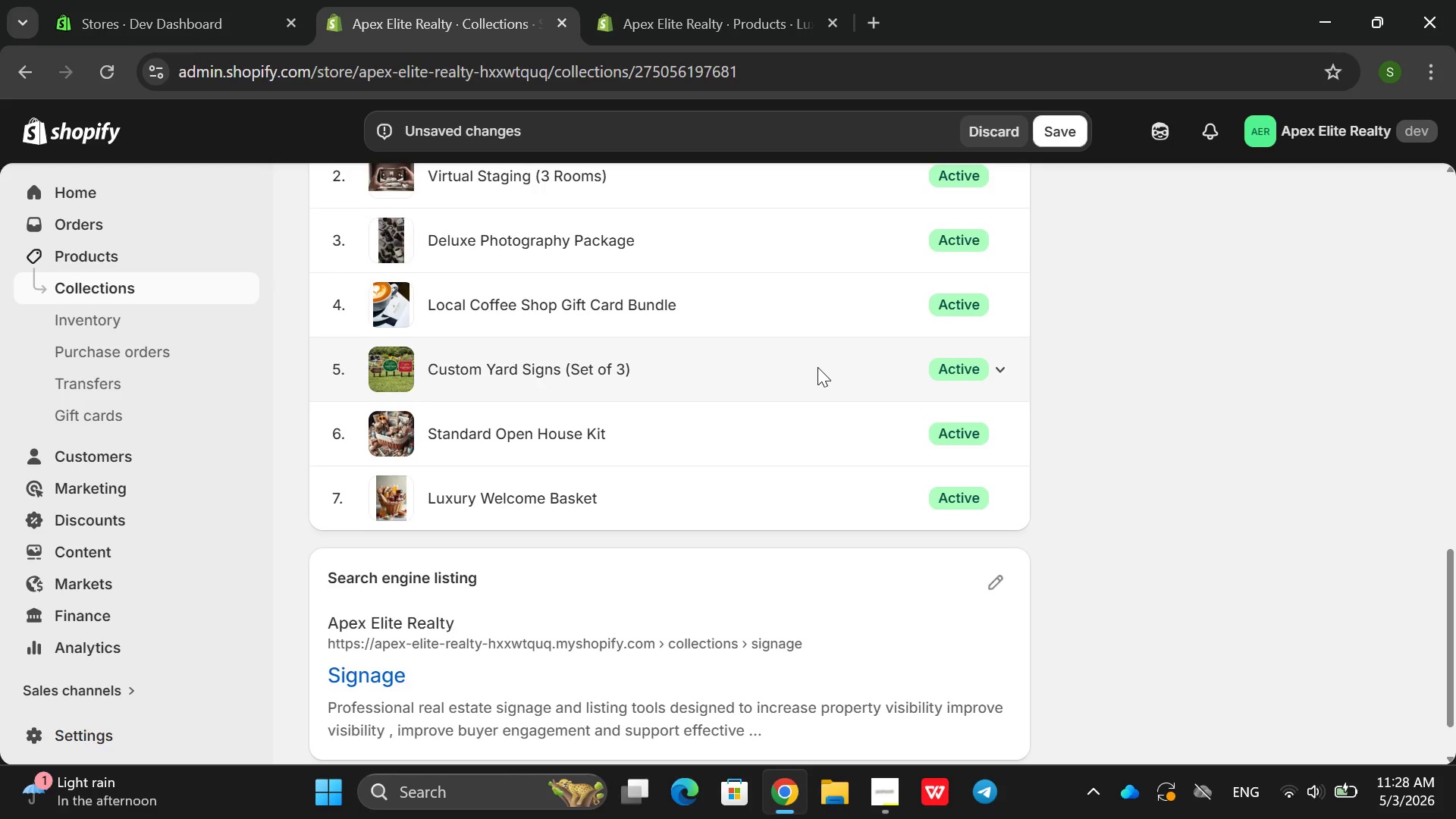 
wait(7.61)
 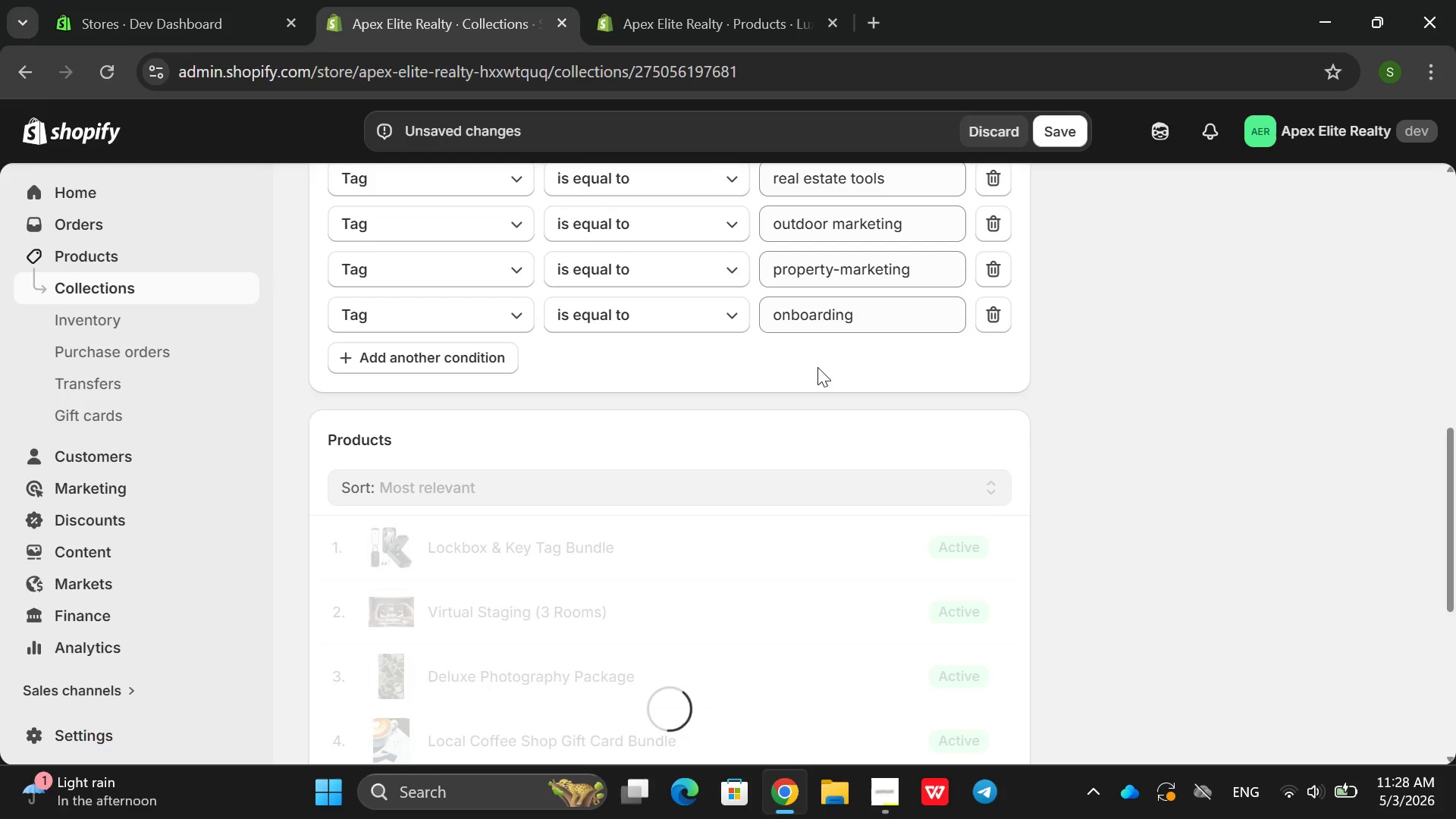 
left_click([1044, 143])
 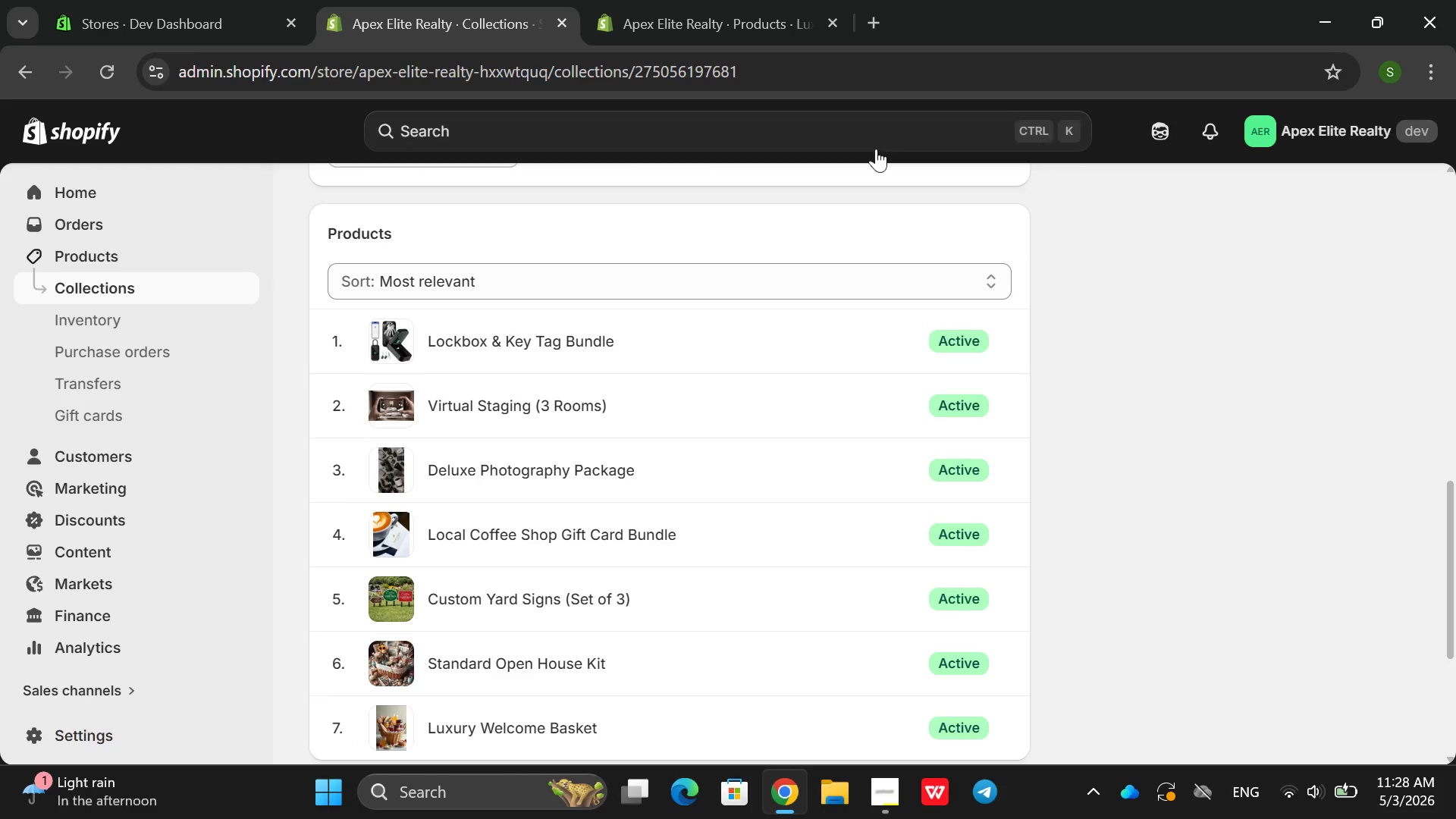 
left_click([690, 0])
 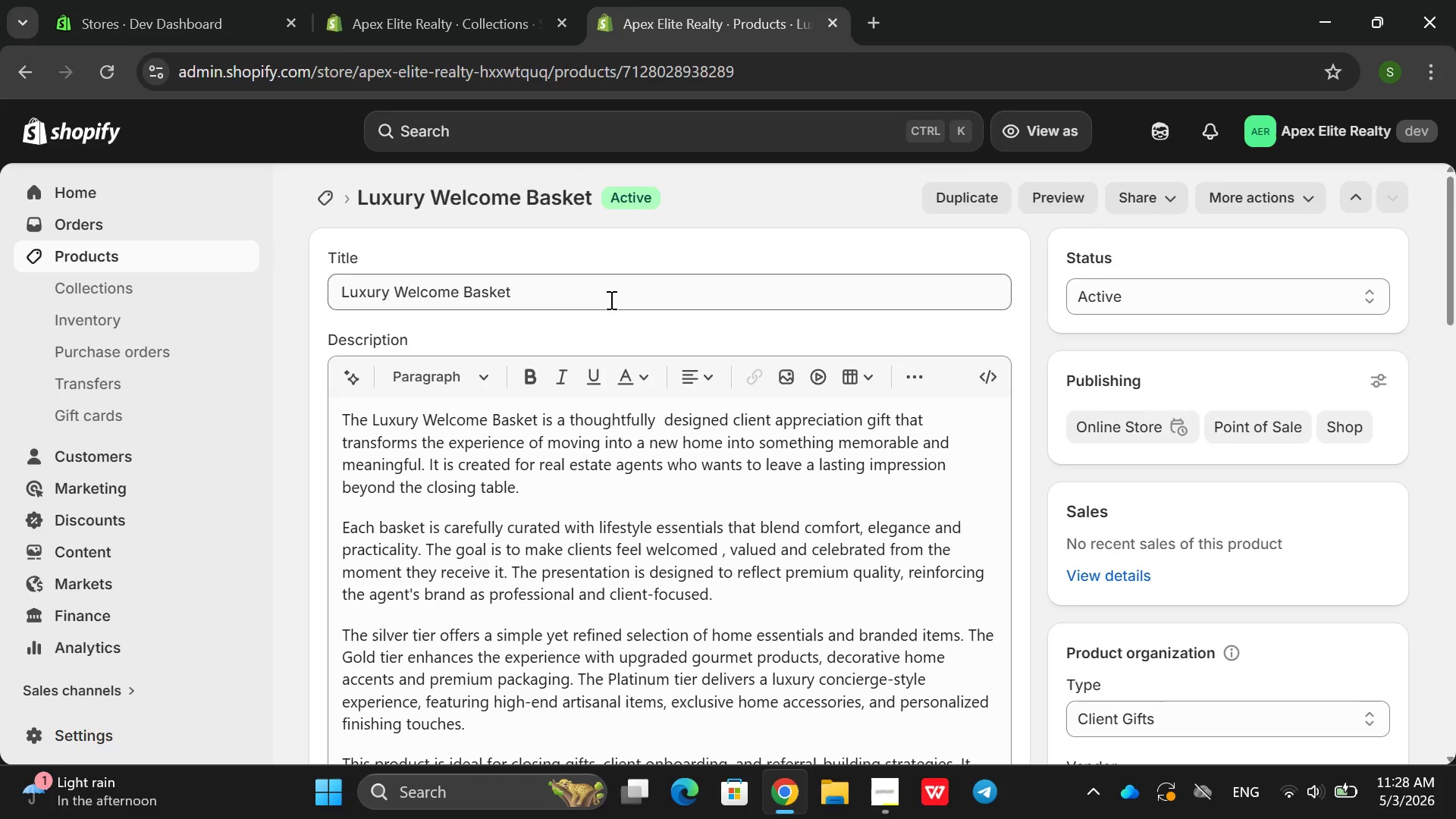 
left_click([61, 257])
 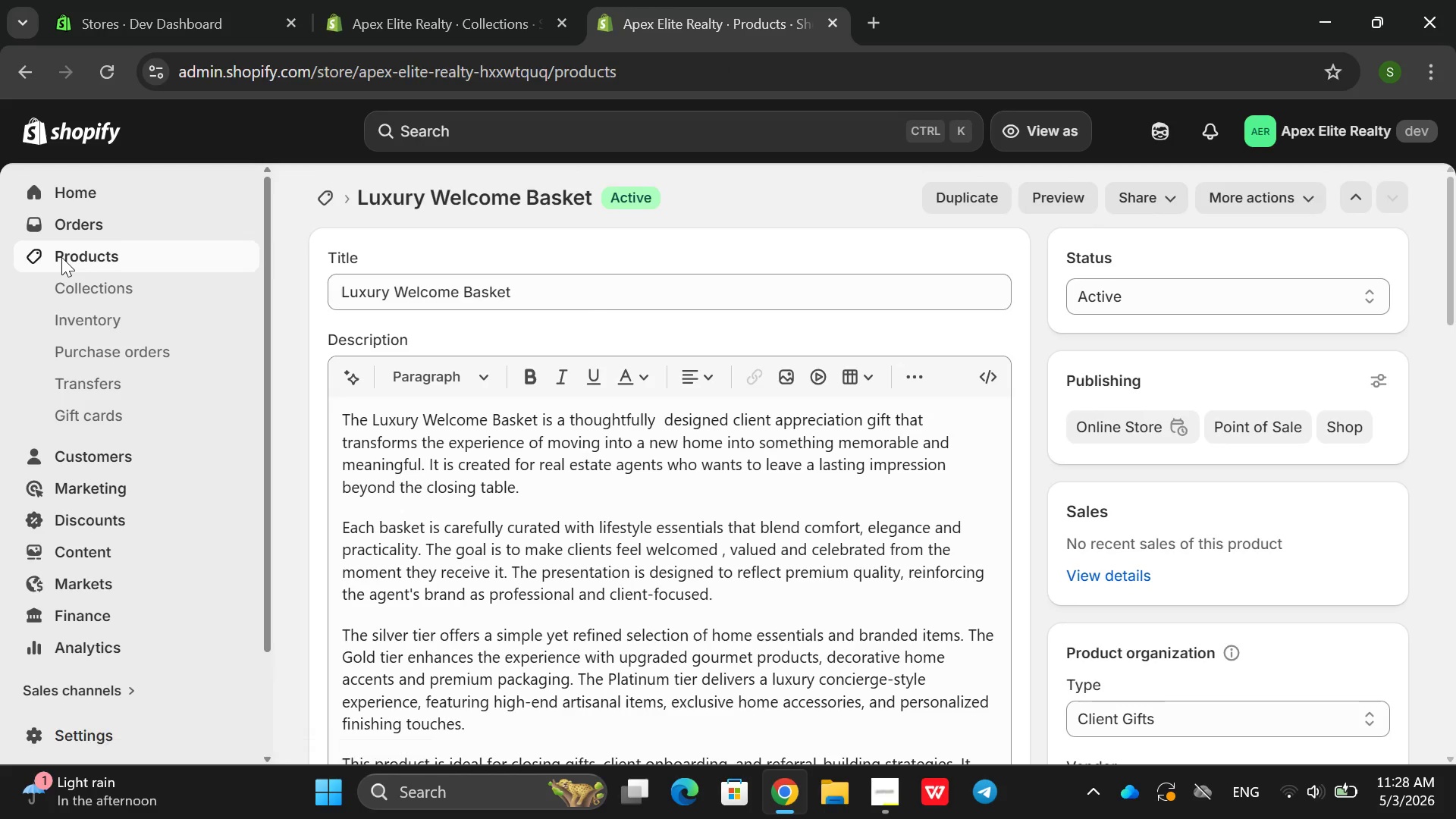 
left_click([61, 257])
 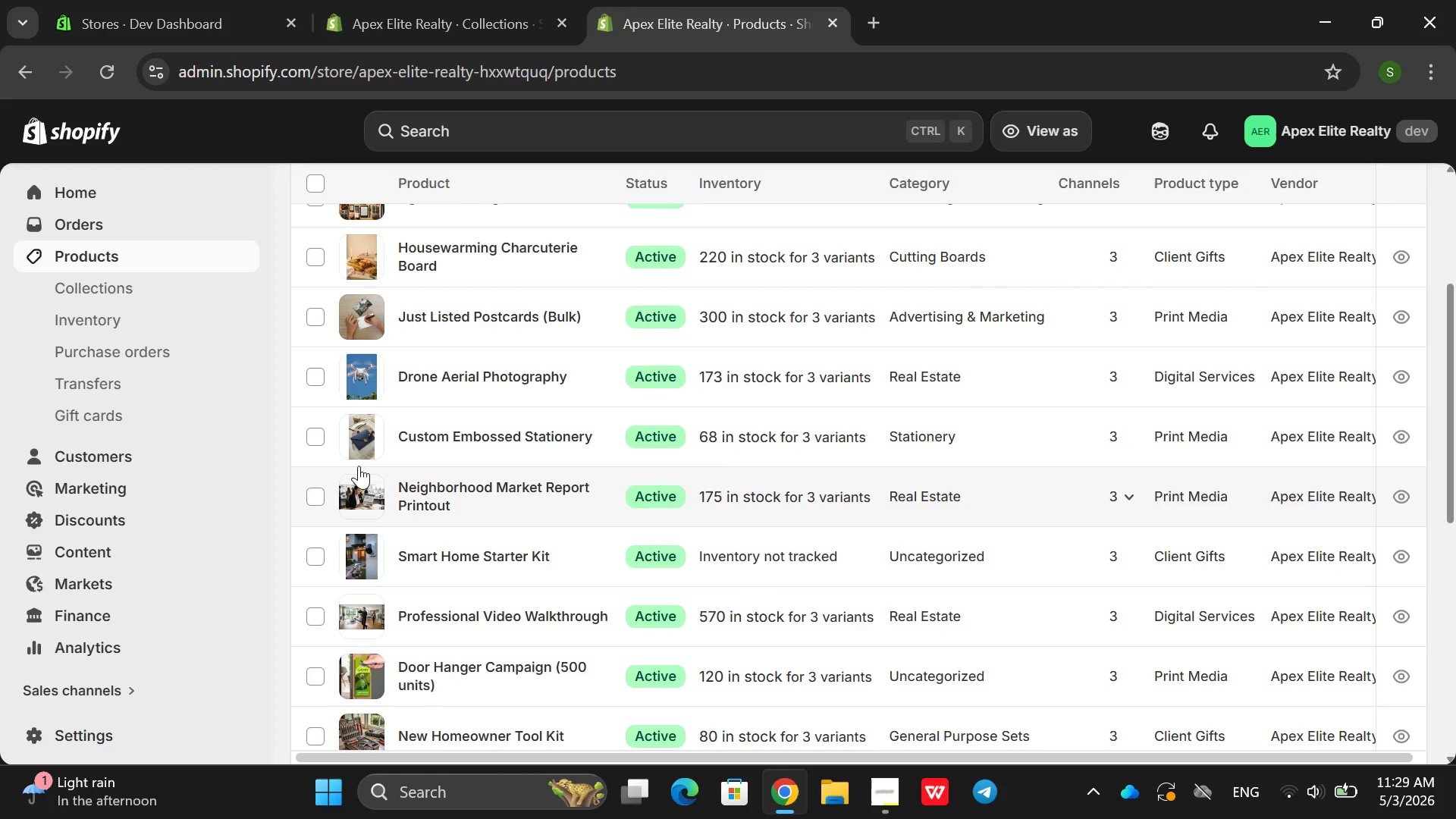 
left_click([415, 0])
 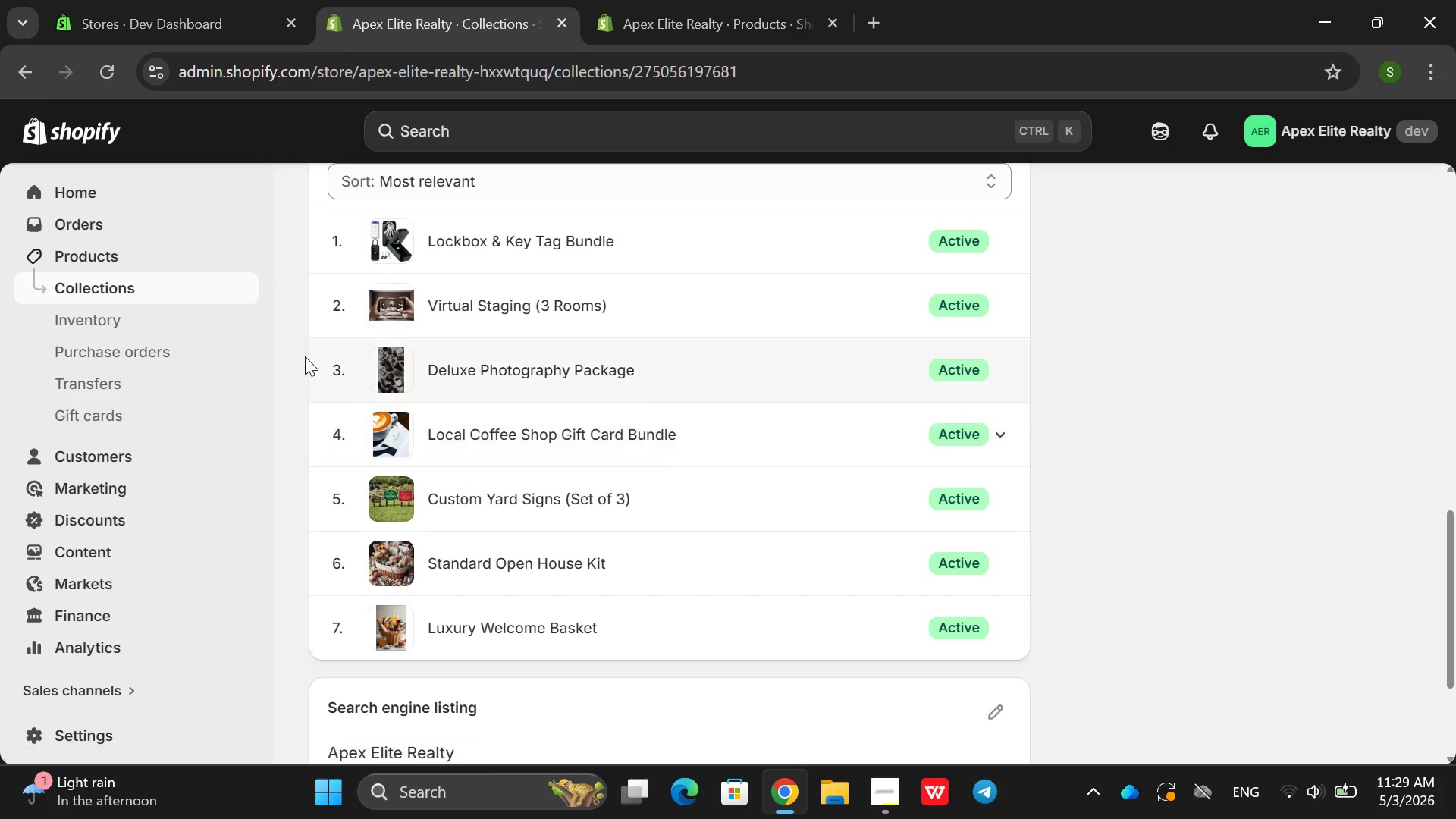 
left_click([155, 295])
 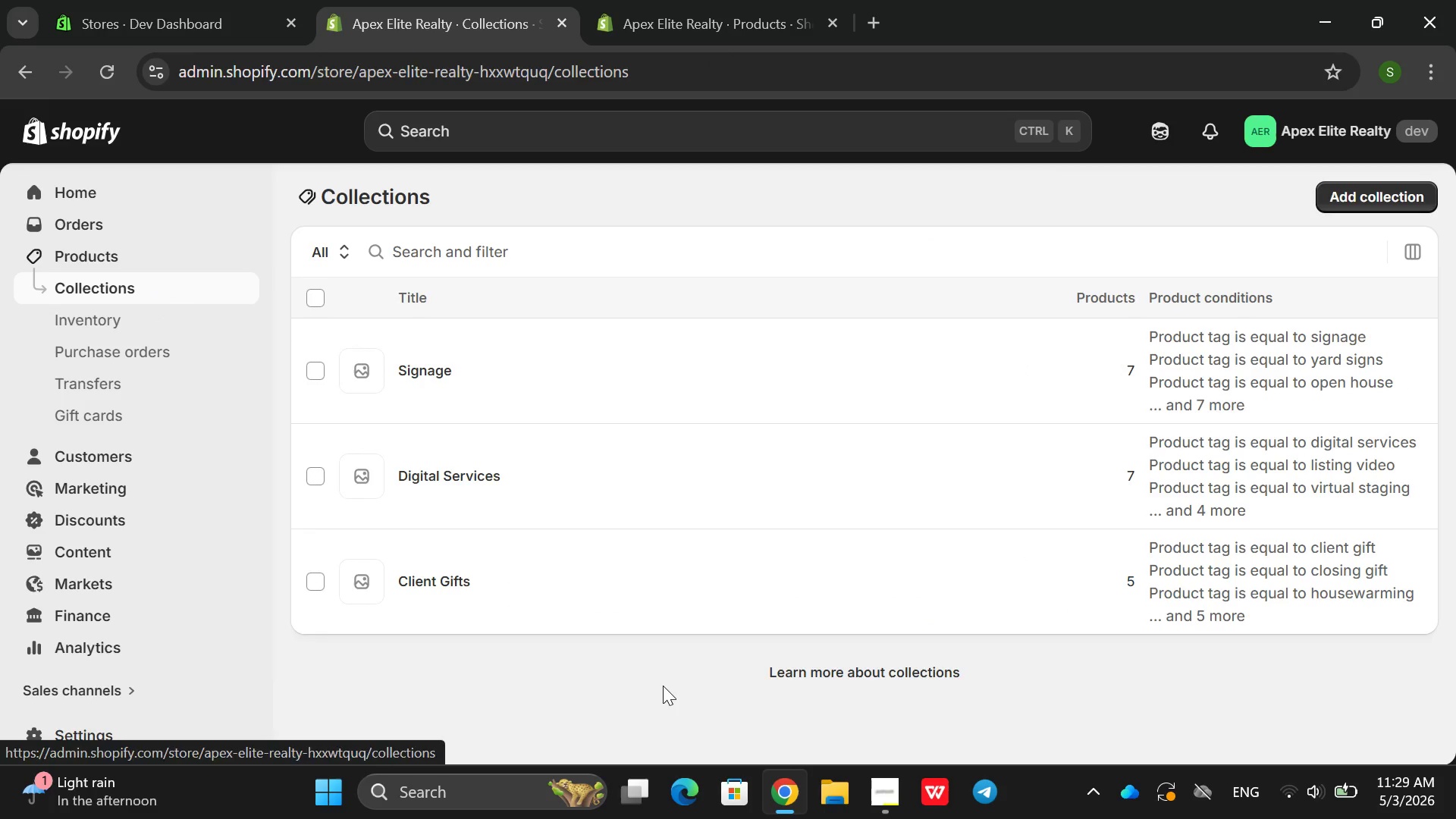 
left_click([739, 426])
 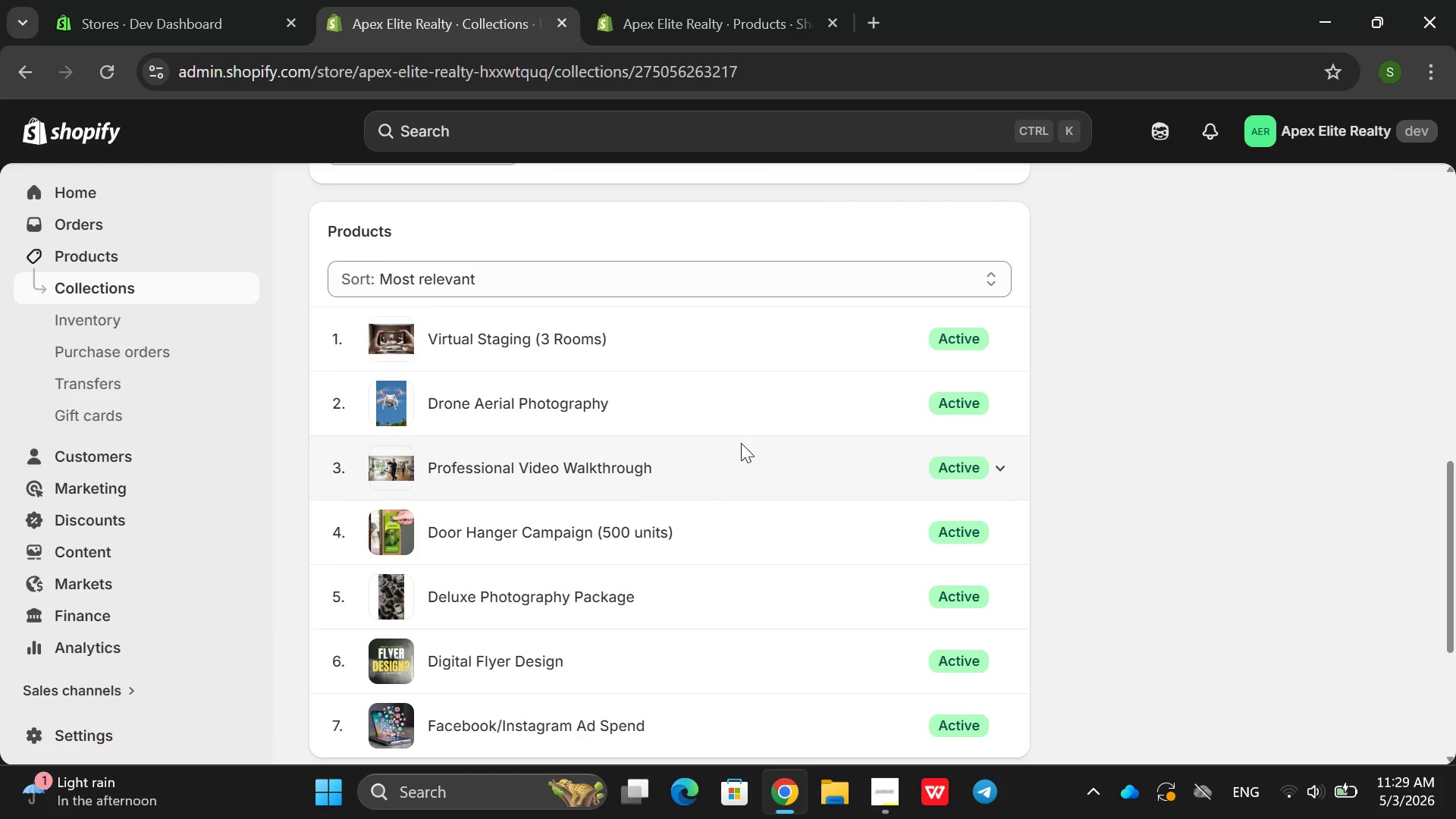 
wait(6.22)
 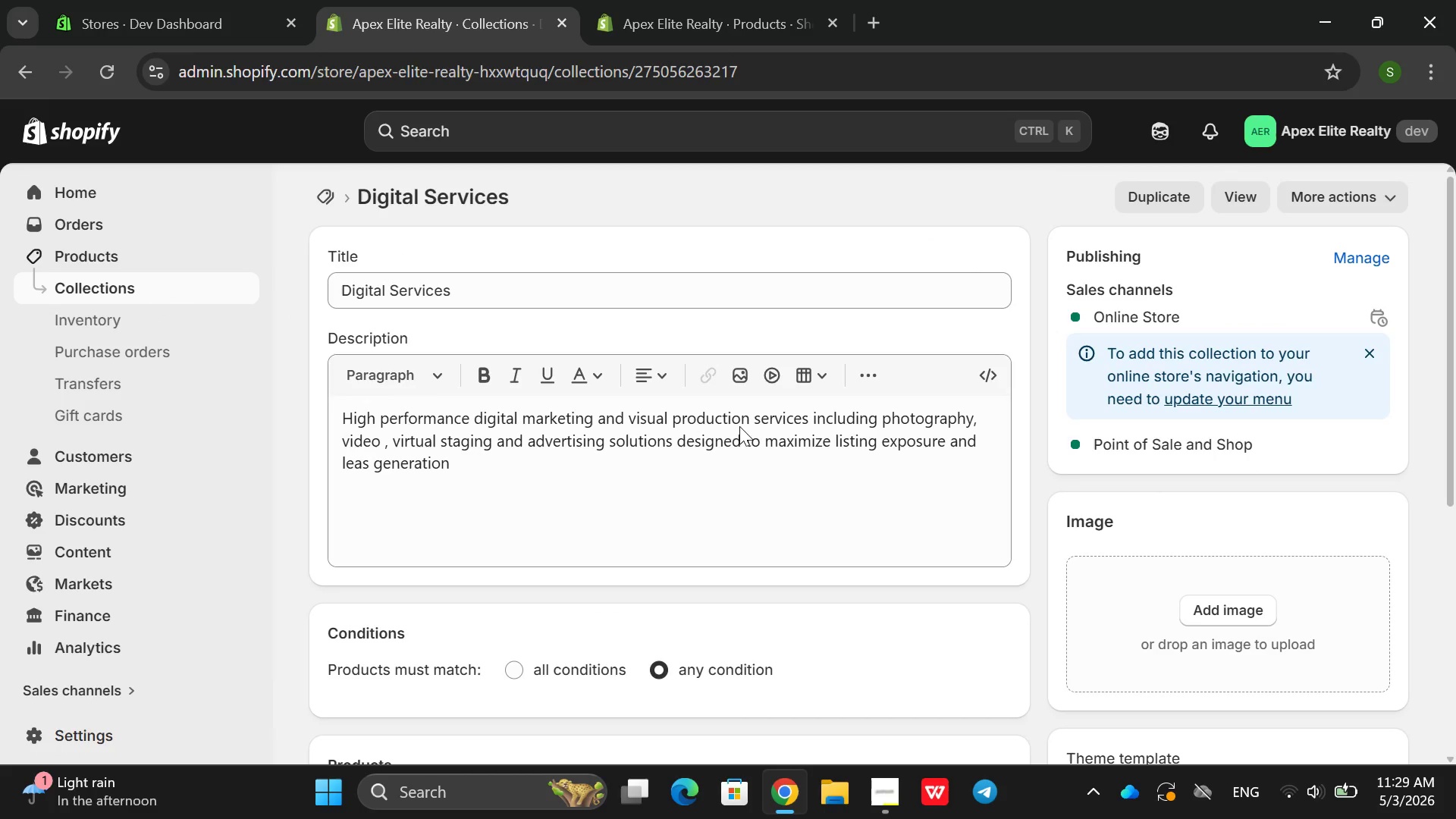 
left_click([666, 0])
 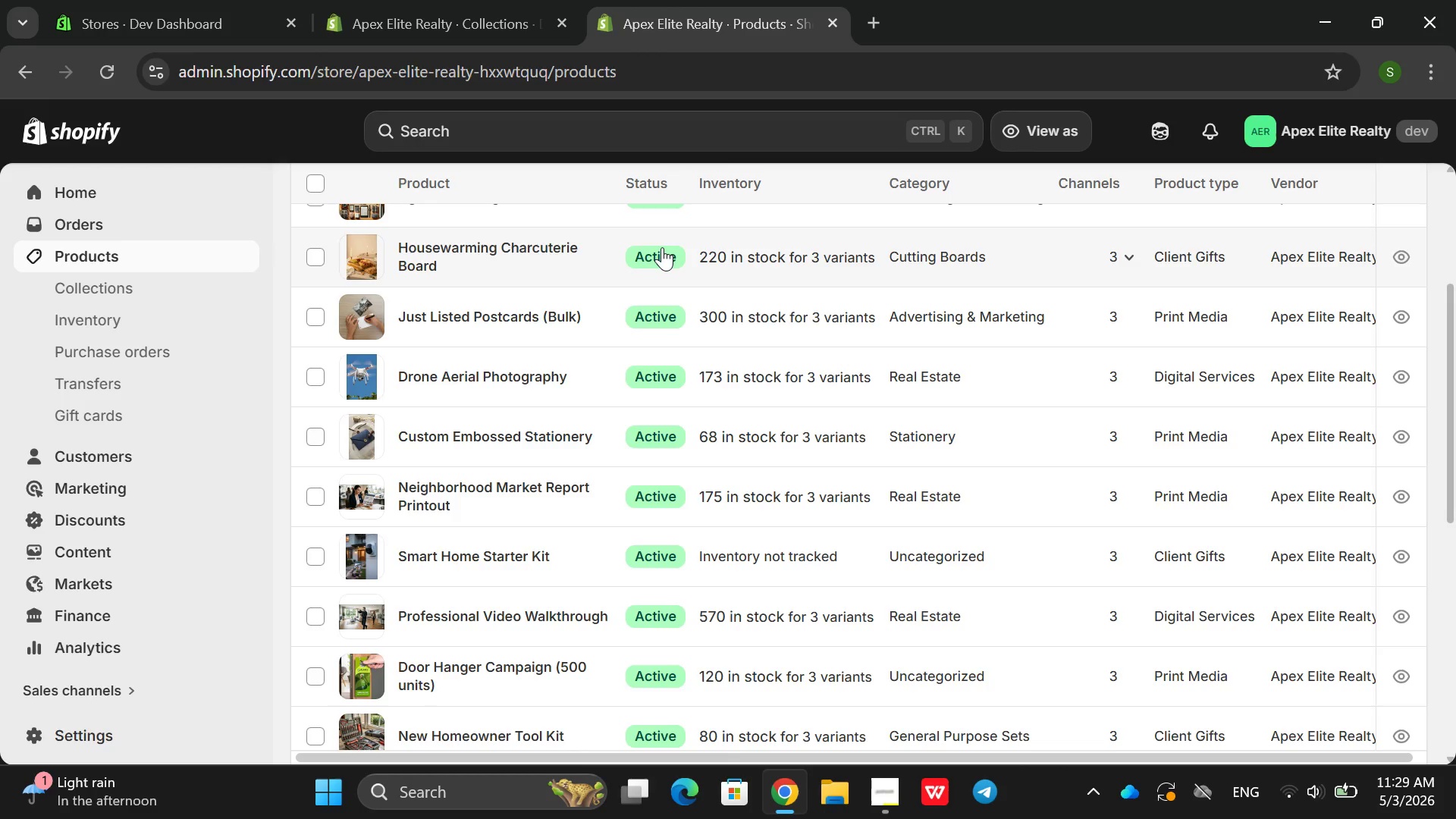 
left_click([683, 344])
 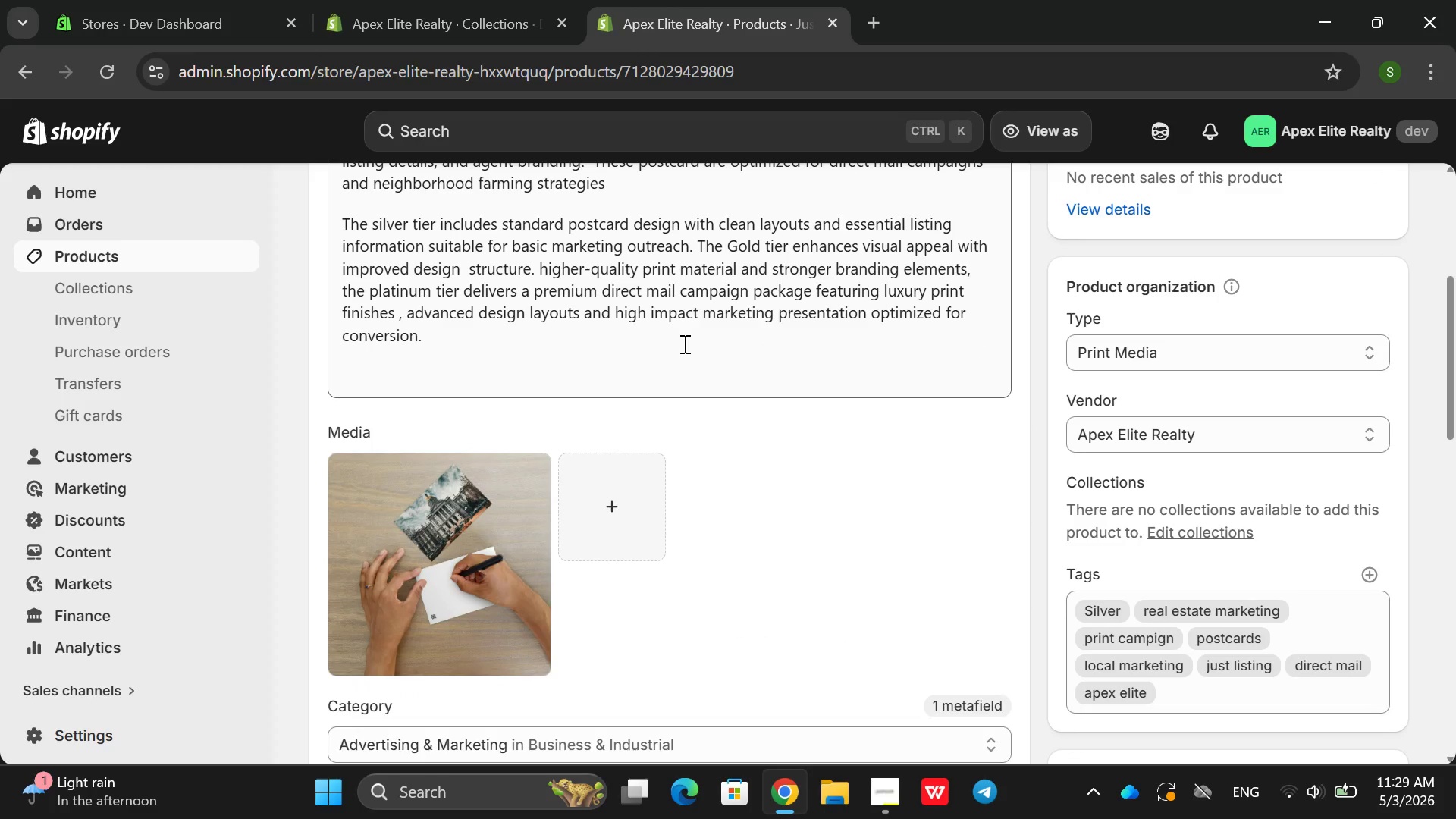 
wait(6.91)
 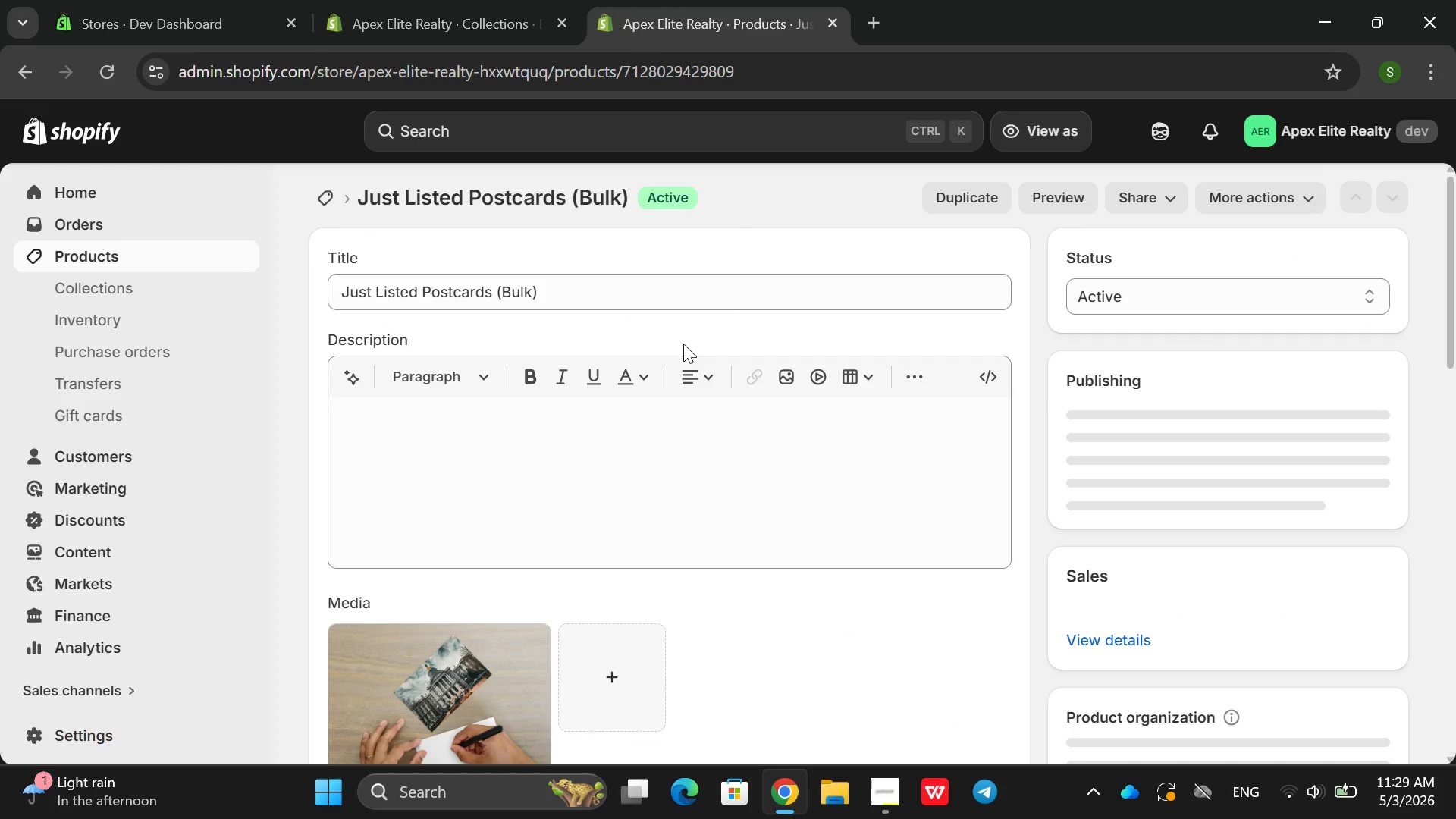 
left_click([458, 0])
 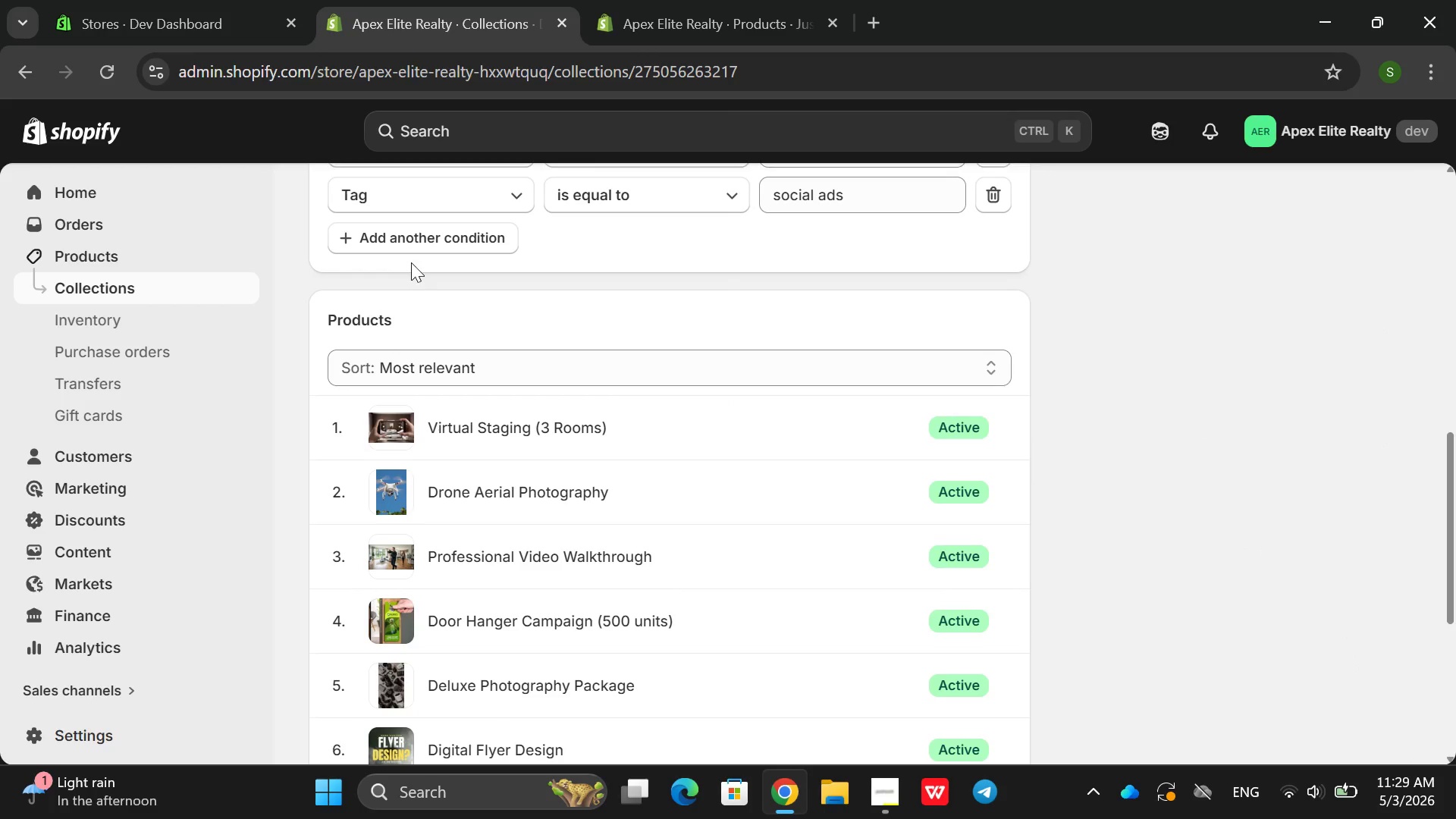 
left_click([407, 246])
 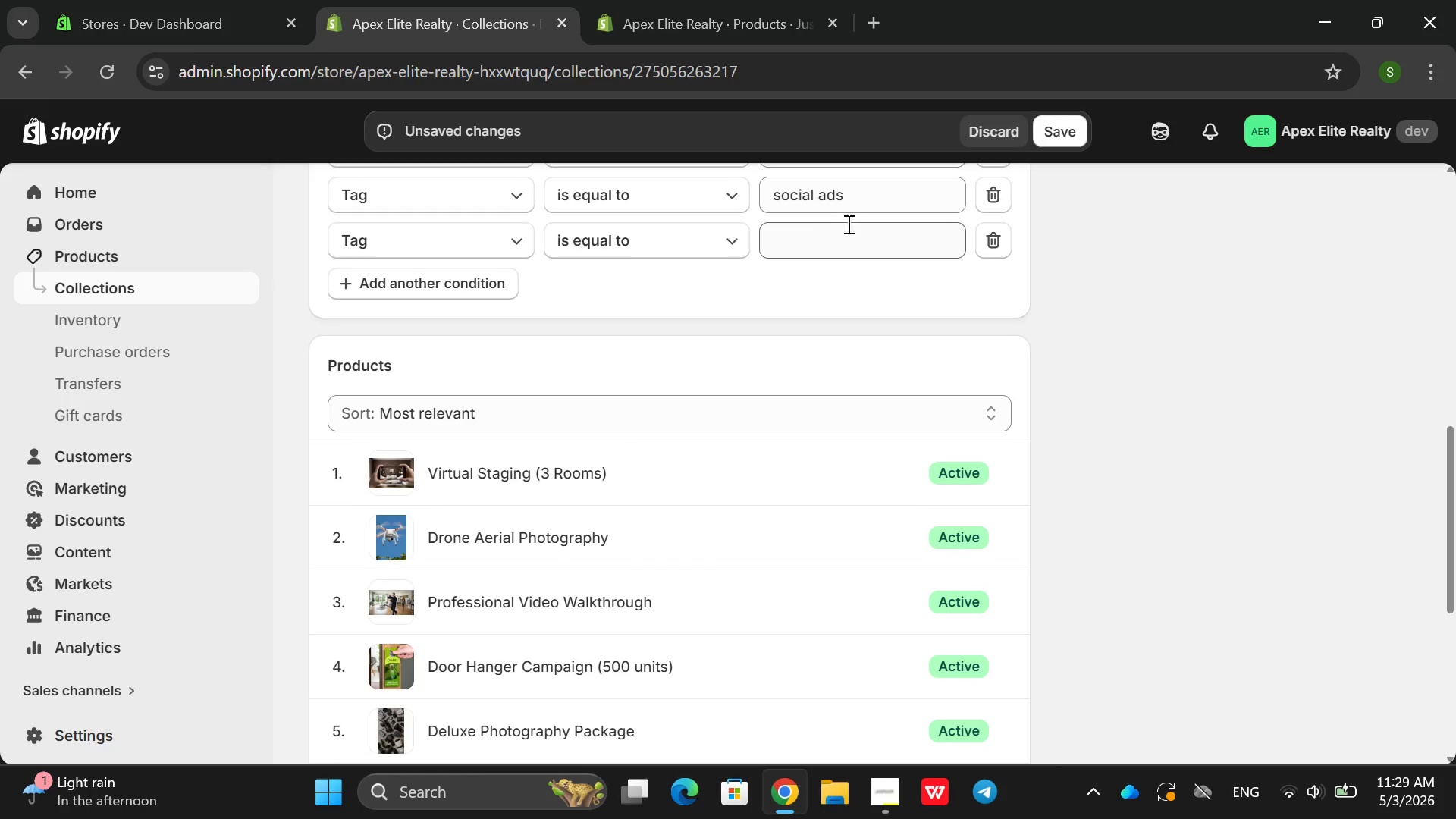 
left_click([819, 242])
 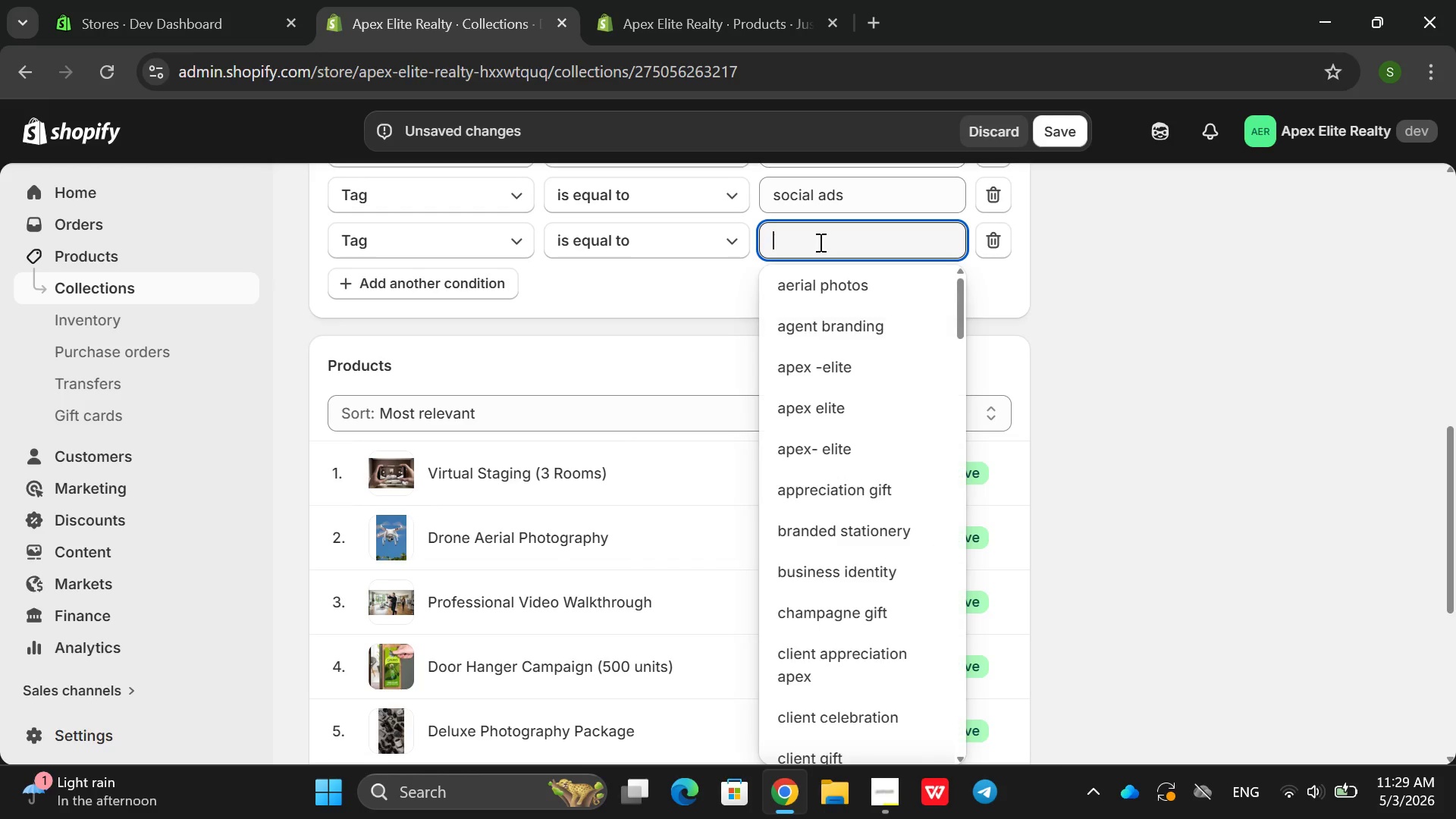 
type(po)
 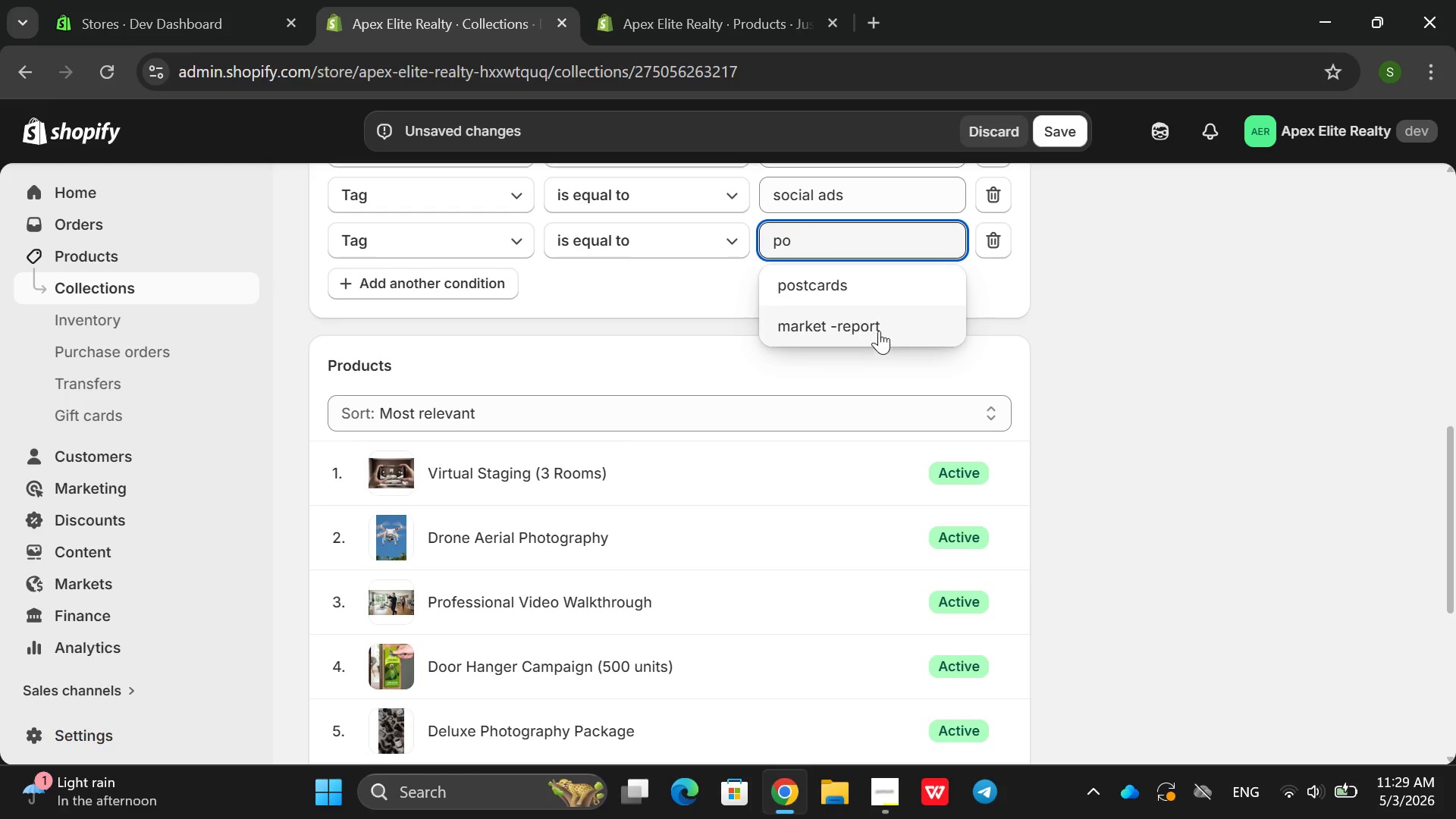 
left_click([936, 278])
 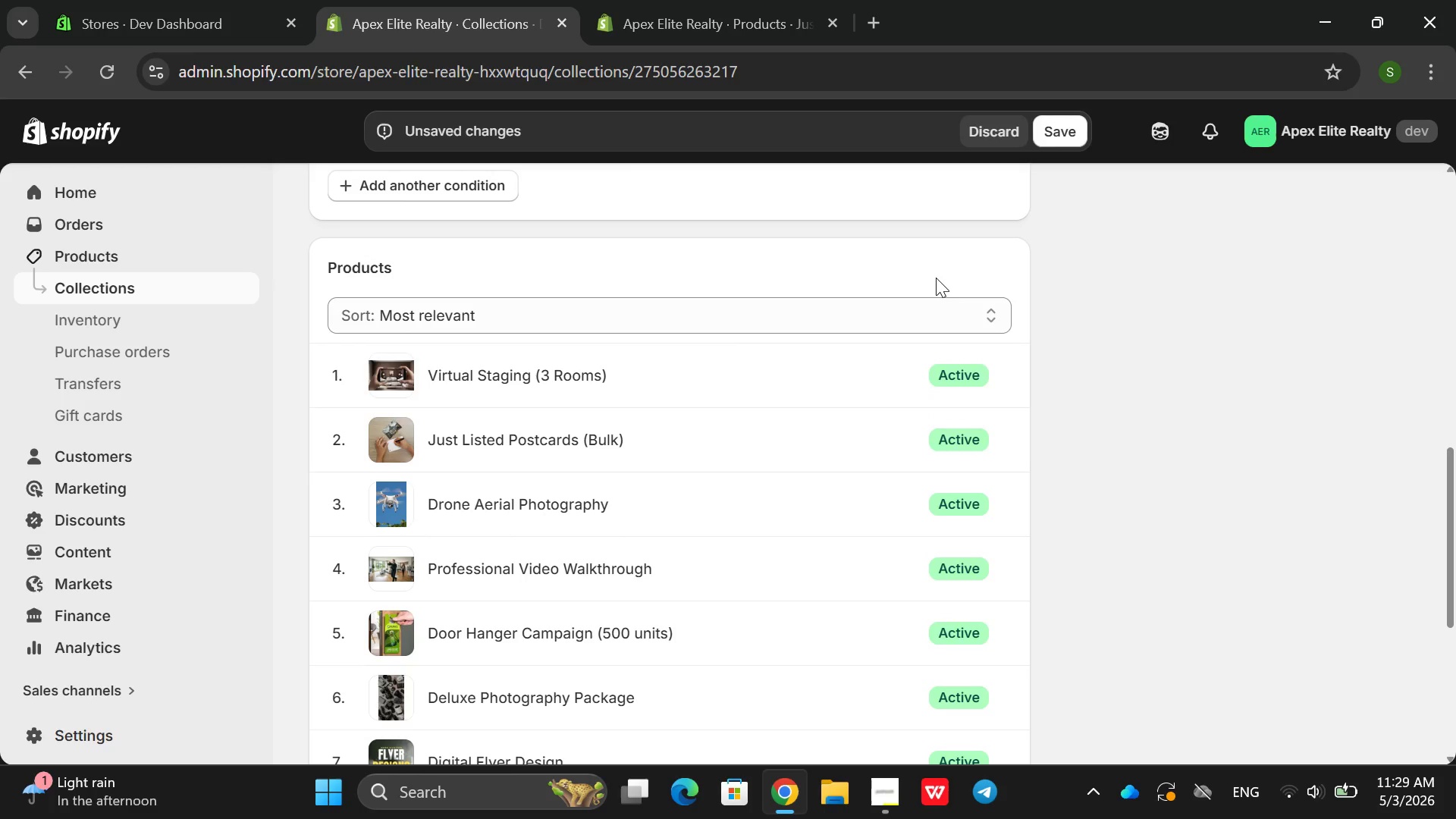 
wait(6.62)
 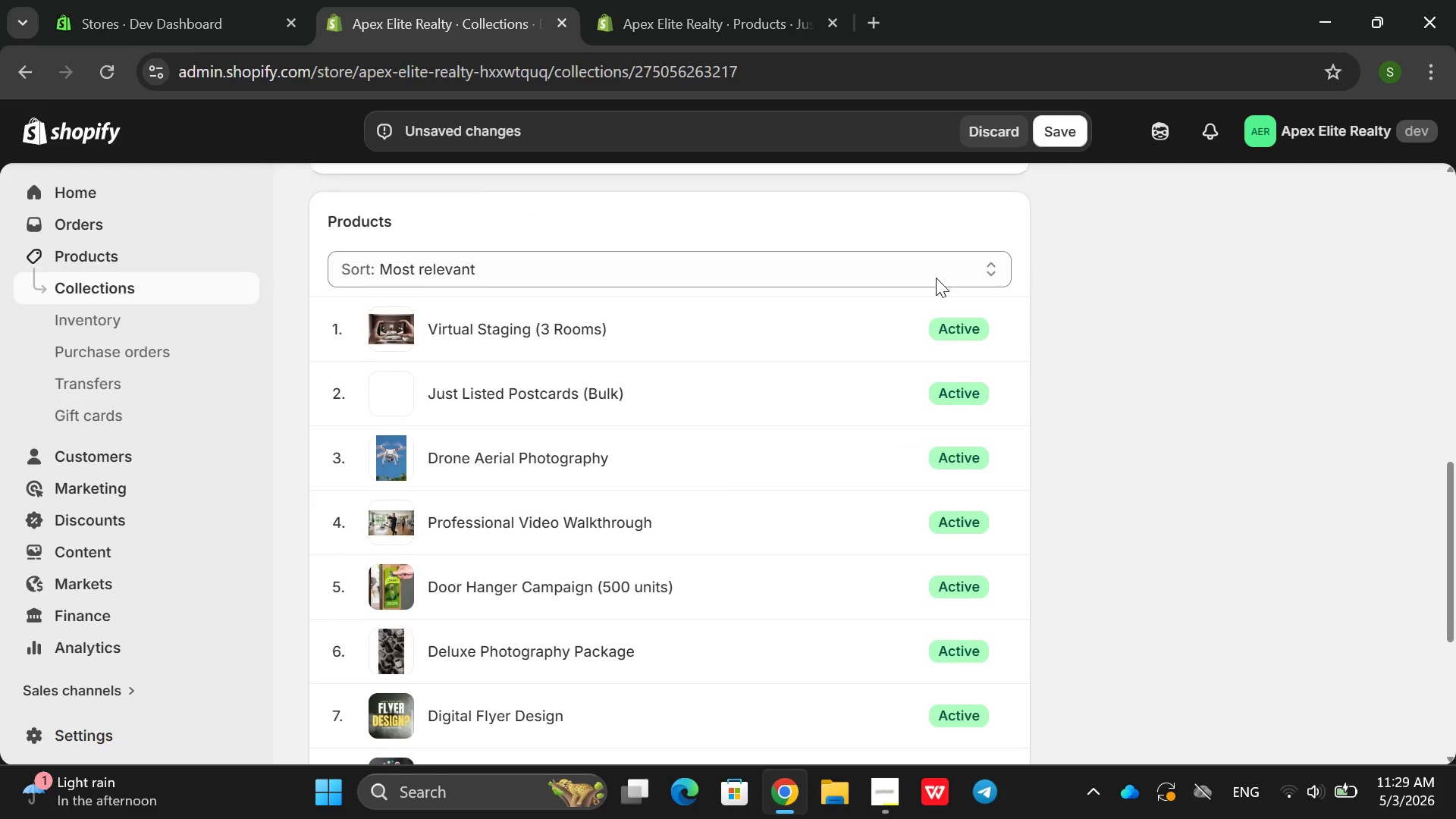 
left_click([1053, 151])
 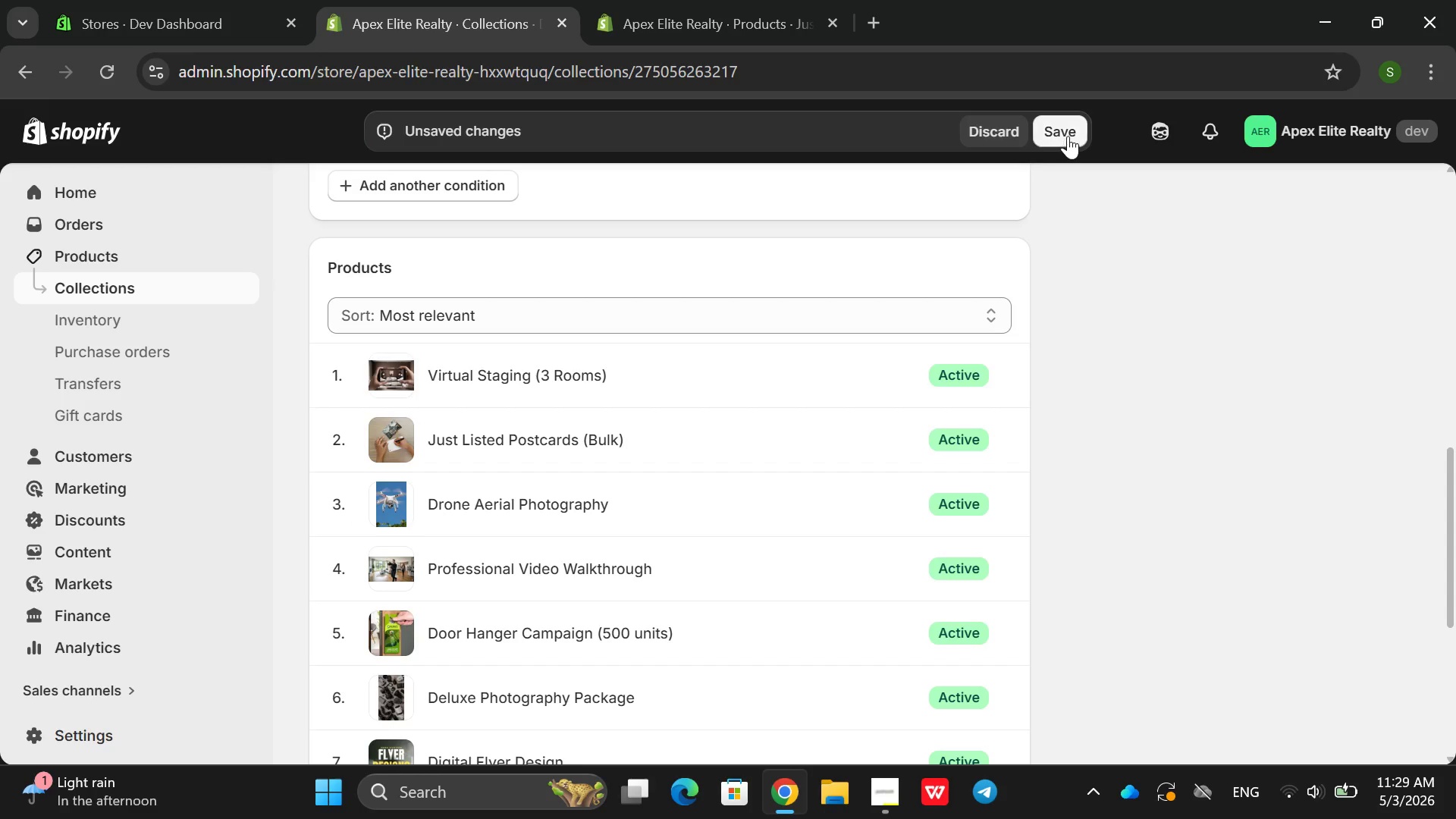 
left_click([1068, 136])
 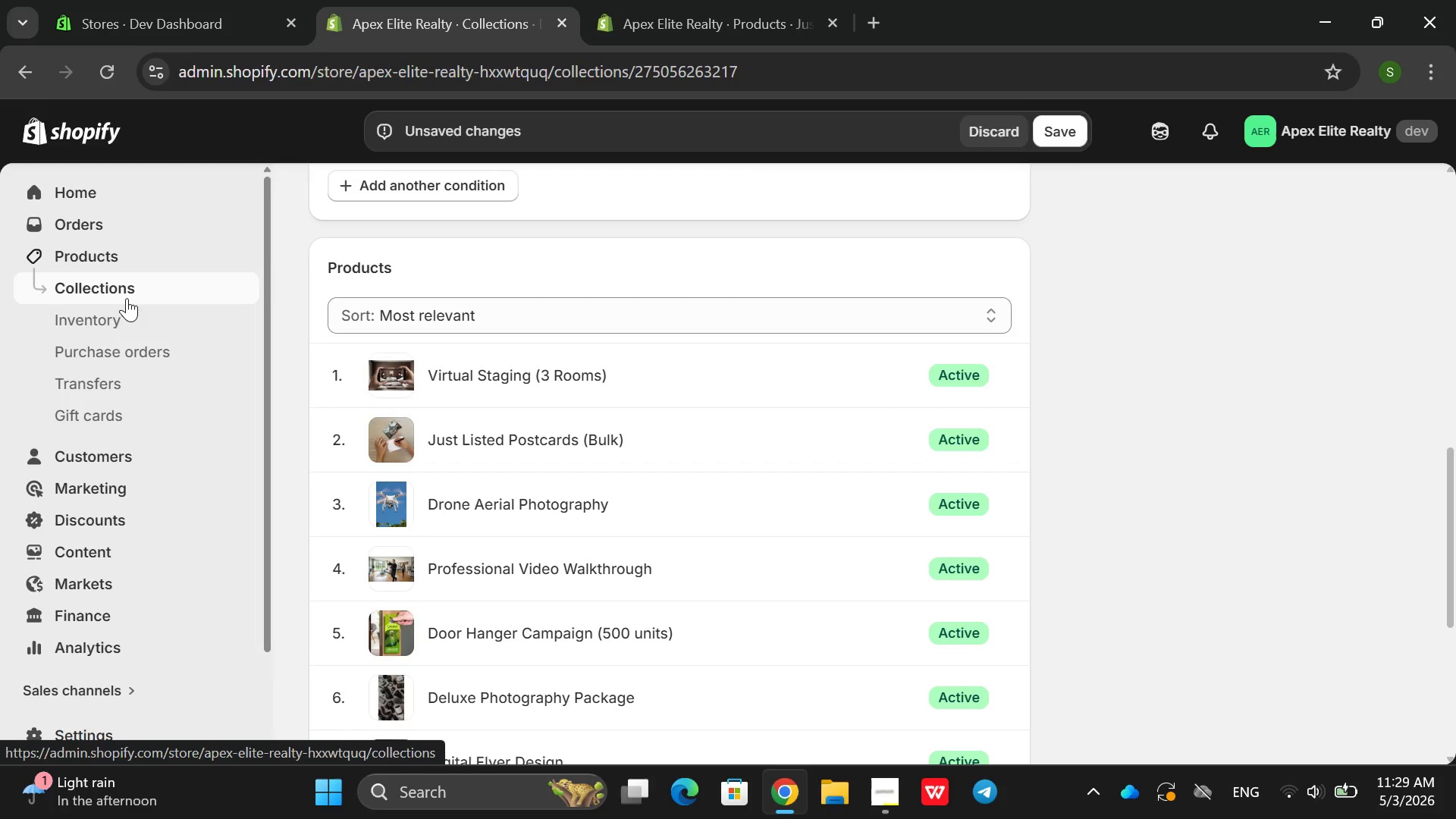 
left_click([127, 298])
 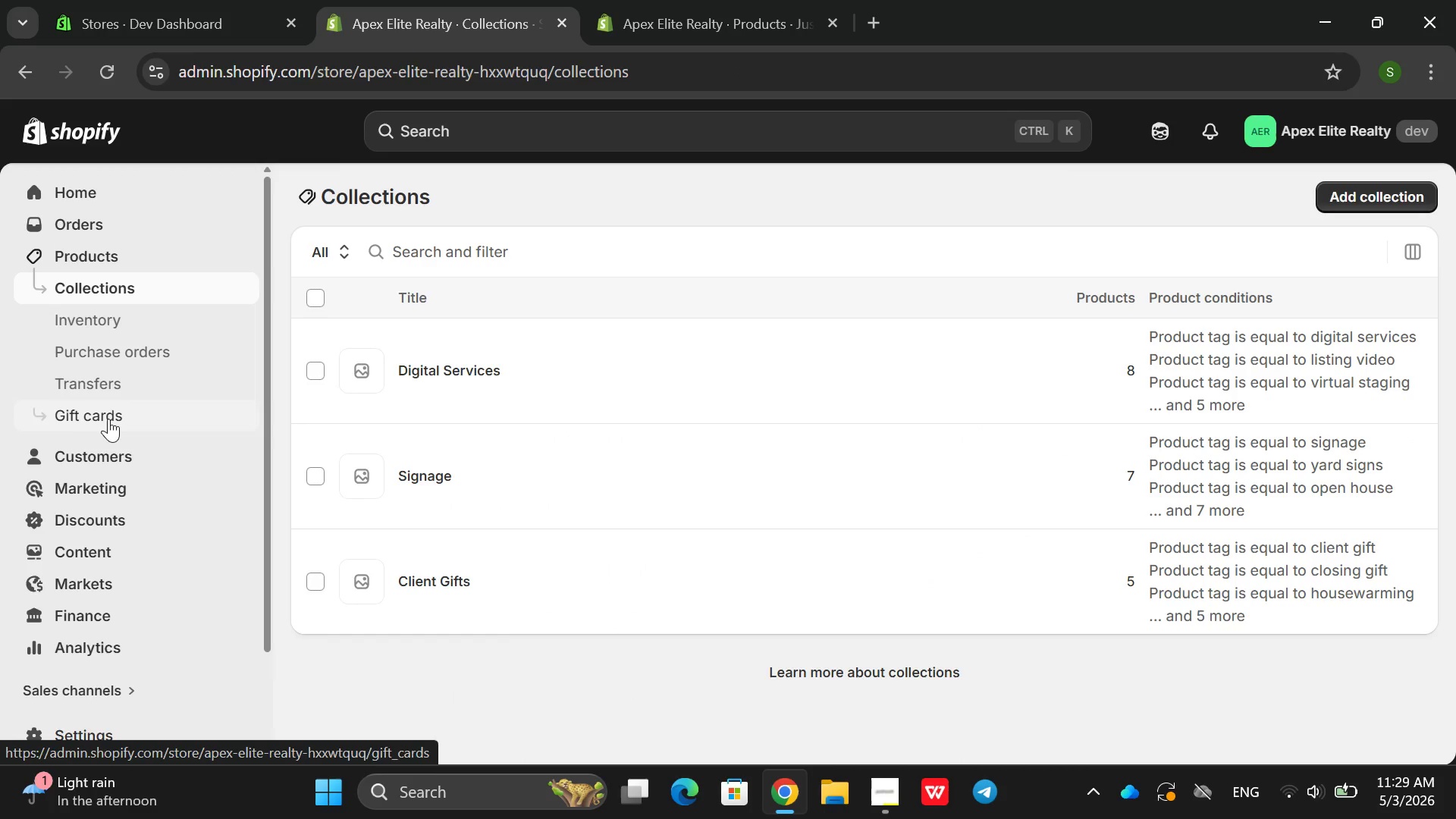 
wait(7.78)
 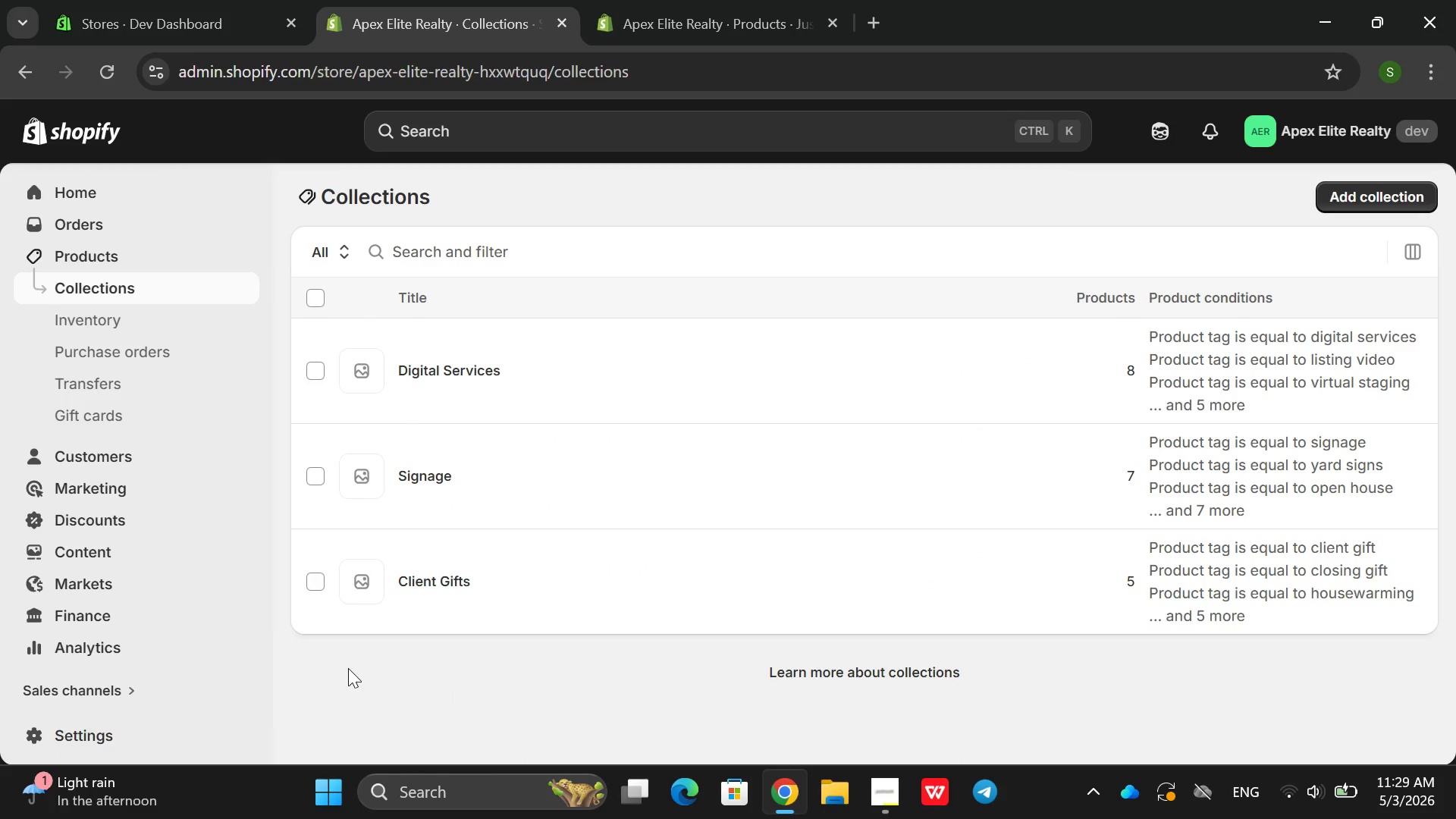 
left_click([86, 551])
 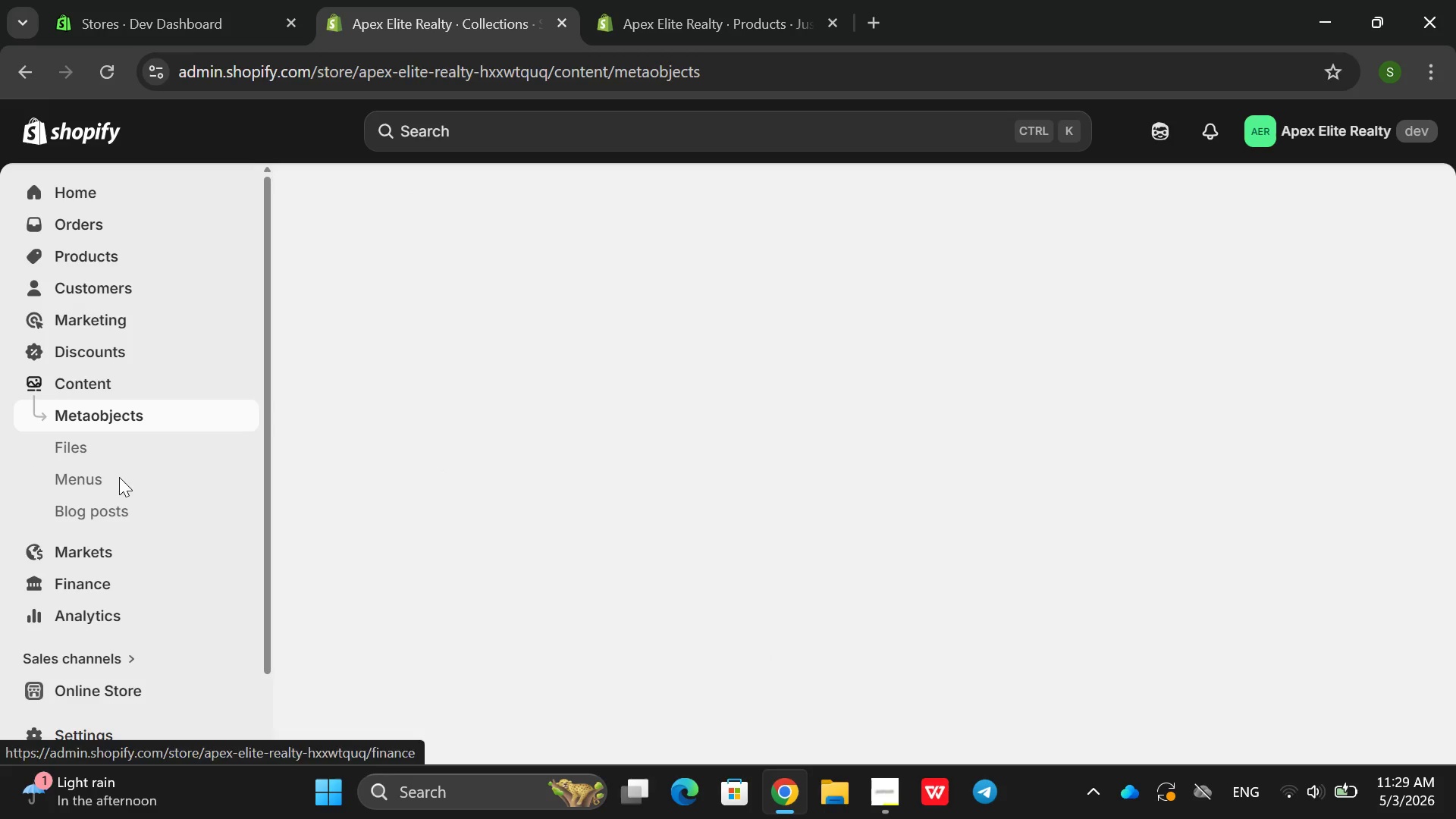 
left_click([128, 469])
 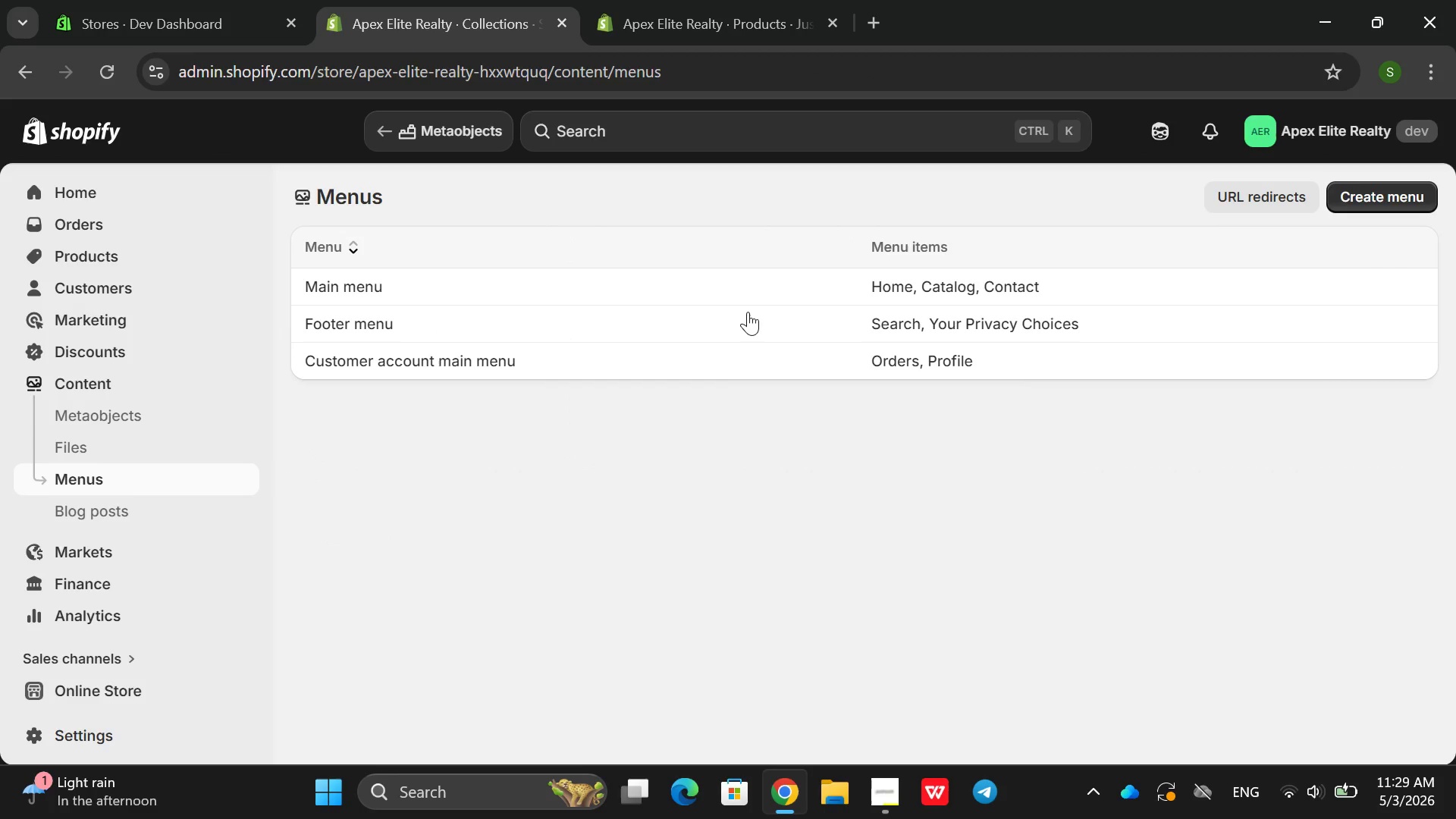 
left_click([775, 277])
 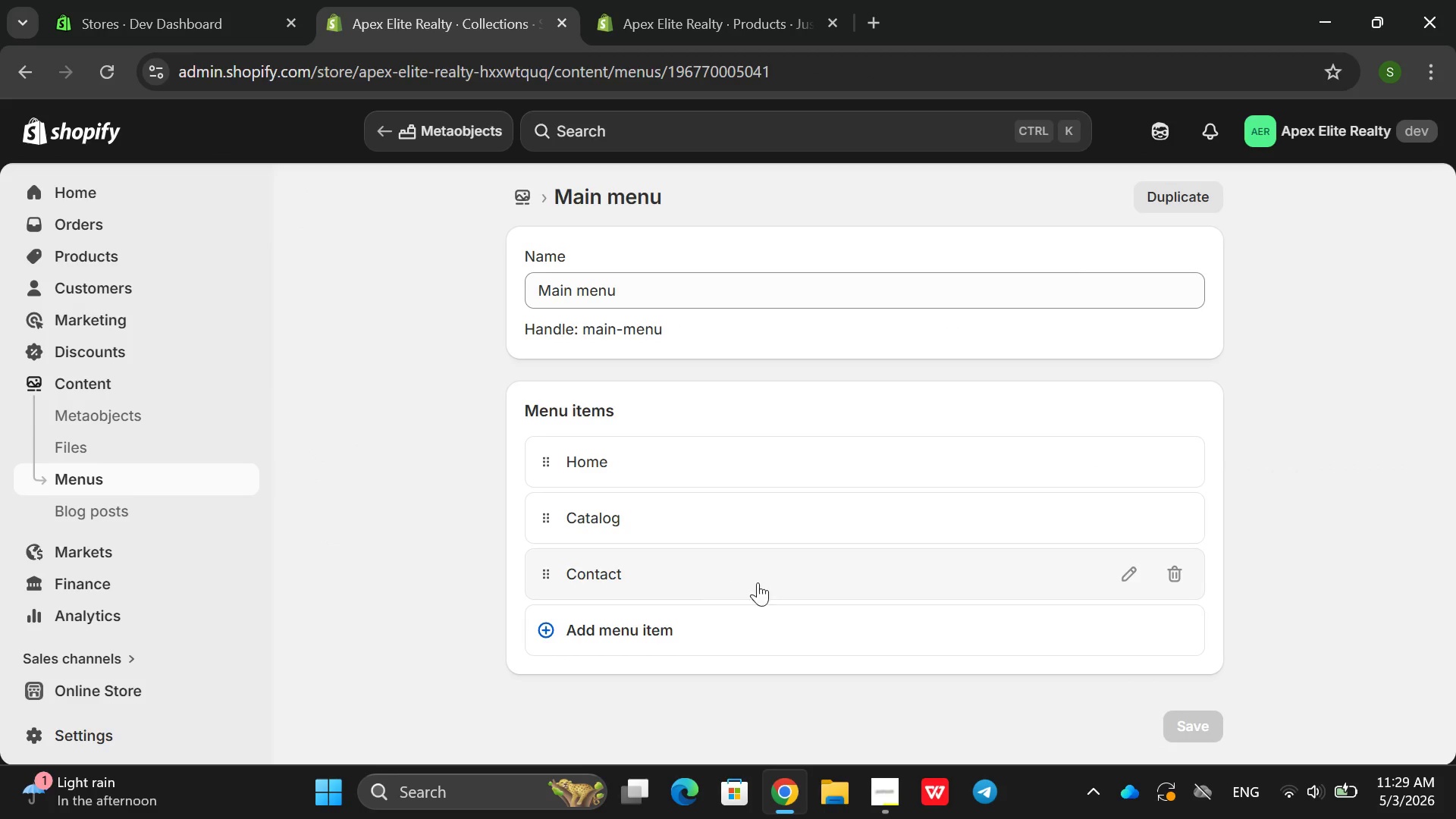 
left_click_drag(start_coordinate=[758, 566], to_coordinate=[704, 667])
 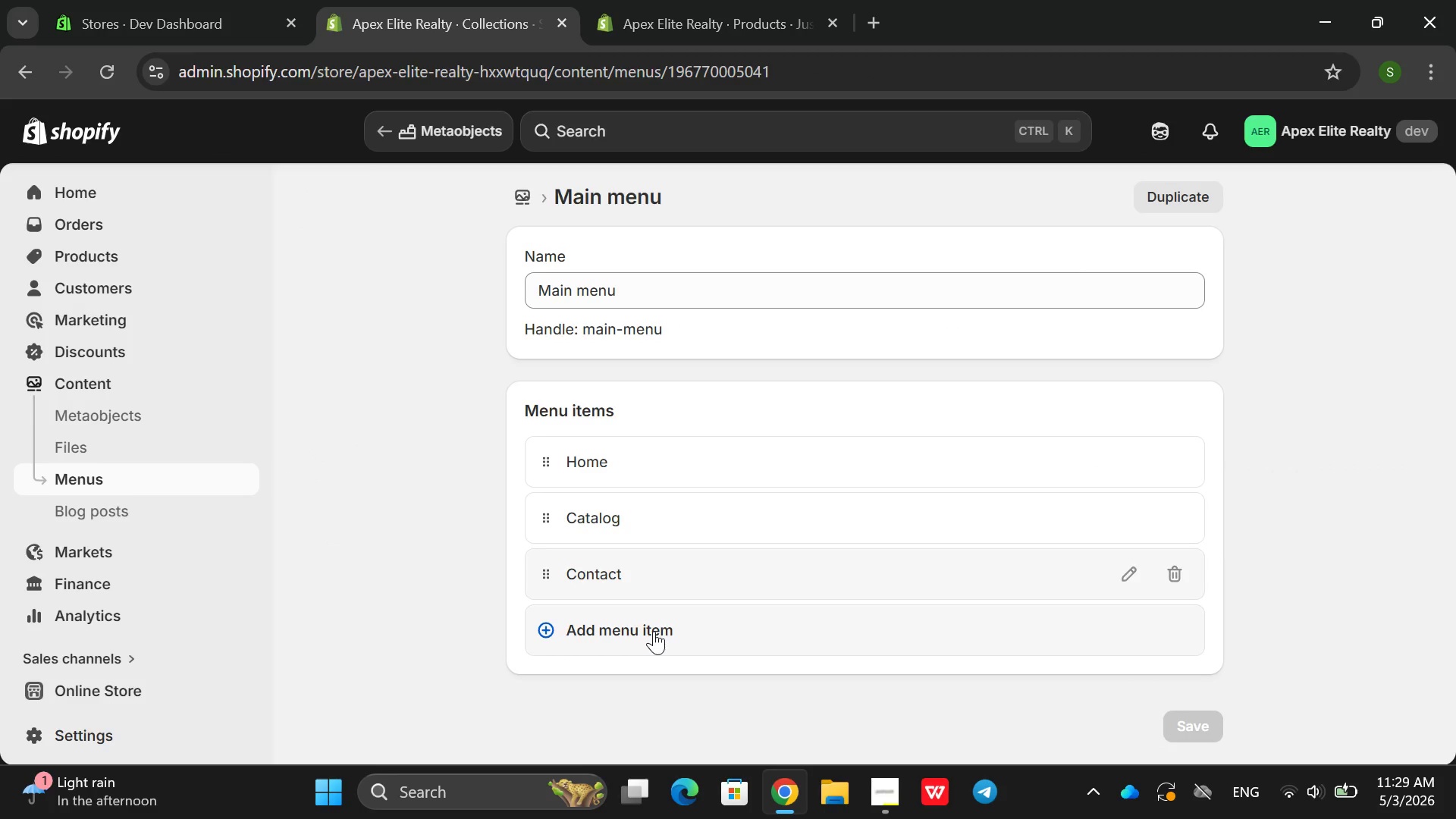 
left_click([654, 631])
 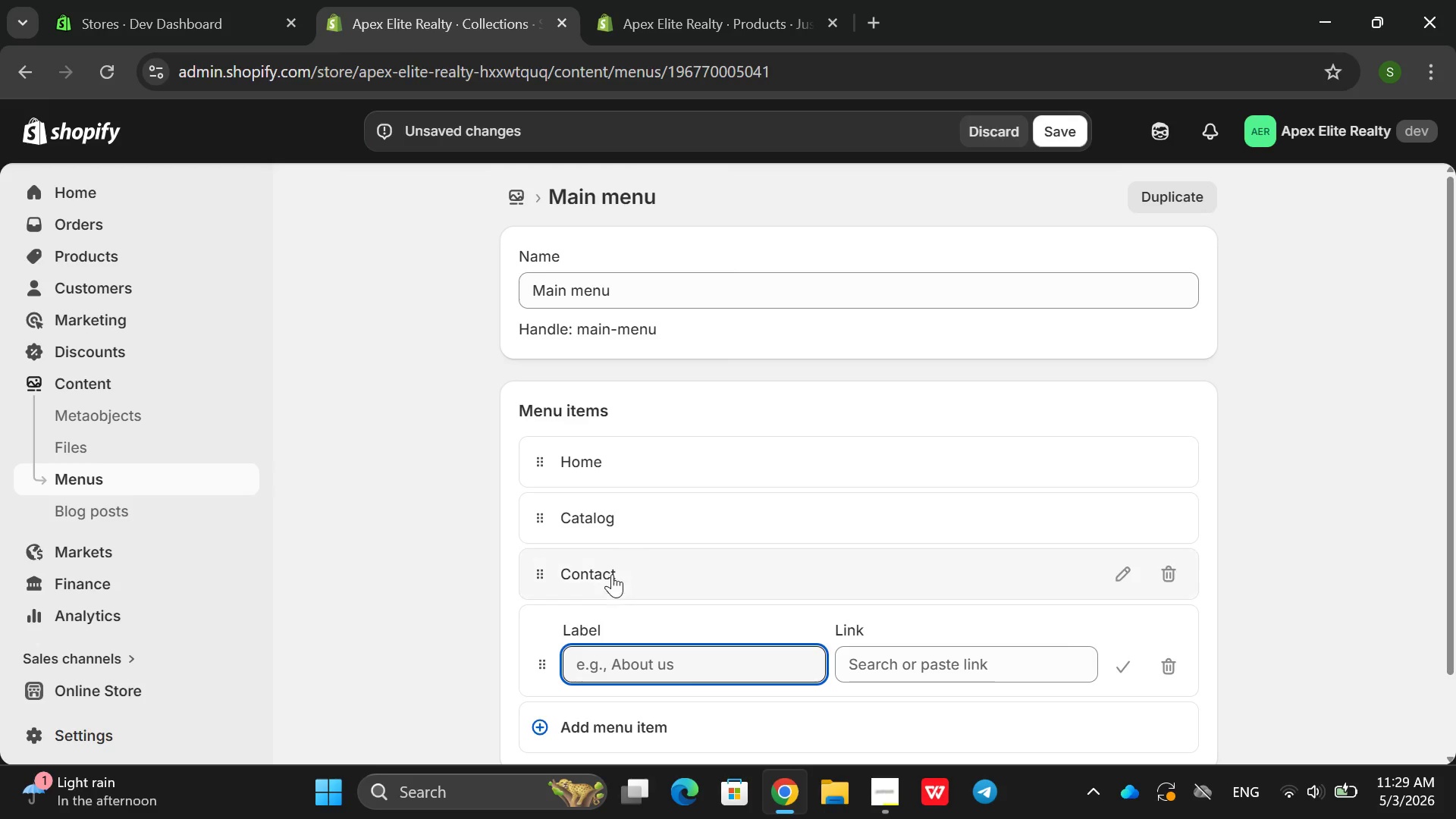 
left_click_drag(start_coordinate=[626, 566], to_coordinate=[624, 507])
 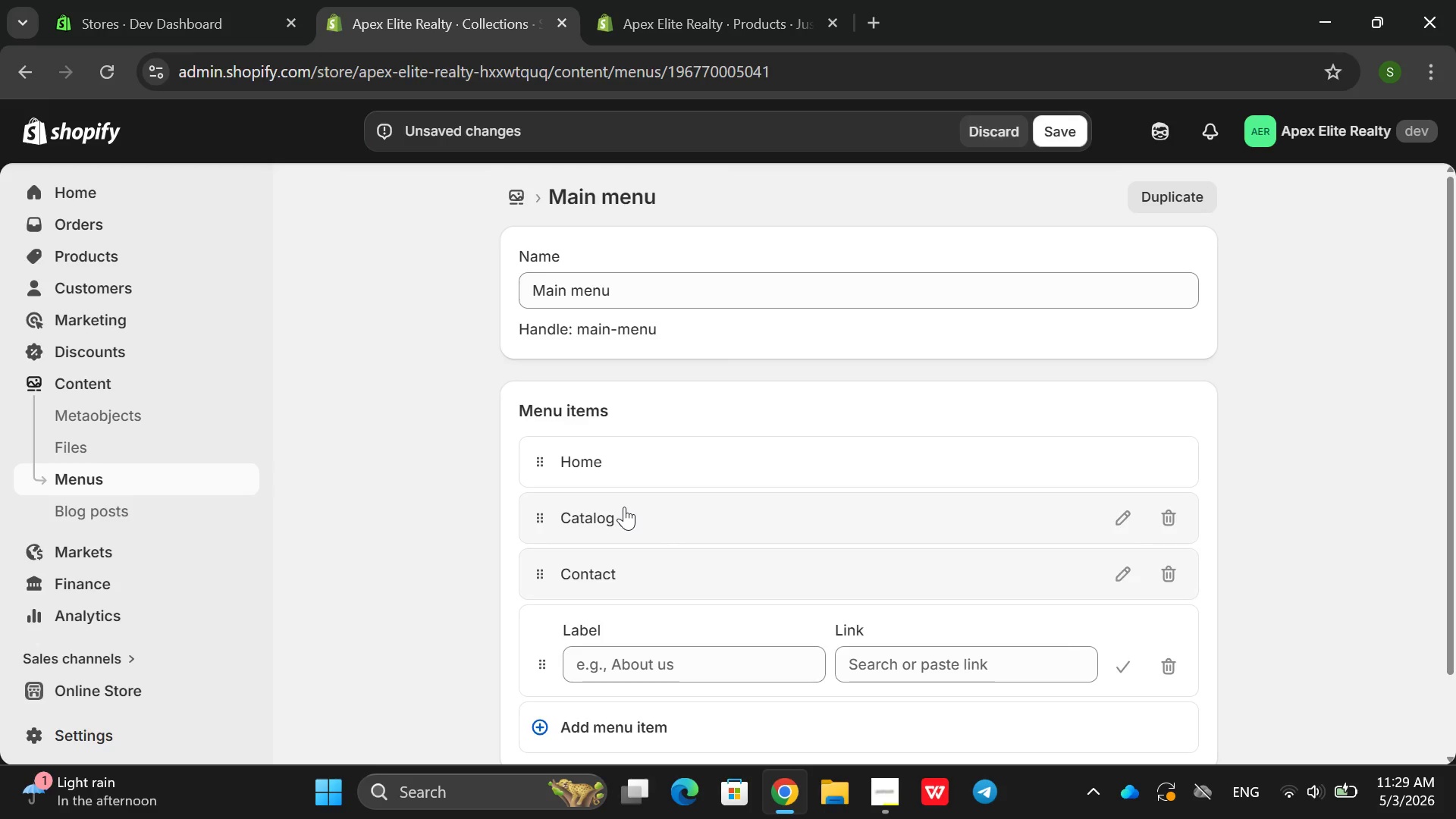 
left_click_drag(start_coordinate=[624, 507], to_coordinate=[614, 595])
 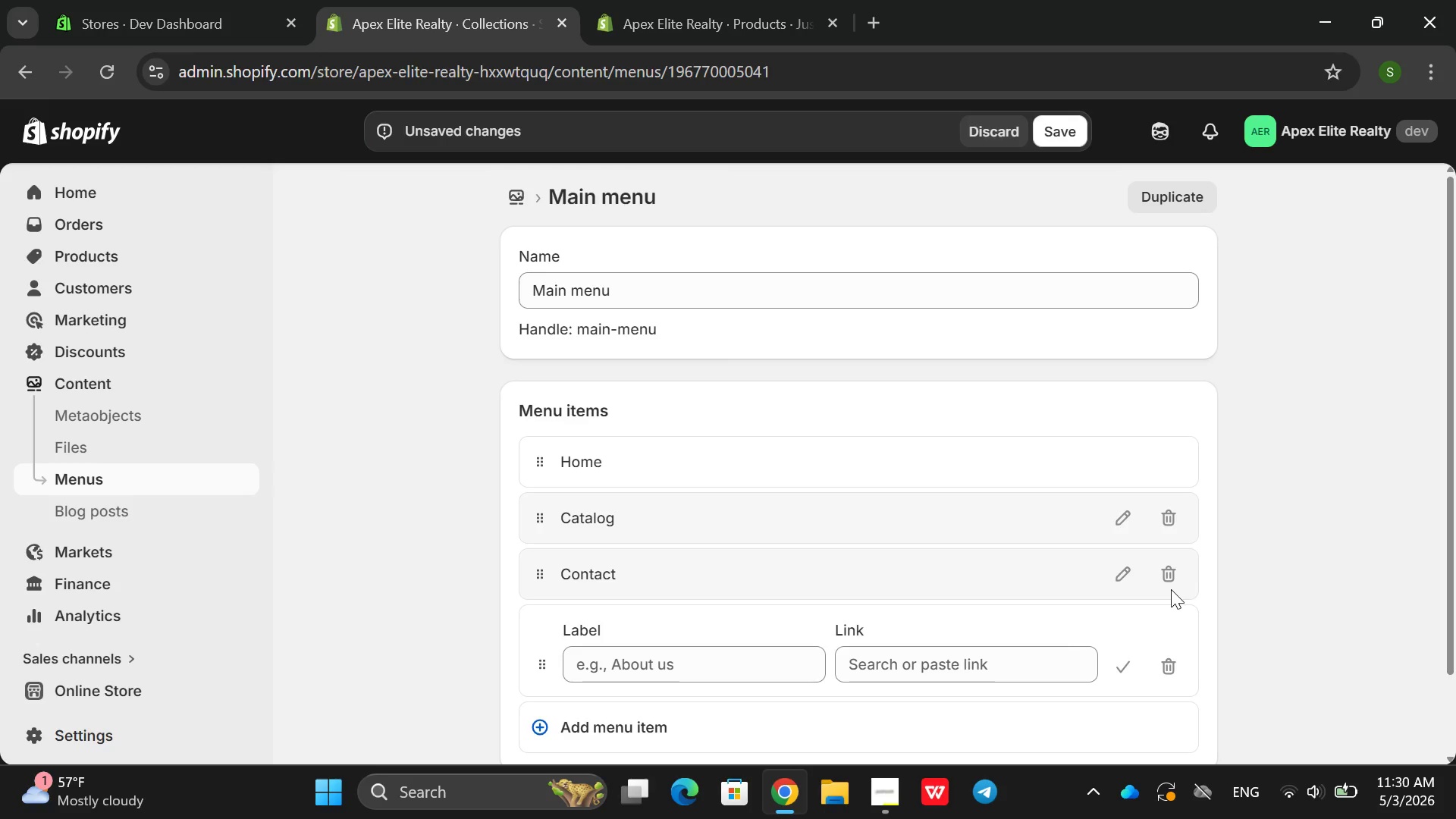 
left_click([1171, 577])
 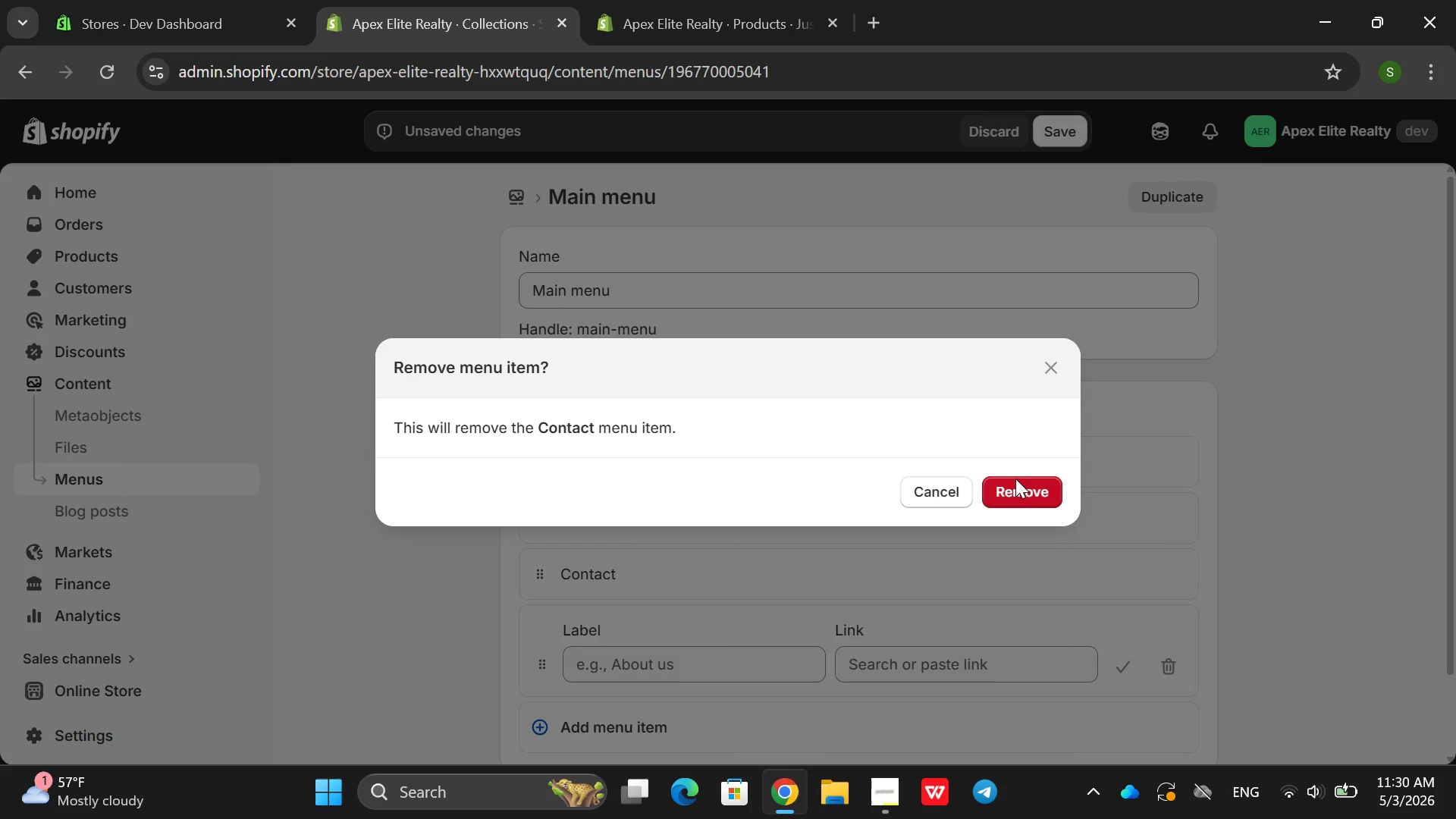 
left_click([1020, 485])
 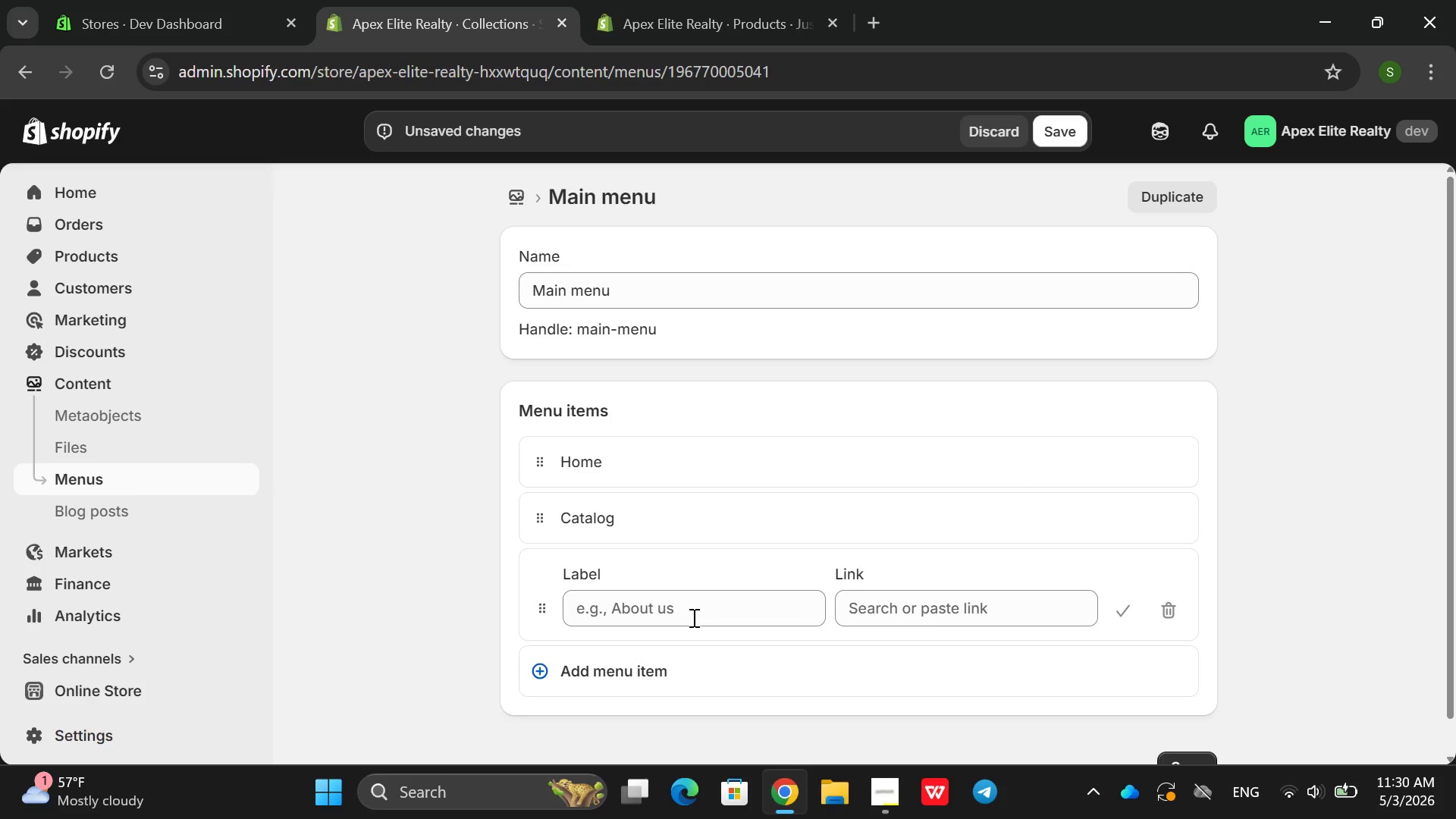 
left_click([685, 617])
 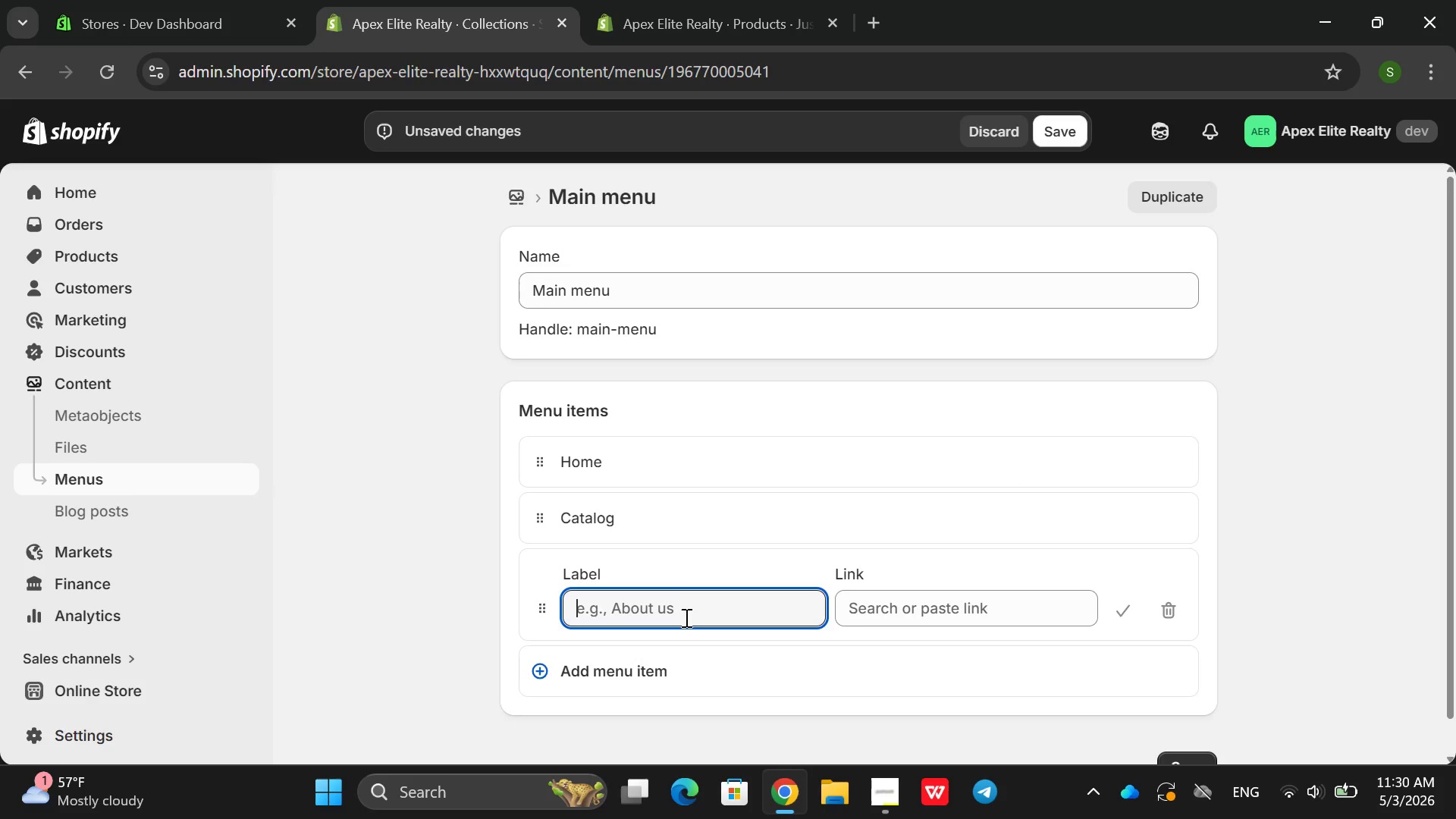 
type(Collections)
 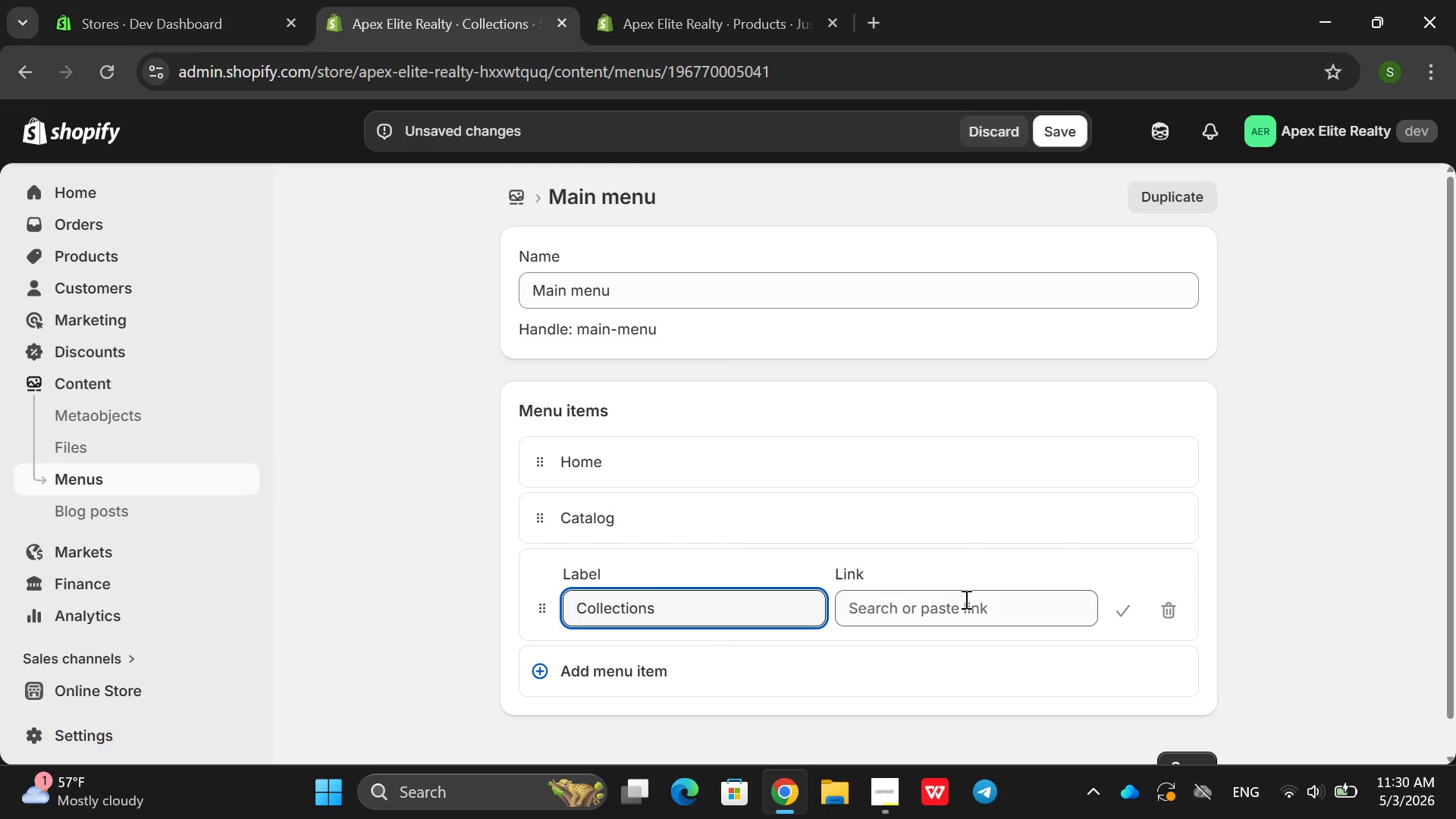 
left_click([965, 599])
 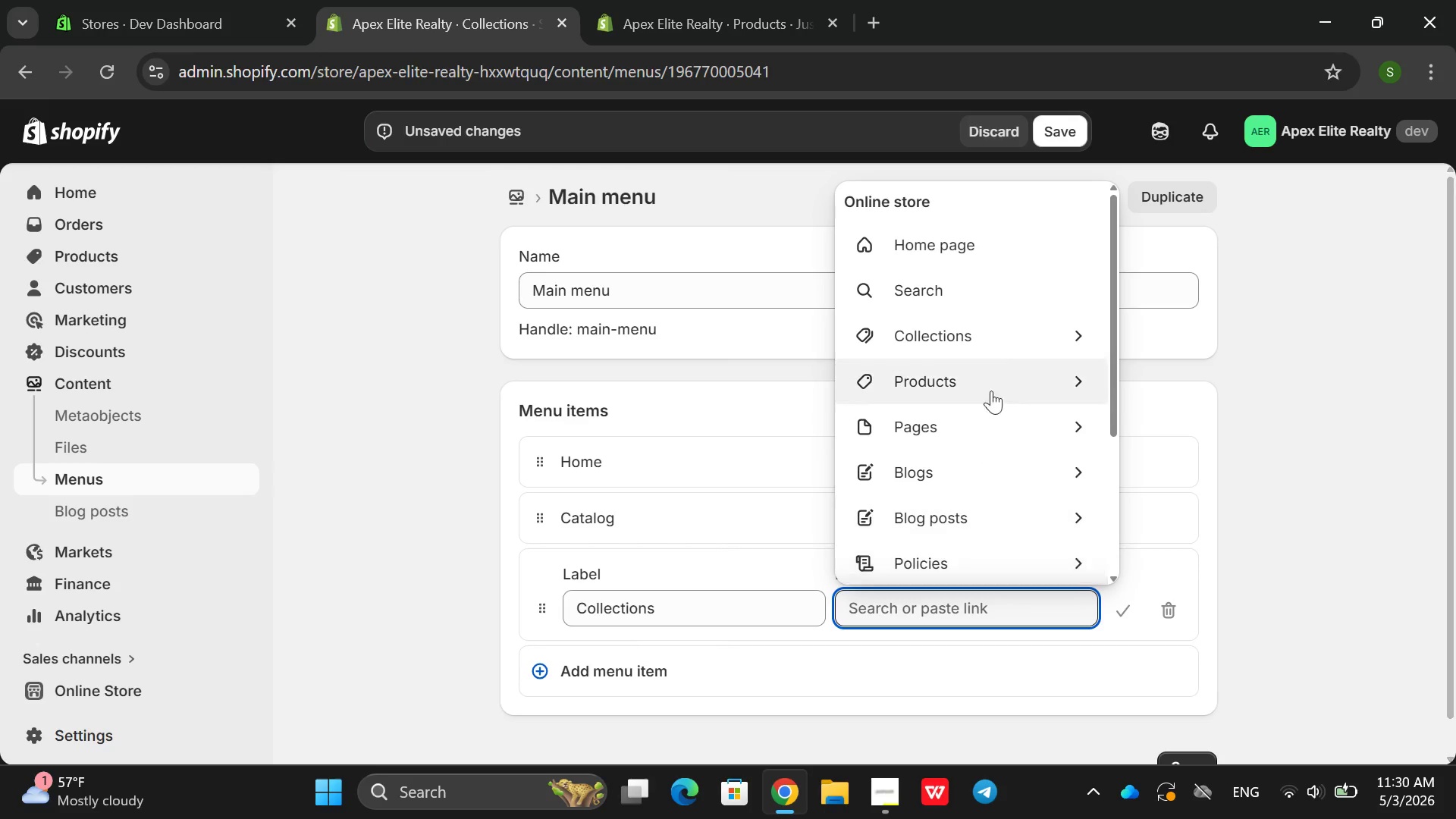 
left_click([996, 346])
 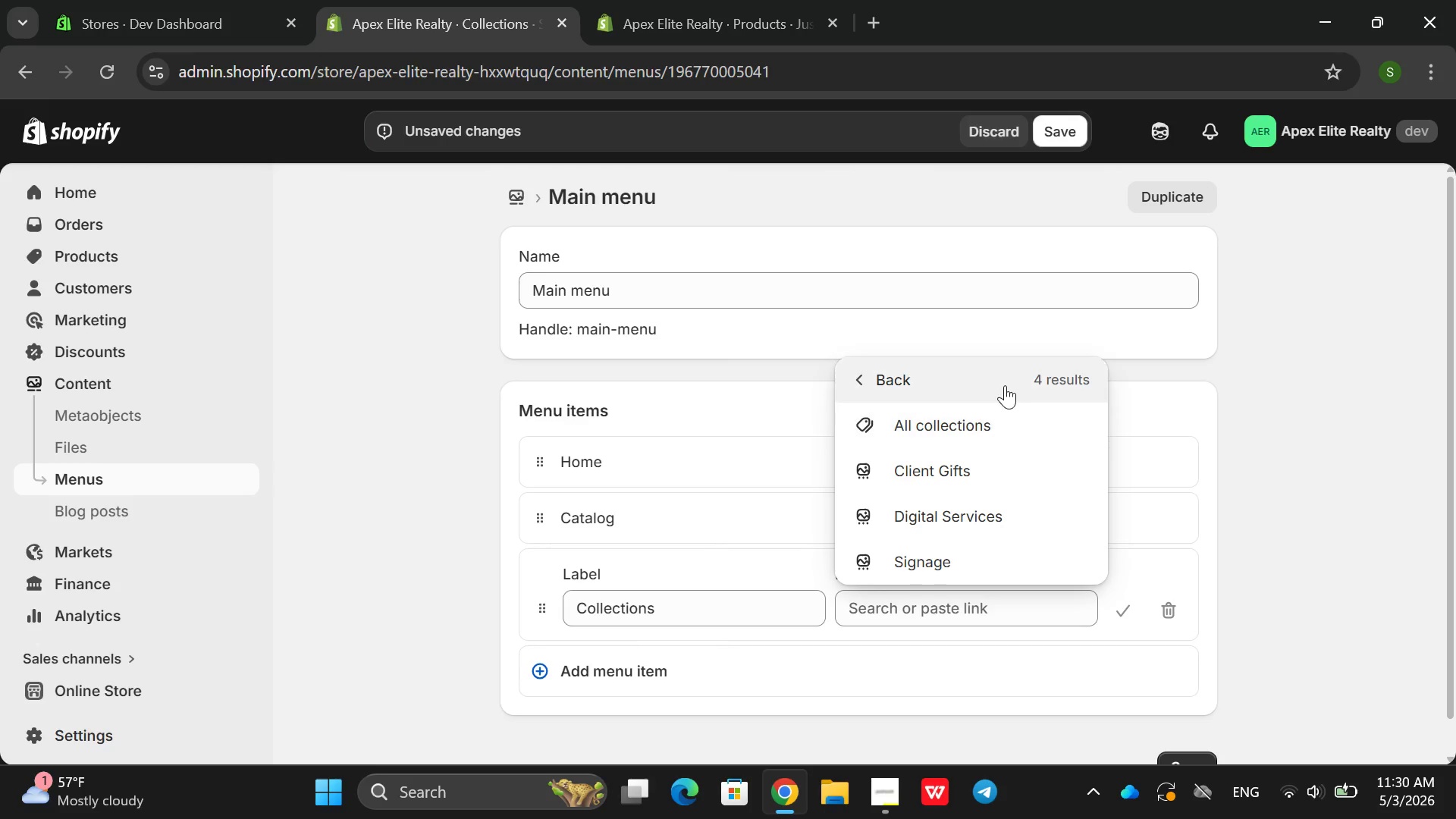 
left_click([987, 425])
 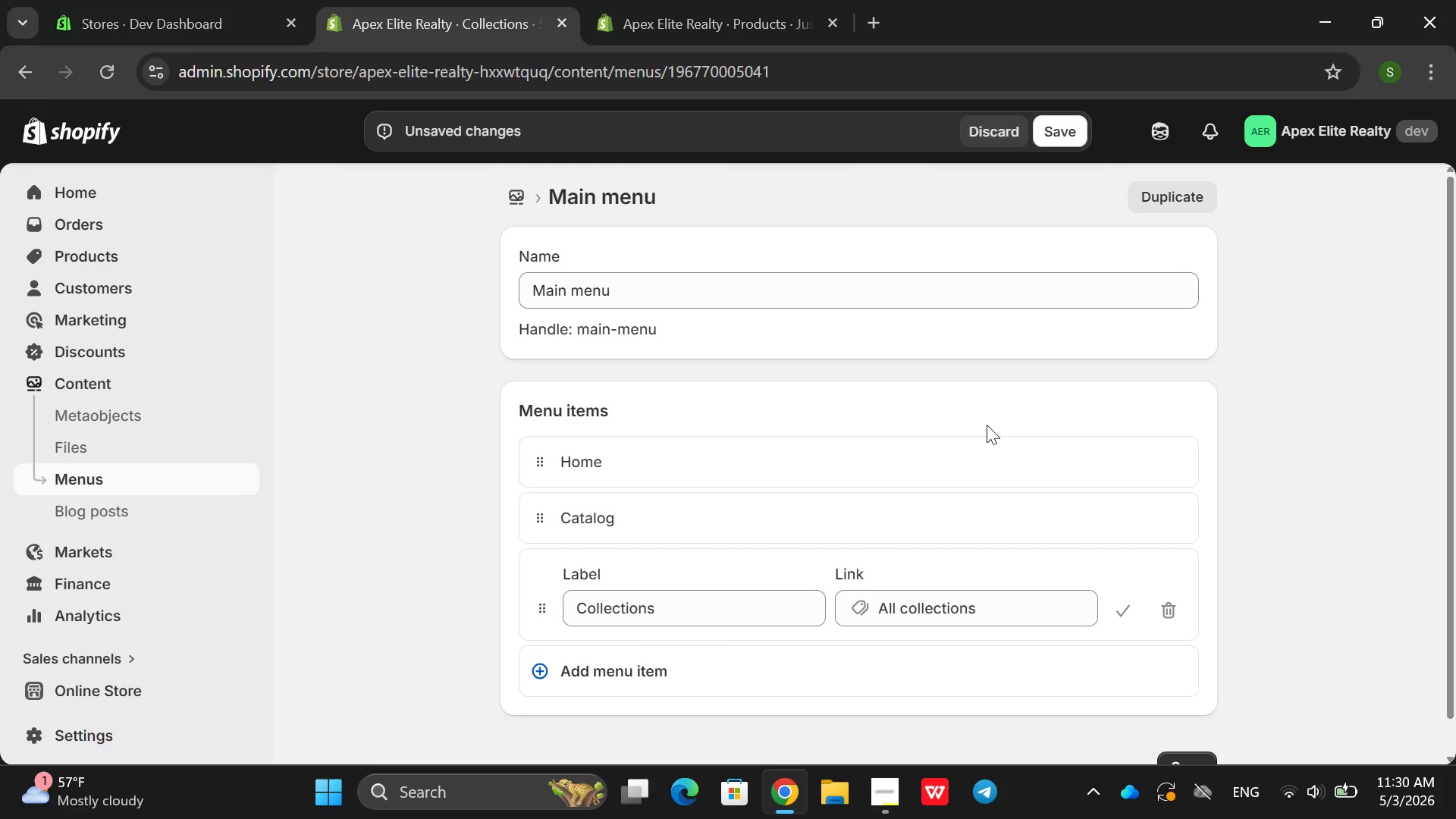 
key(Enter)
 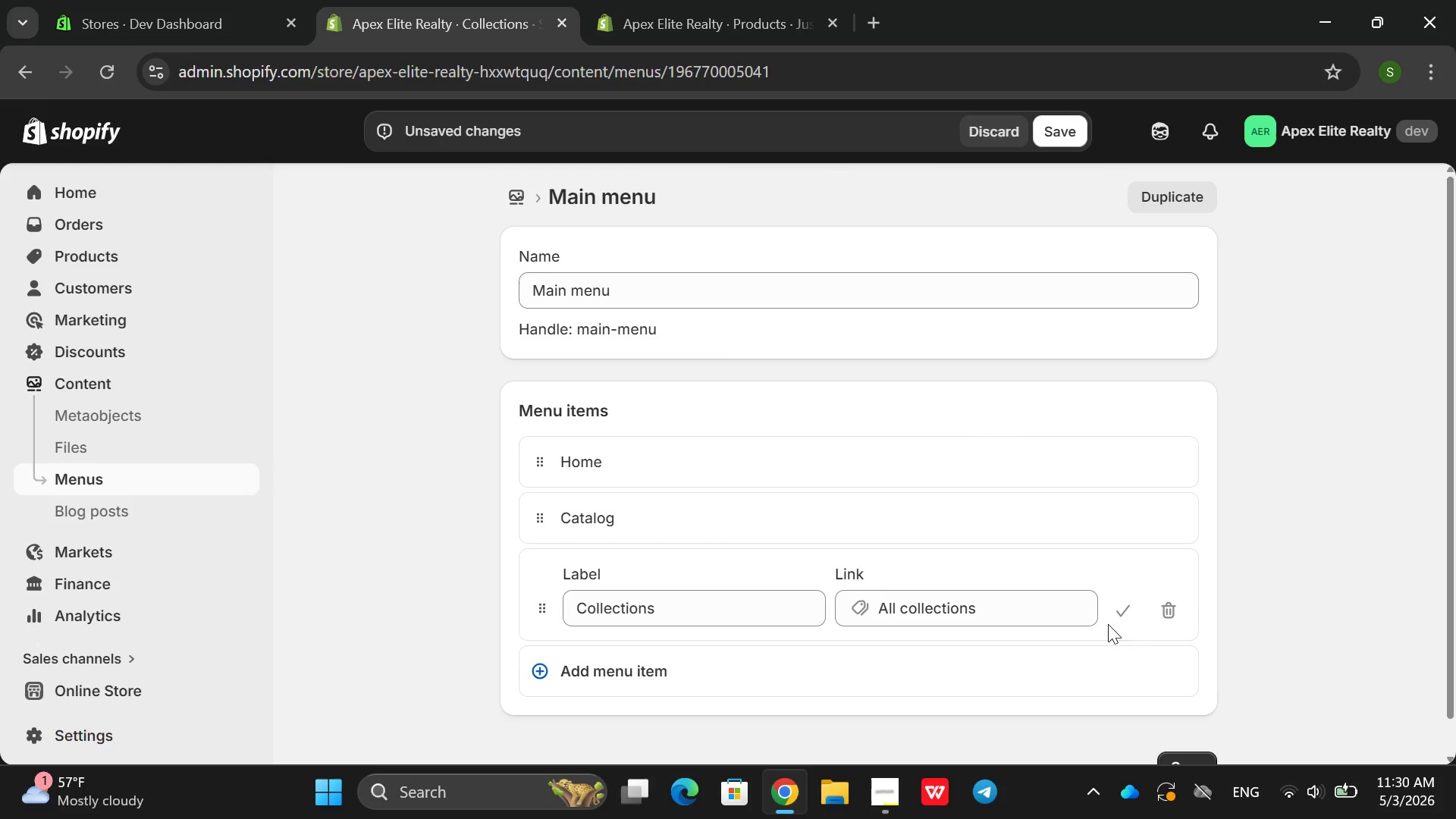 
left_click([1124, 623])
 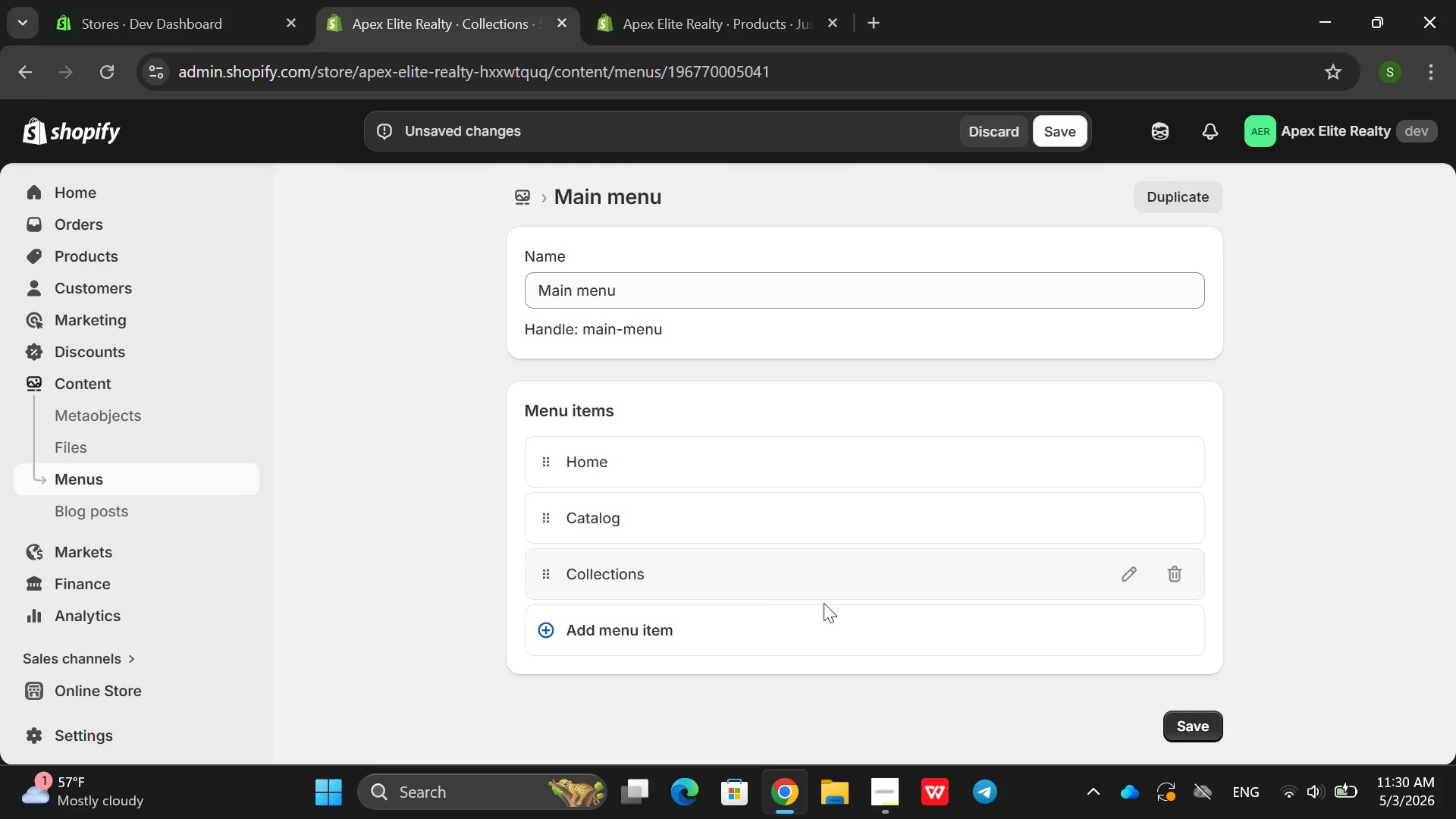 
left_click([745, 611])
 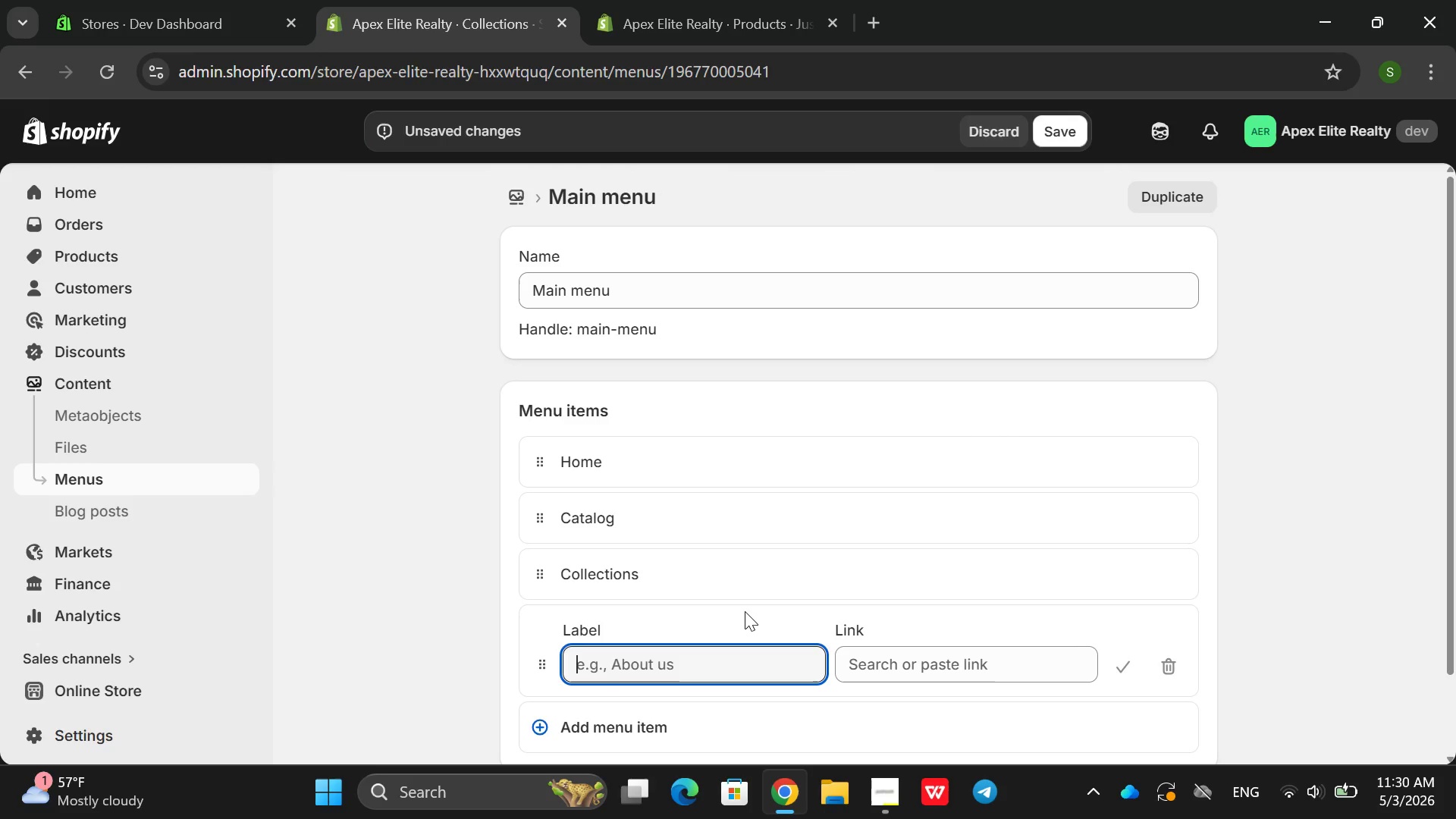 
type(cotn)
key(Backspace)
key(Backspace)
type(ntact Contact )
 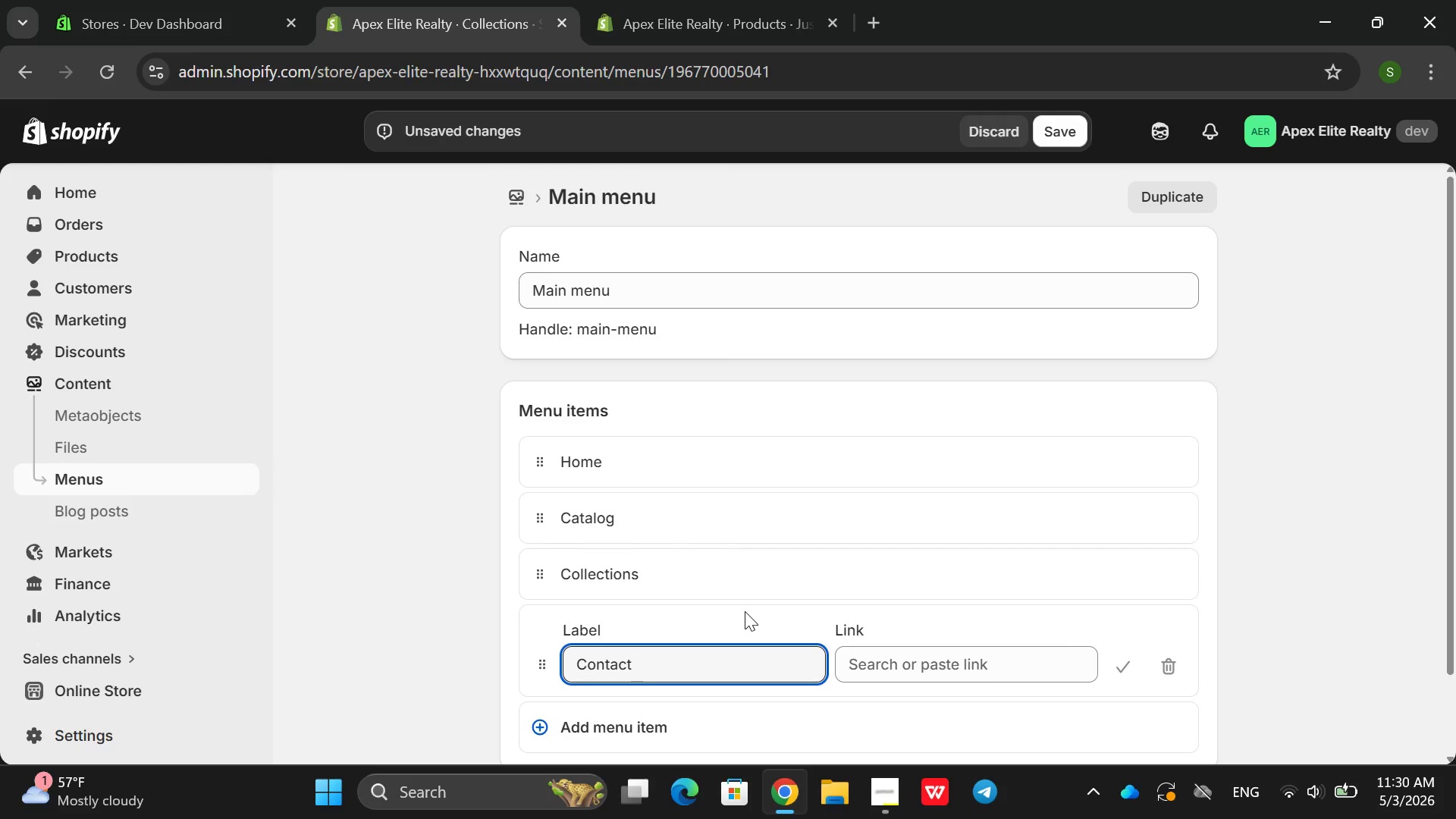 
left_click([871, 662])
 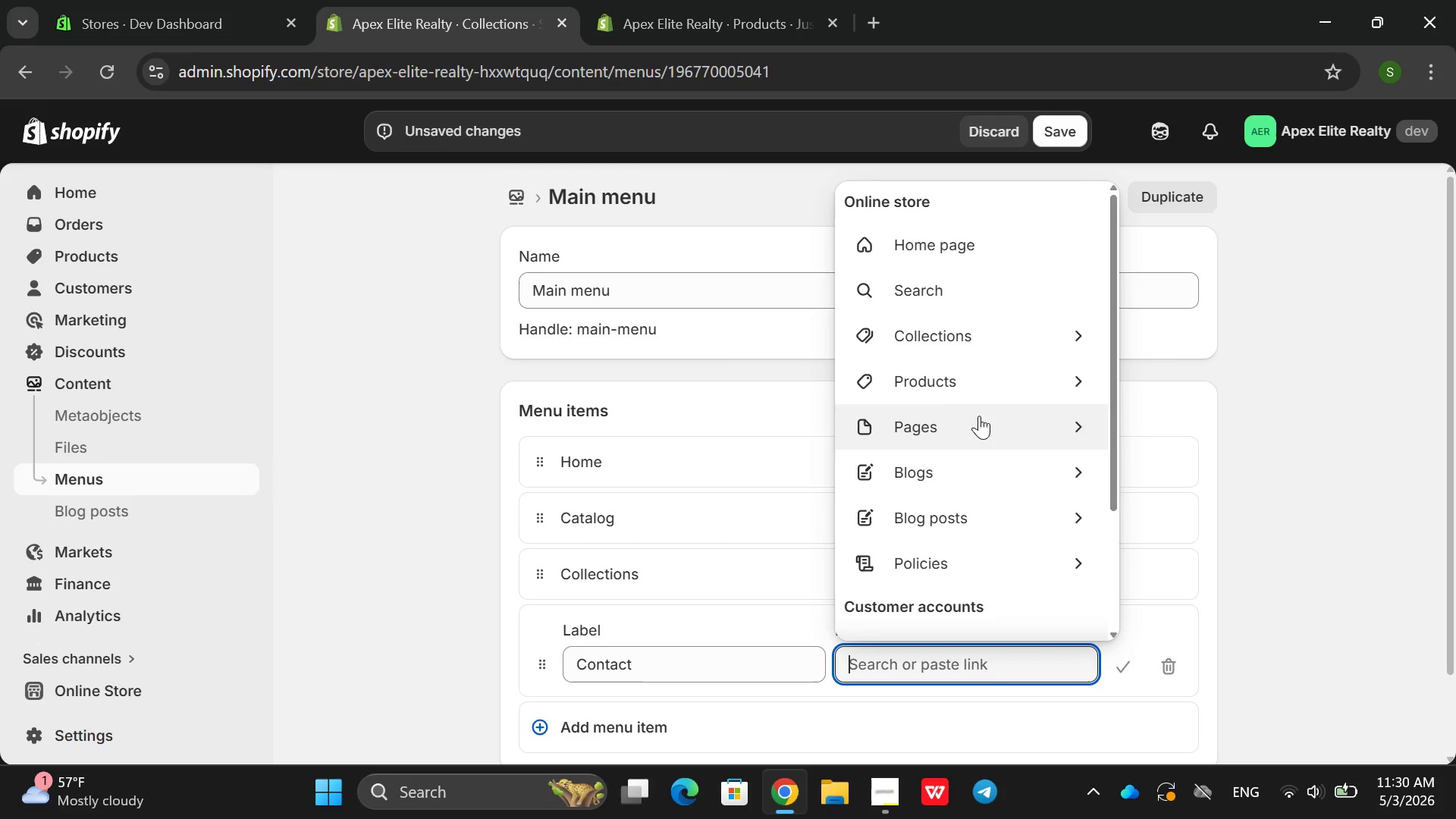 
left_click([954, 411])
 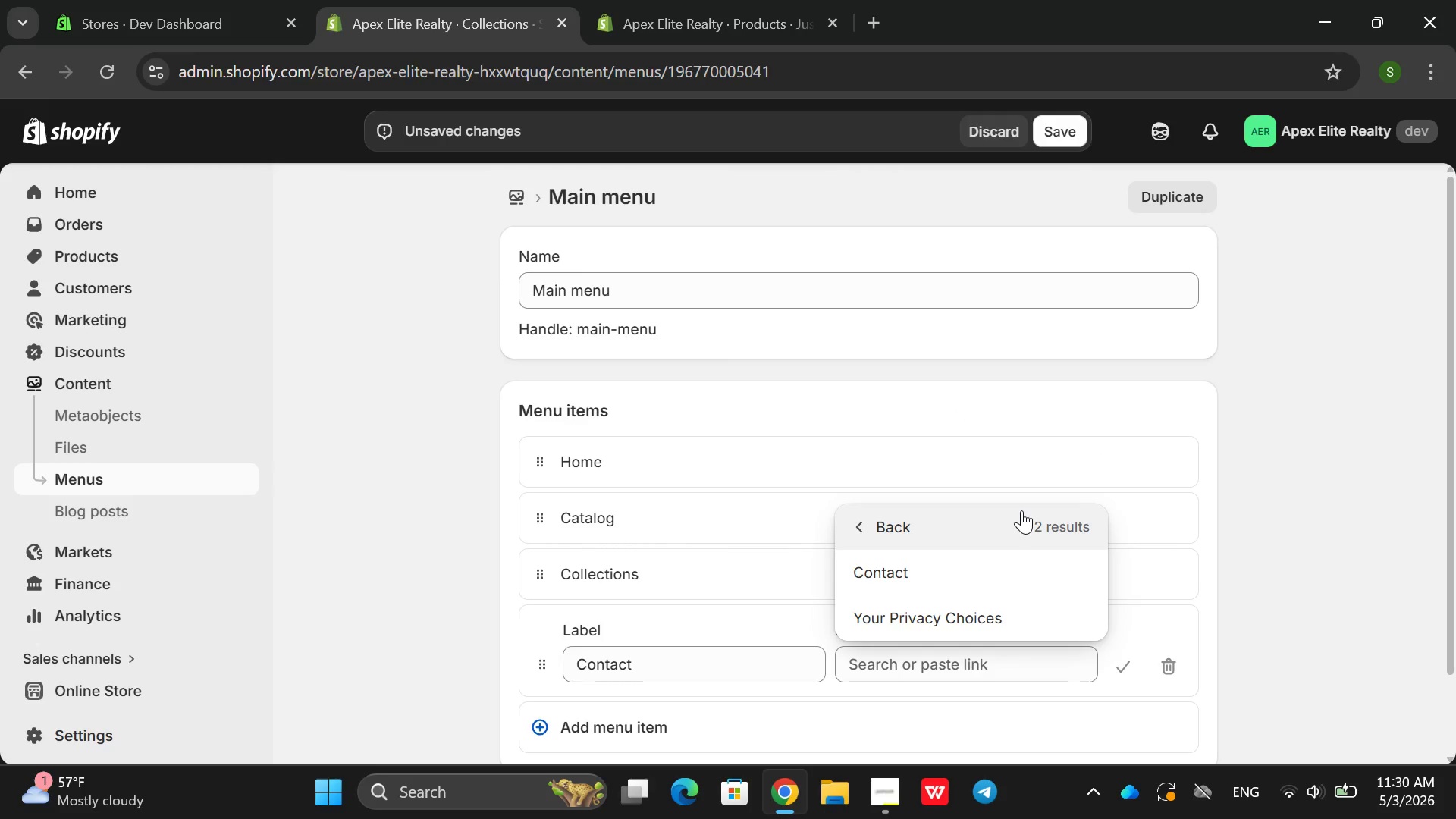 
left_click([971, 597])
 